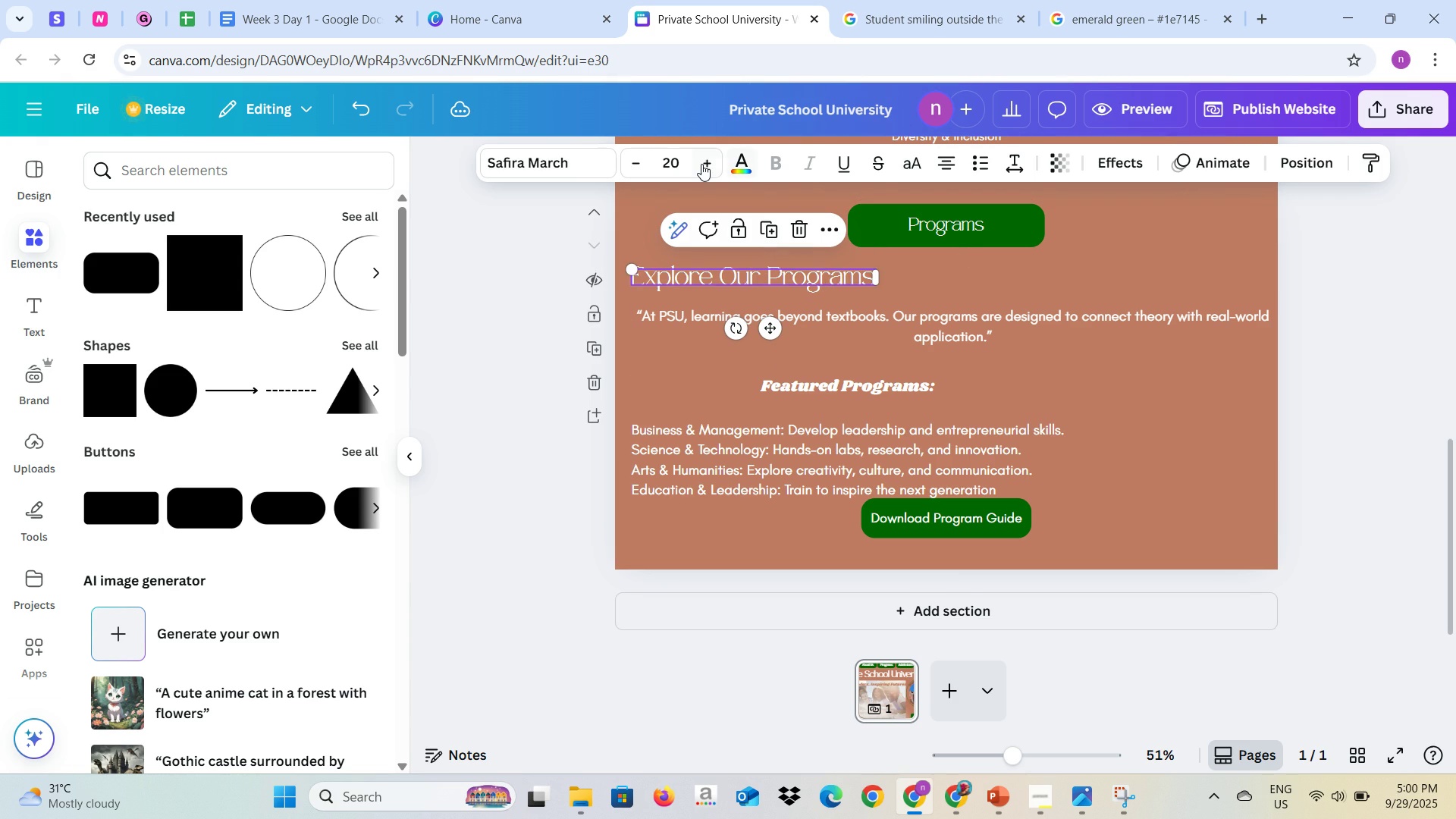 
double_click([701, 164])
 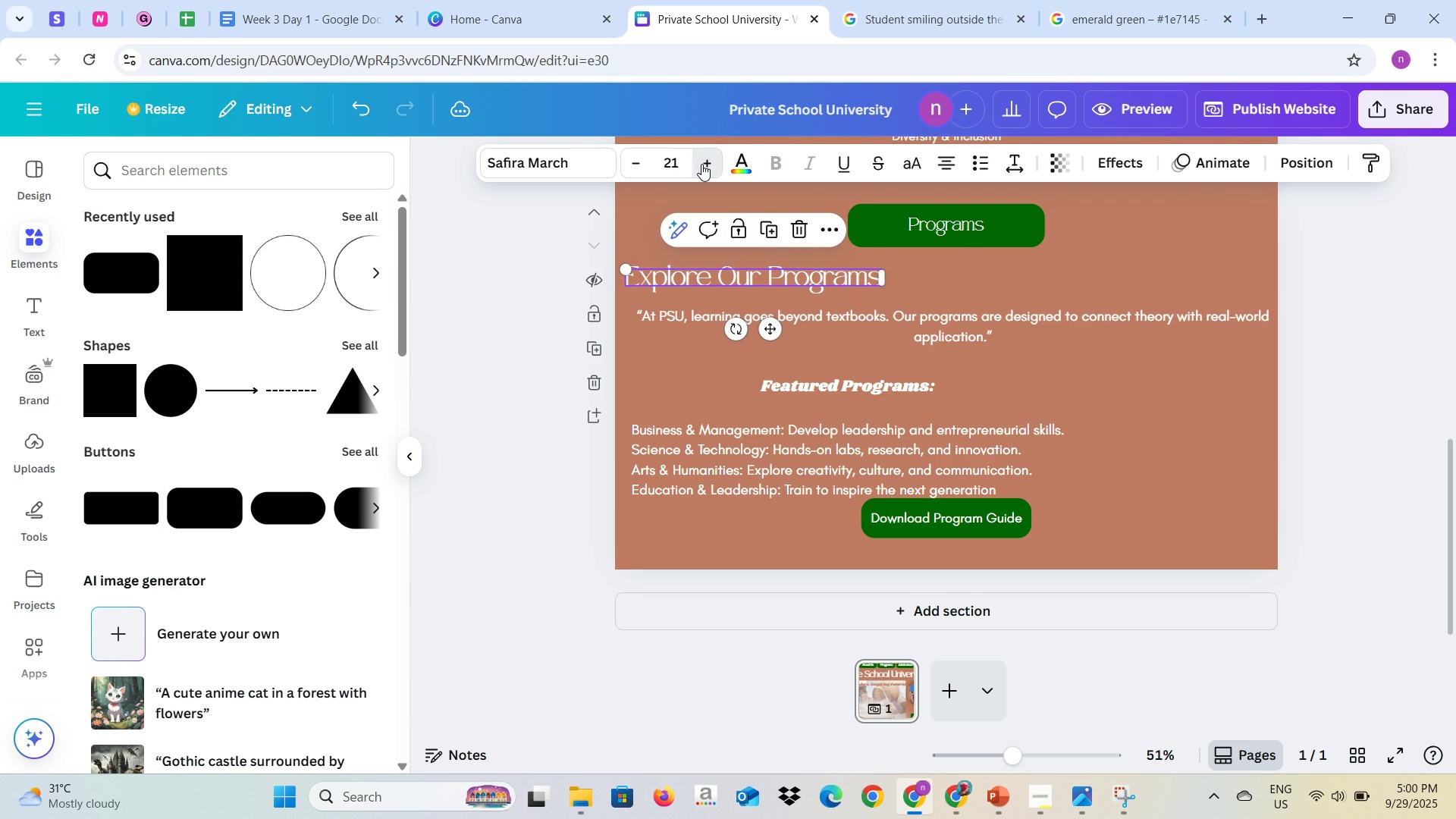 
triple_click([701, 164])
 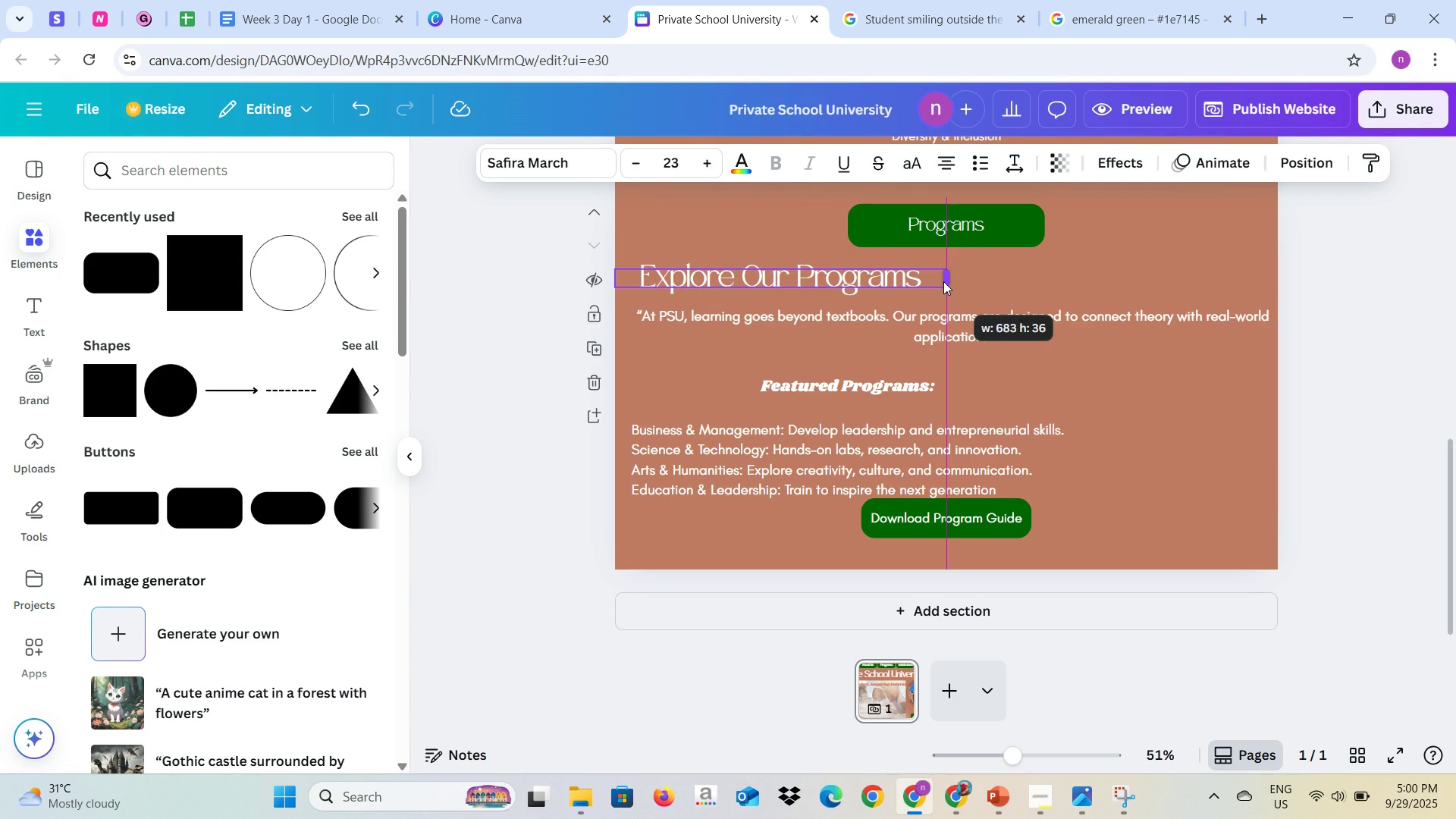 
left_click([1010, 291])
 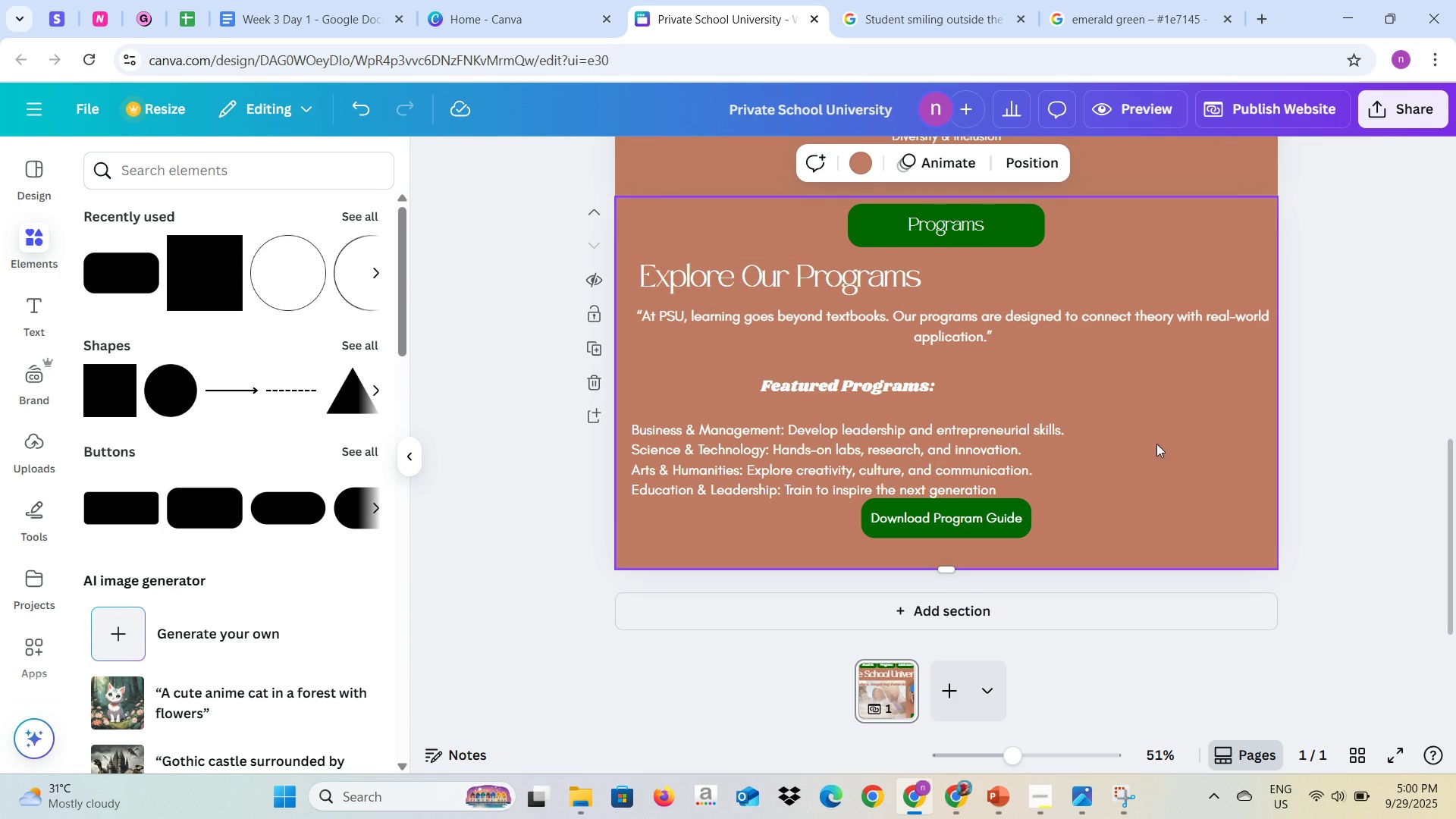 
left_click([1151, 464])
 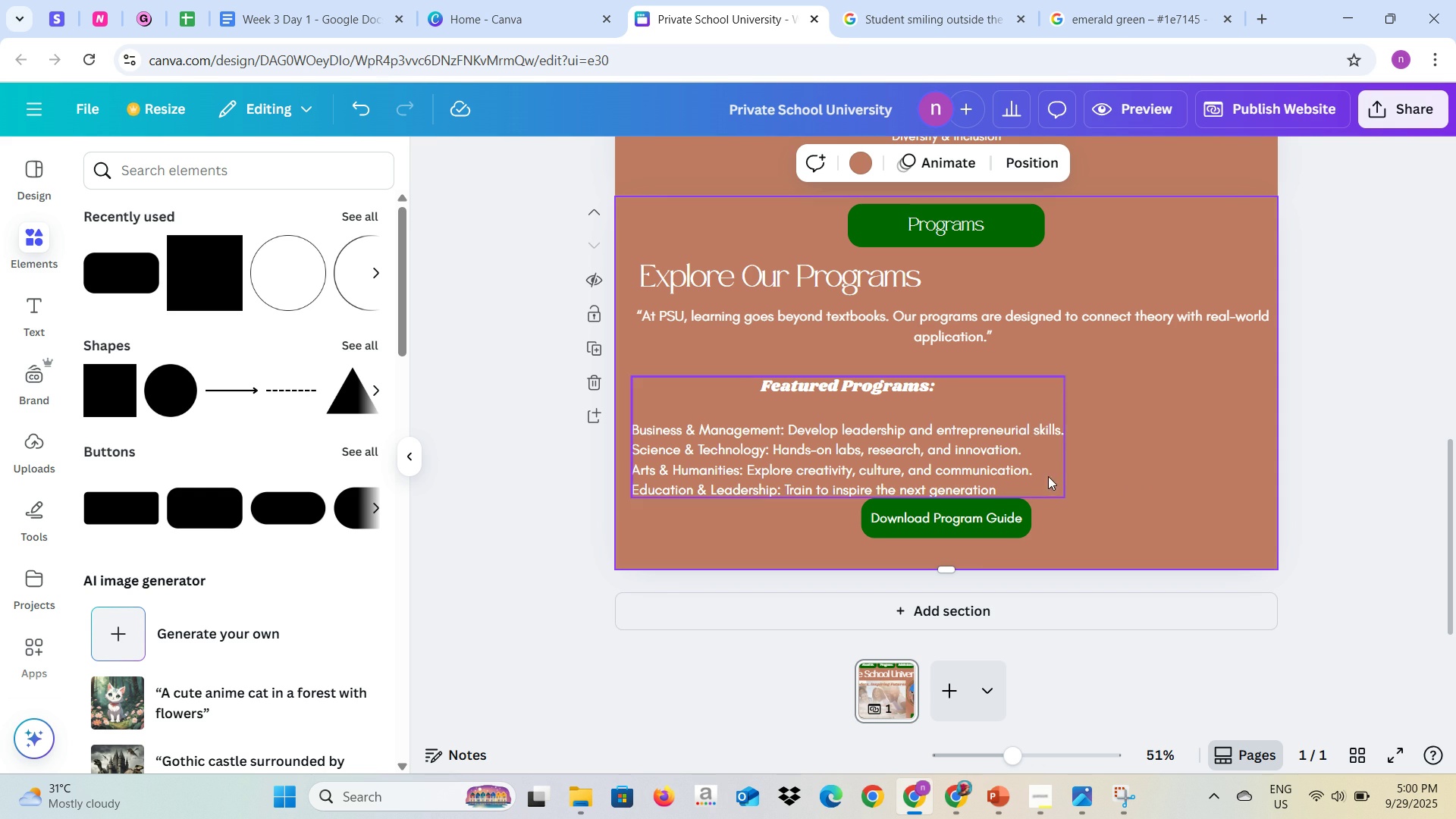 
scroll: coordinate [1045, 479], scroll_direction: down, amount: 1.0
 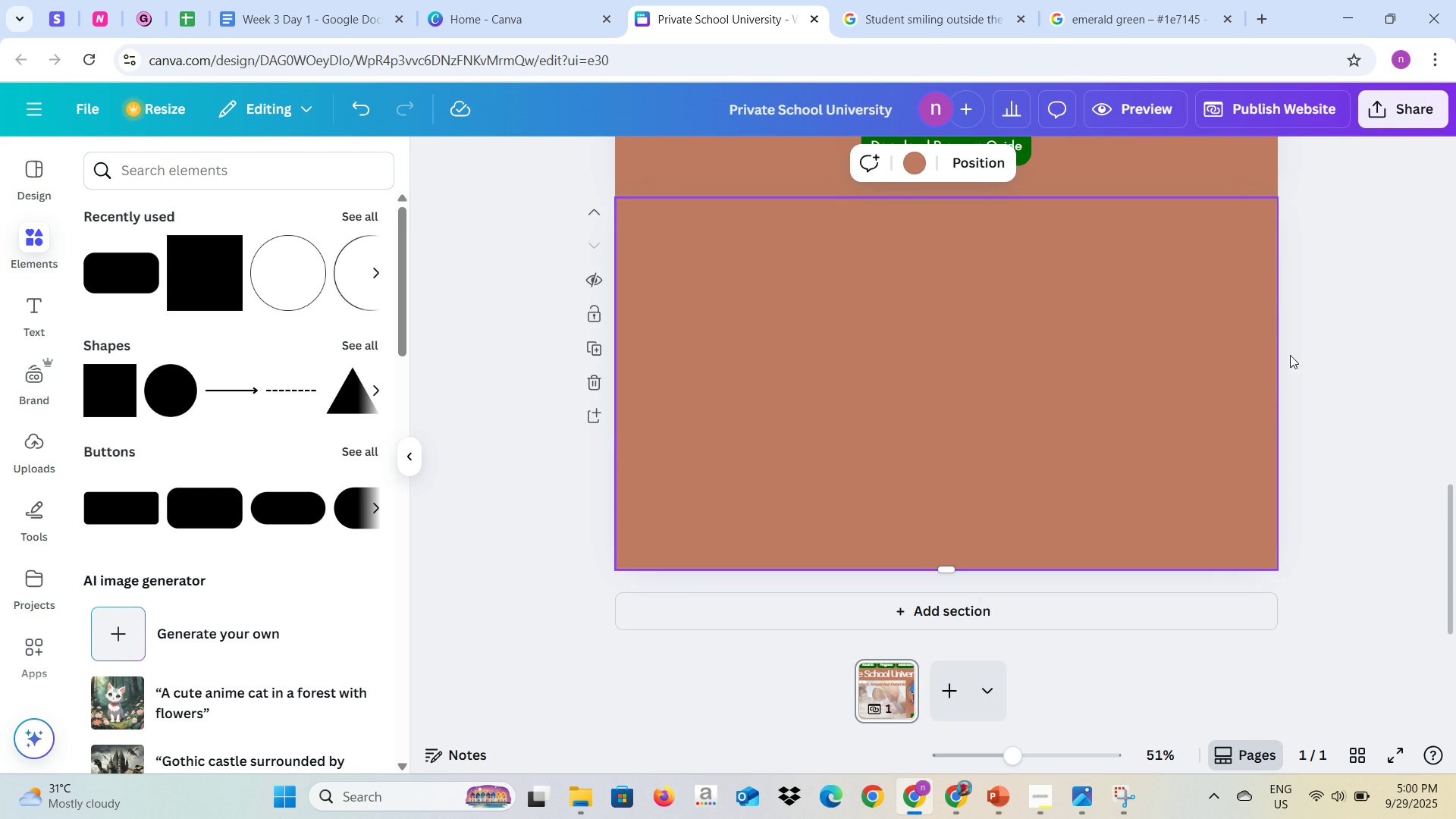 
left_click([1308, 374])
 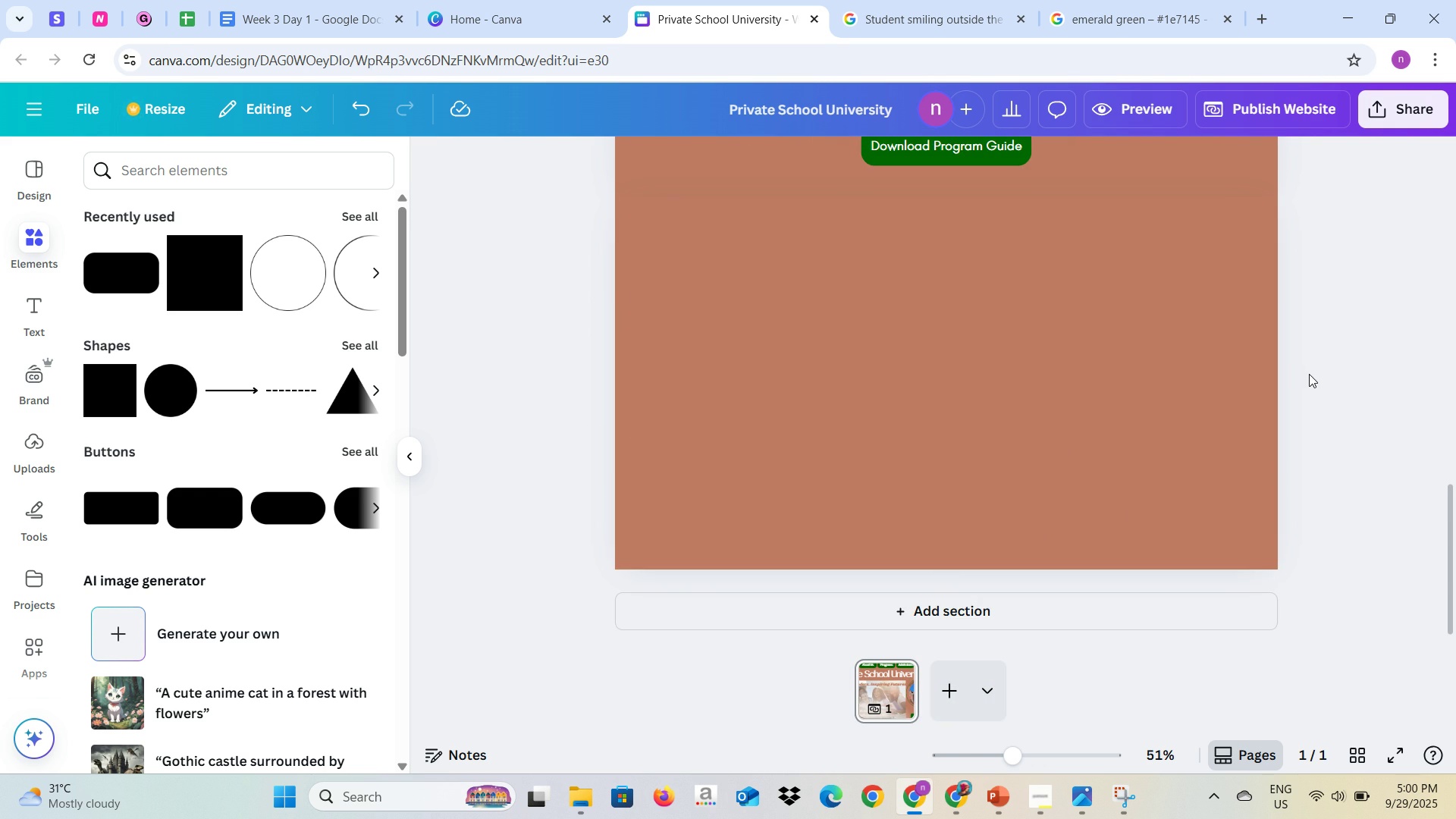 
key(Alt+AltLeft)
 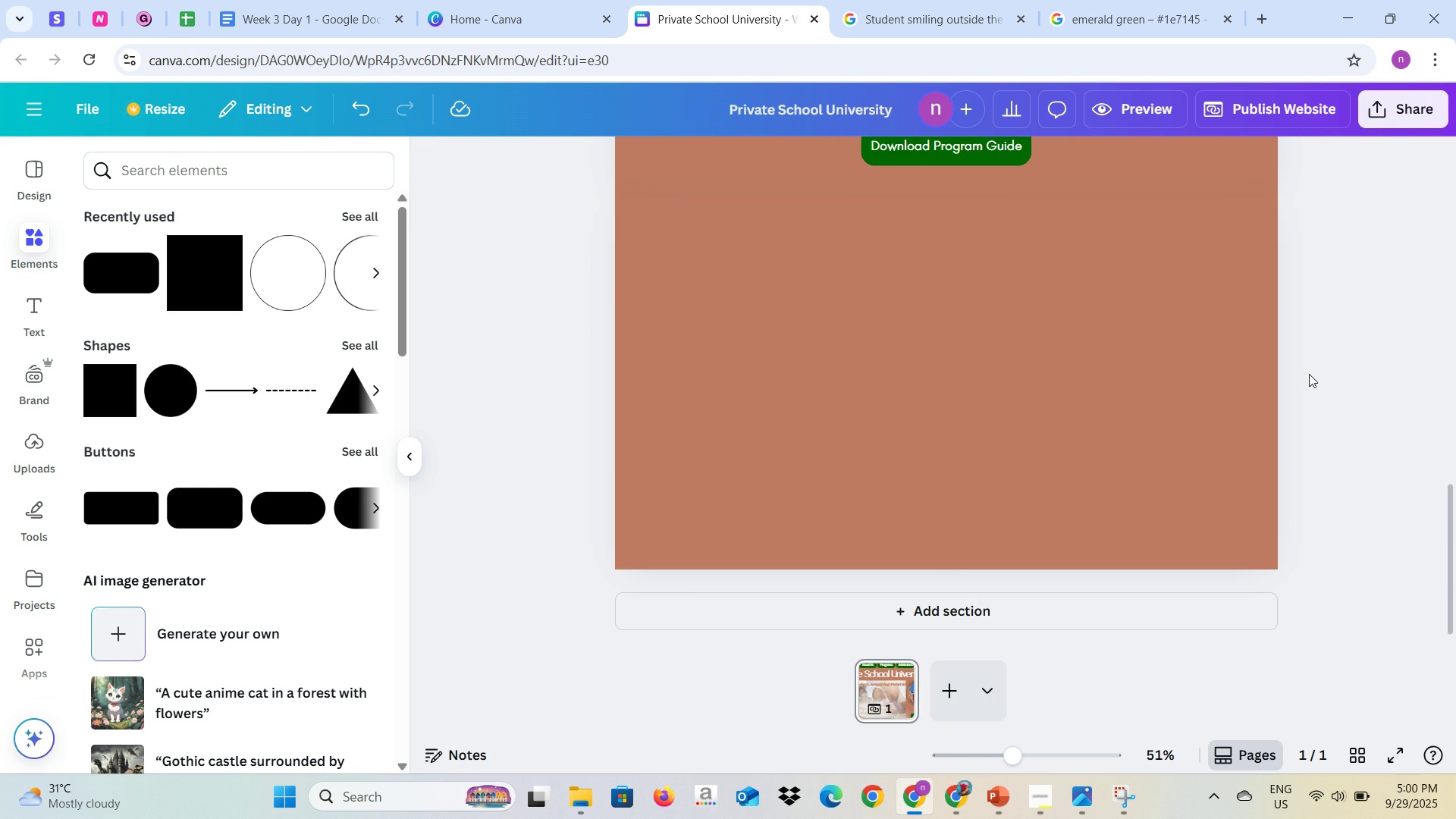 
key(Alt+Tab)
 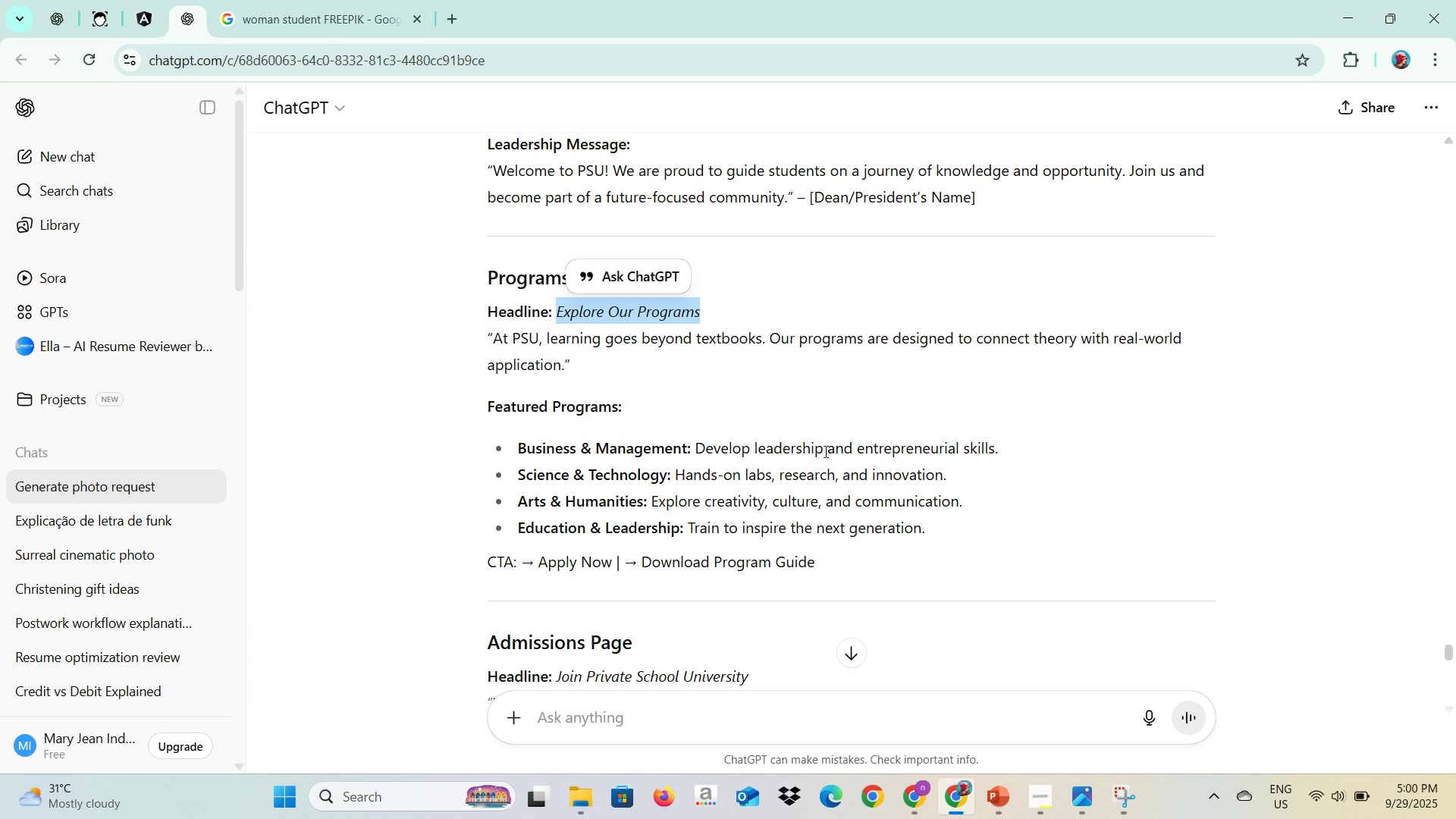 
scroll: coordinate [802, 463], scroll_direction: down, amount: 2.0
 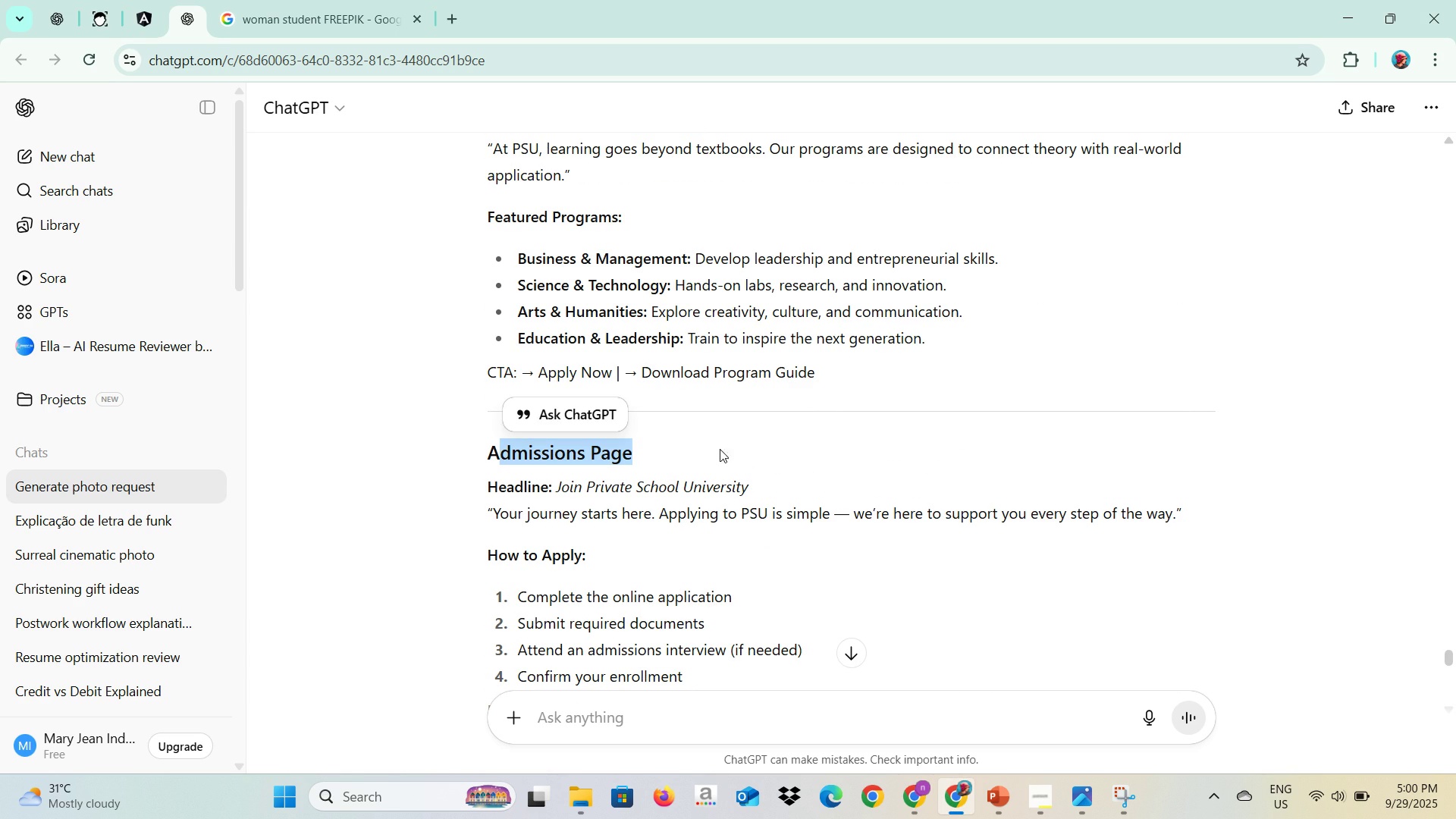 
left_click([643, 462])
 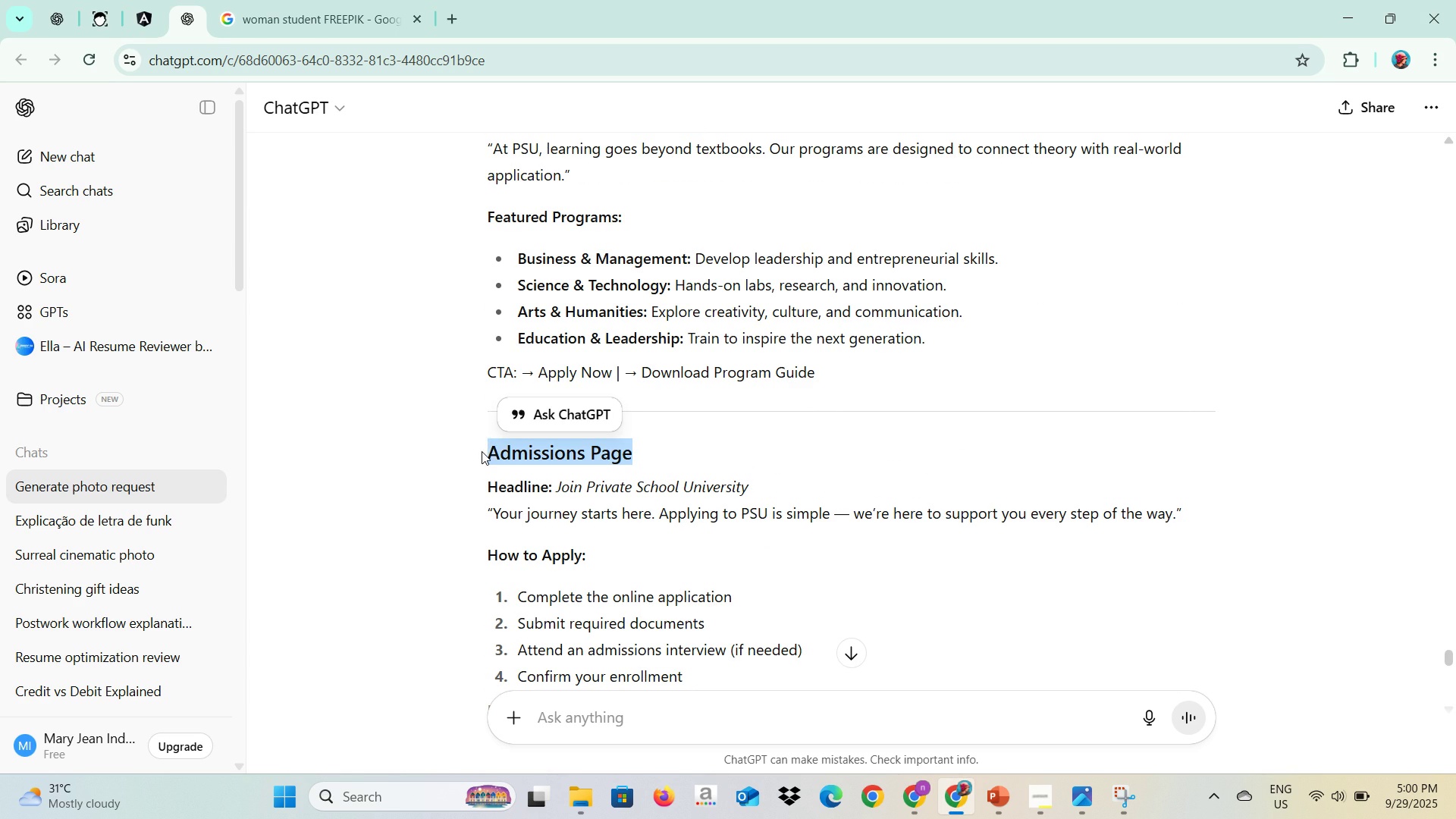 
key(Control+C)
 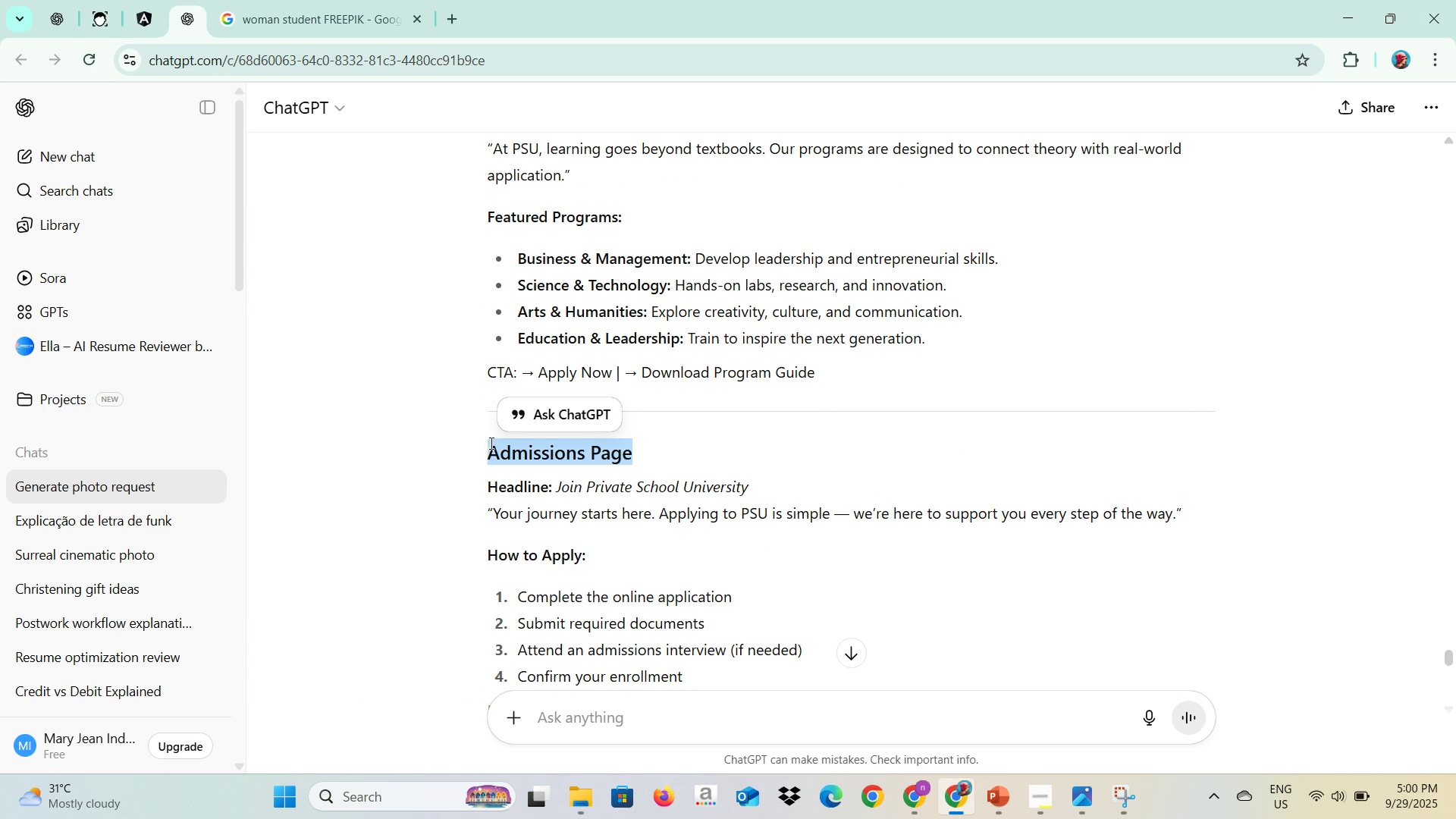 
key(Alt+AltLeft)
 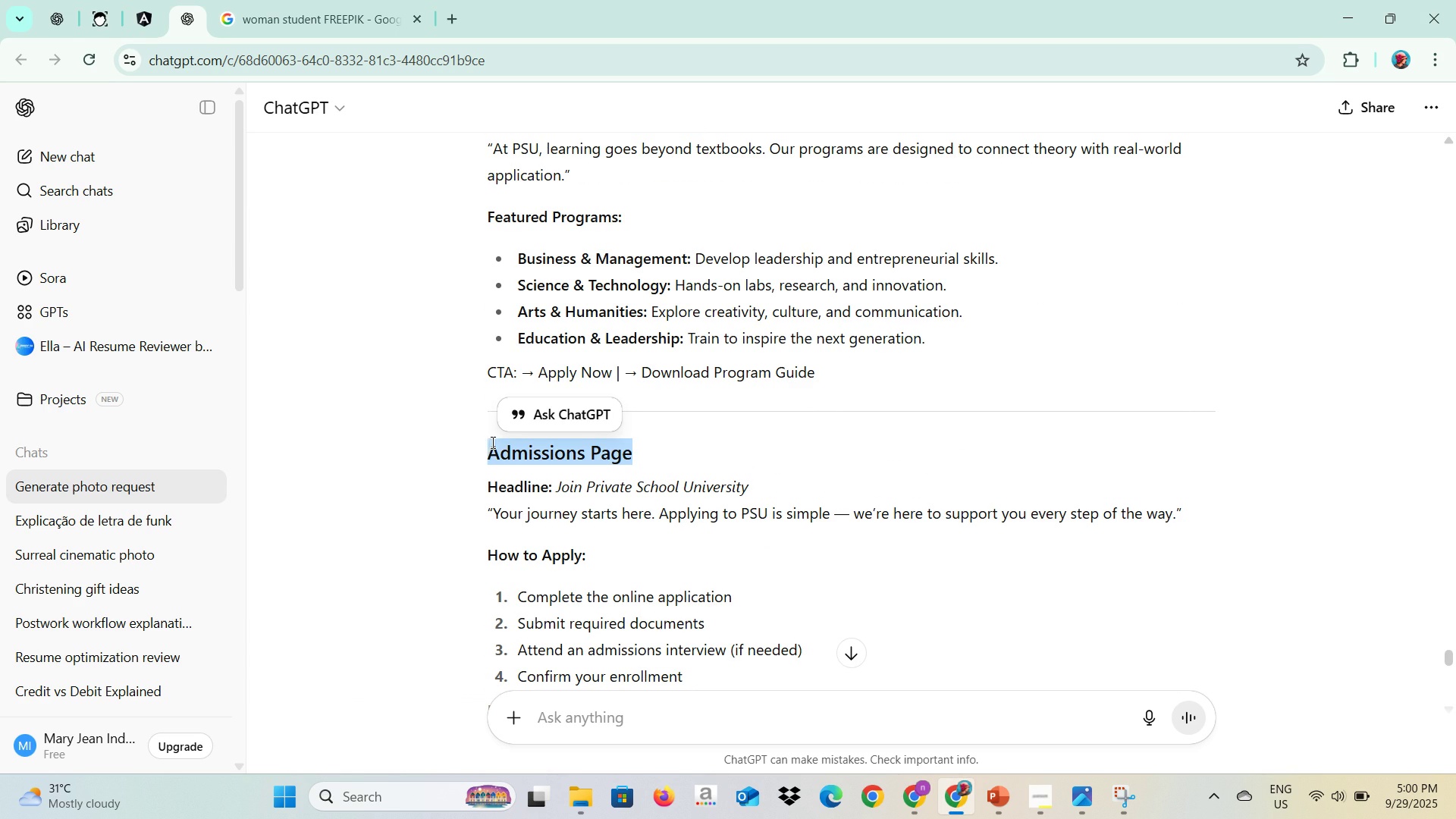 
key(Alt+Tab)
 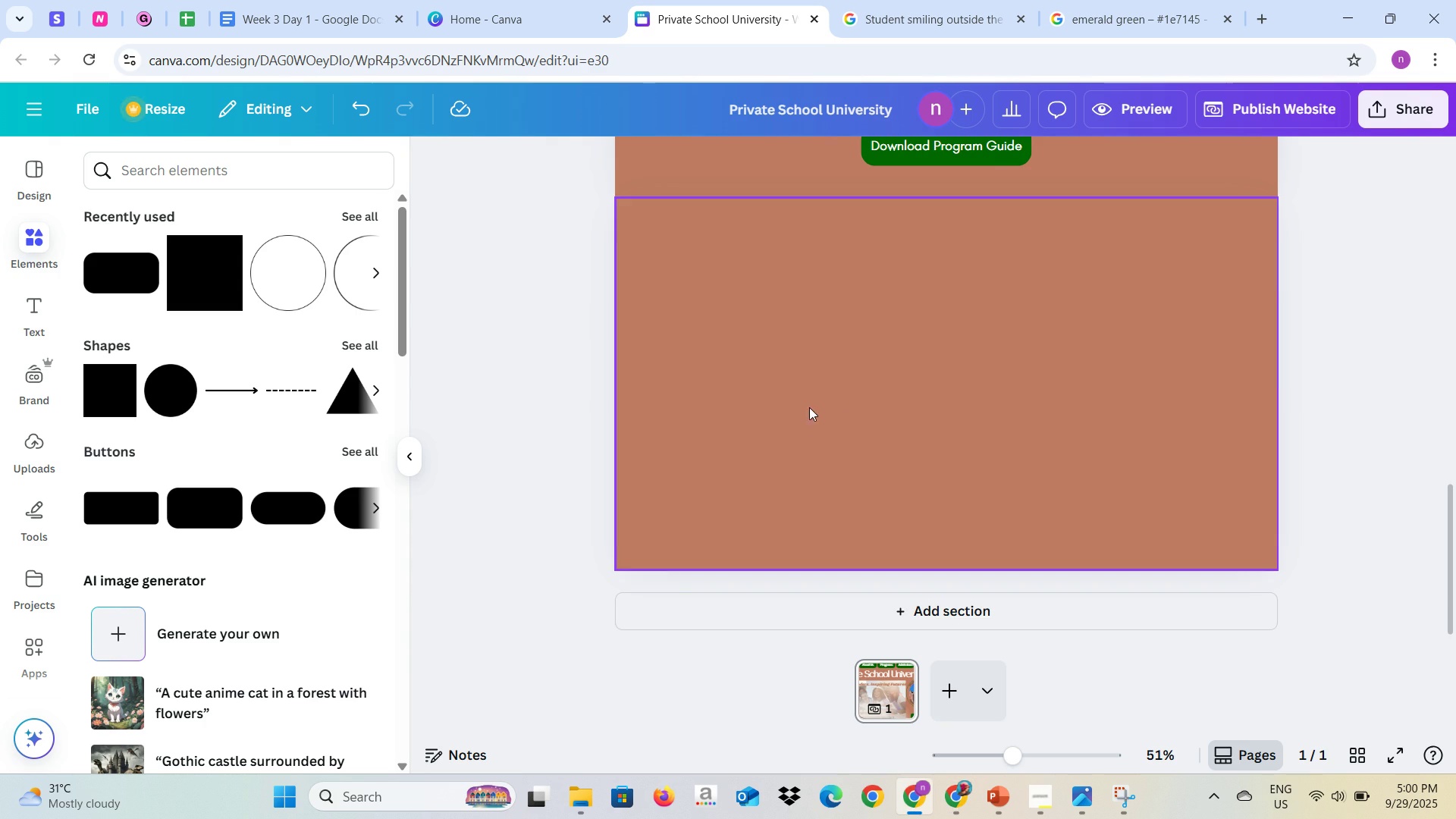 
scroll: coordinate [829, 414], scroll_direction: up, amount: 1.0
 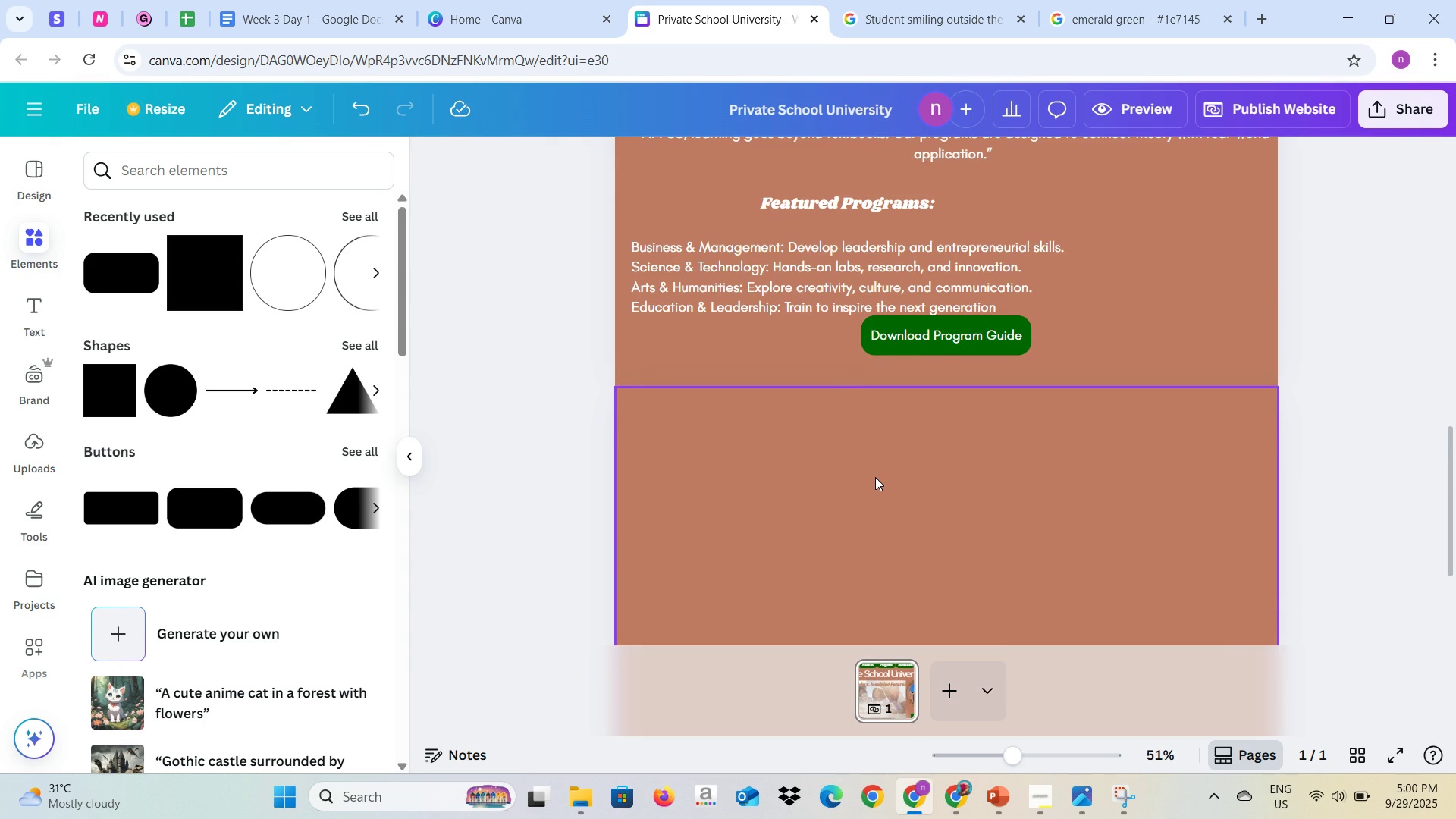 
hold_key(key=ControlLeft, duration=0.84)
 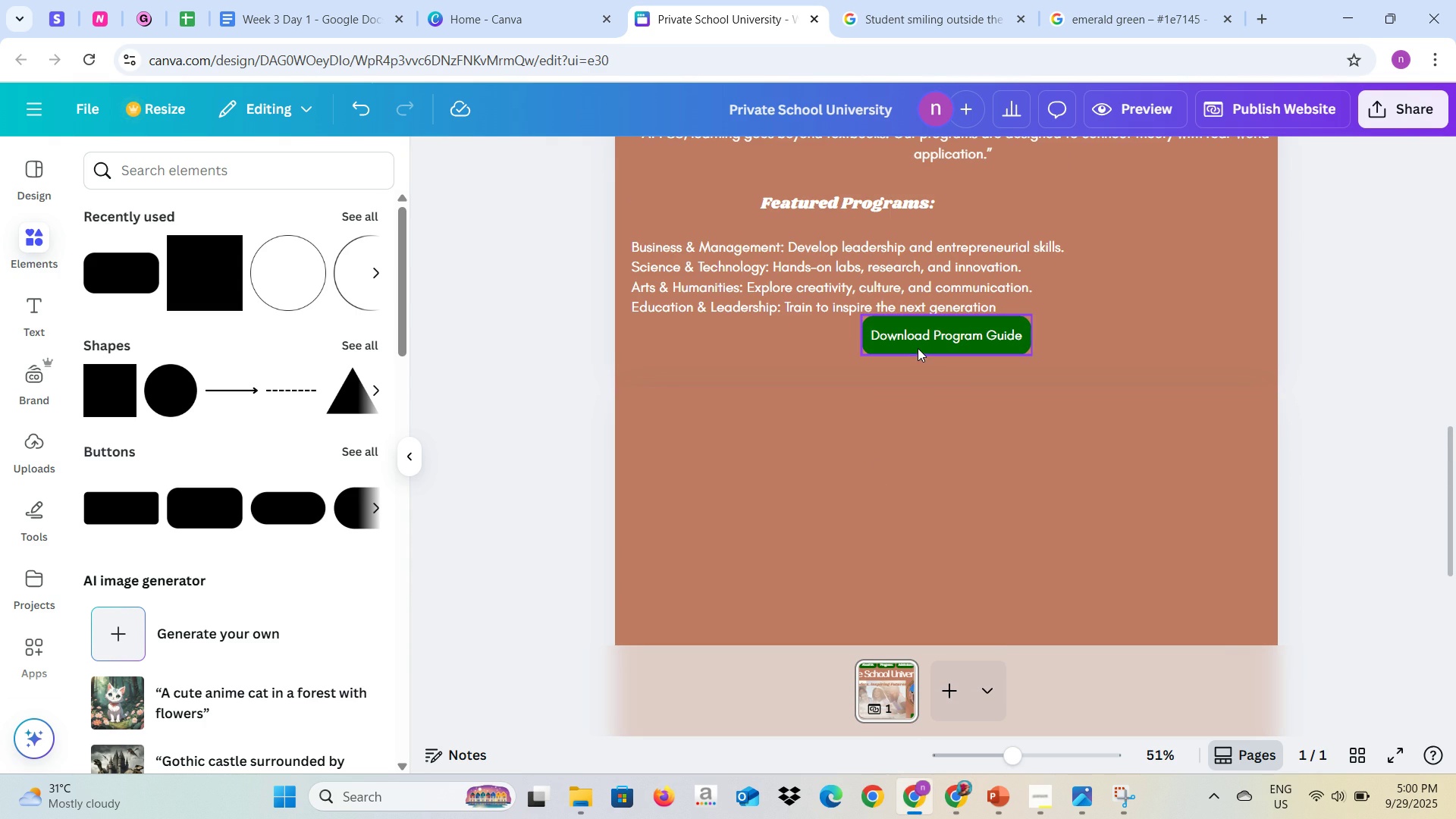 
left_click([918, 348])
 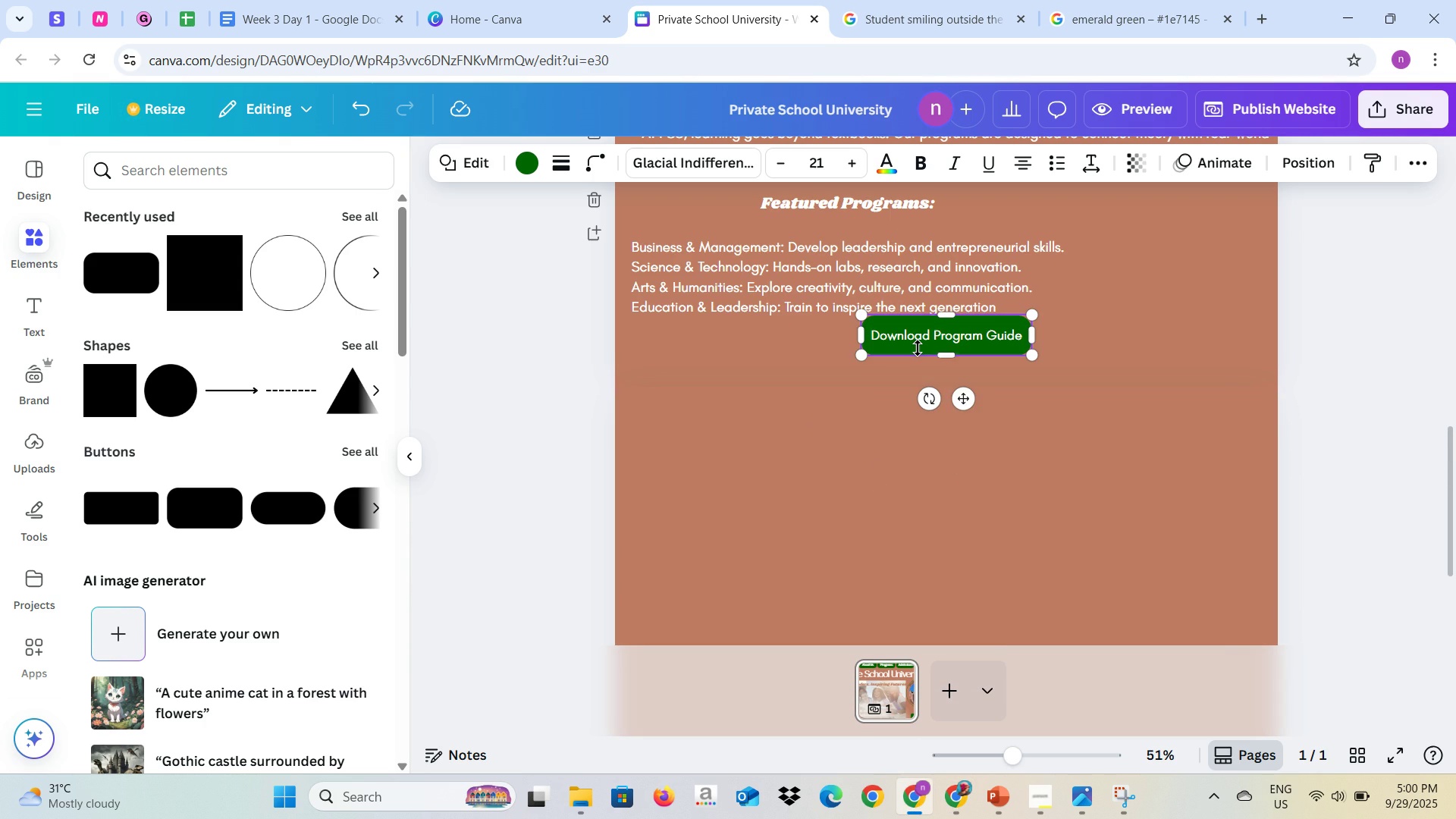 
key(Control+C)
 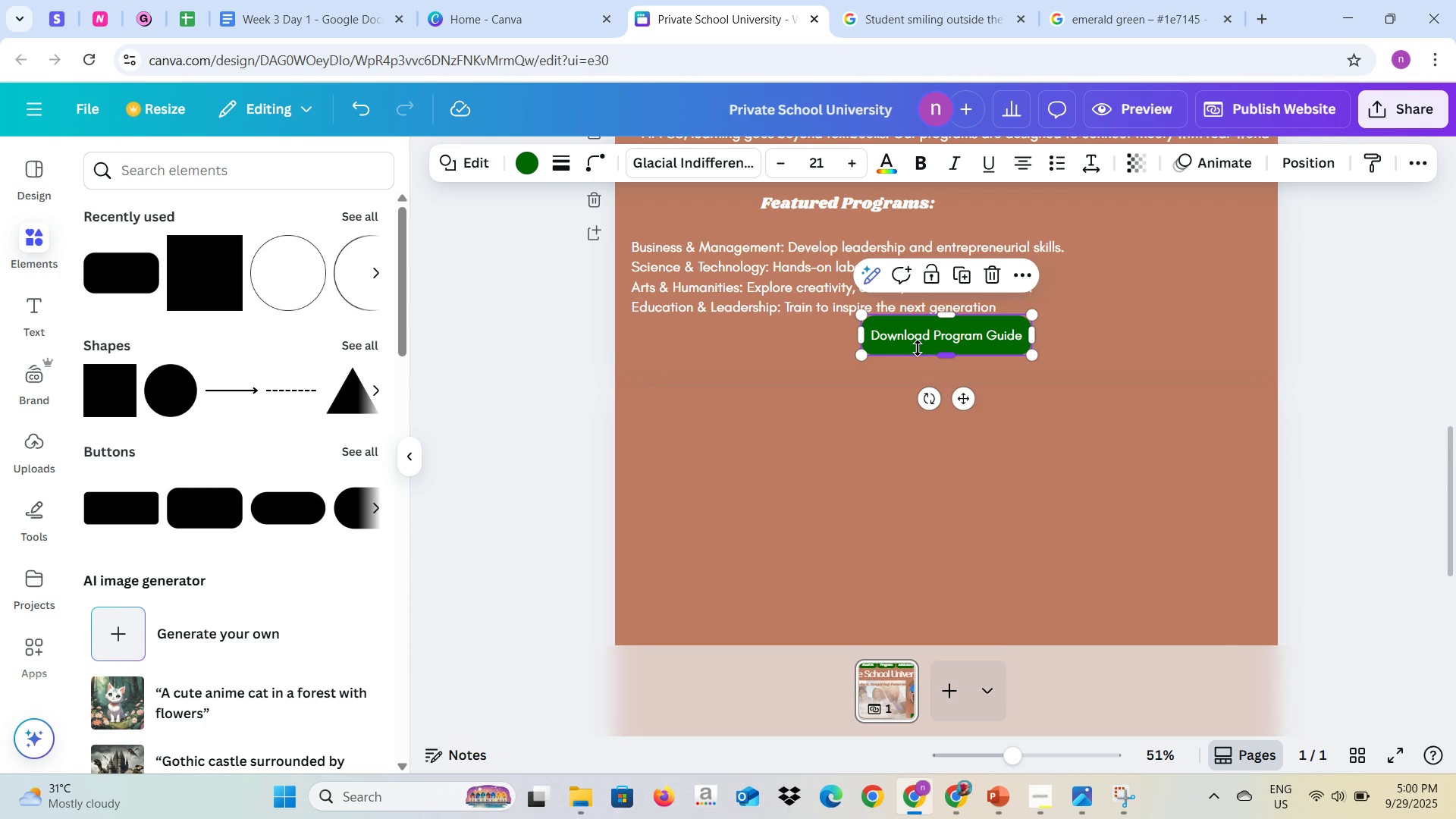 
key(Control+V)
 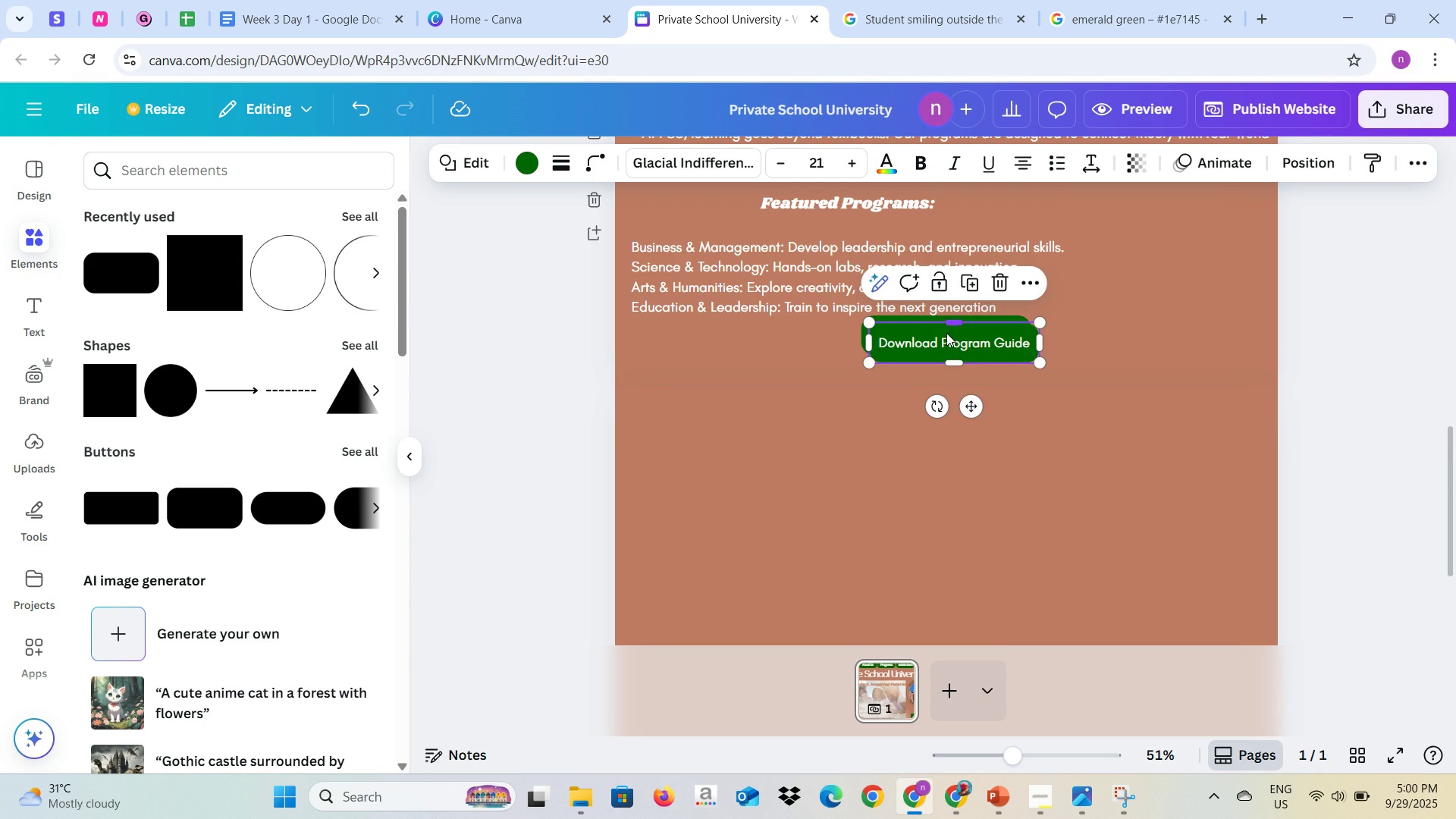 
left_click([1023, 383])
 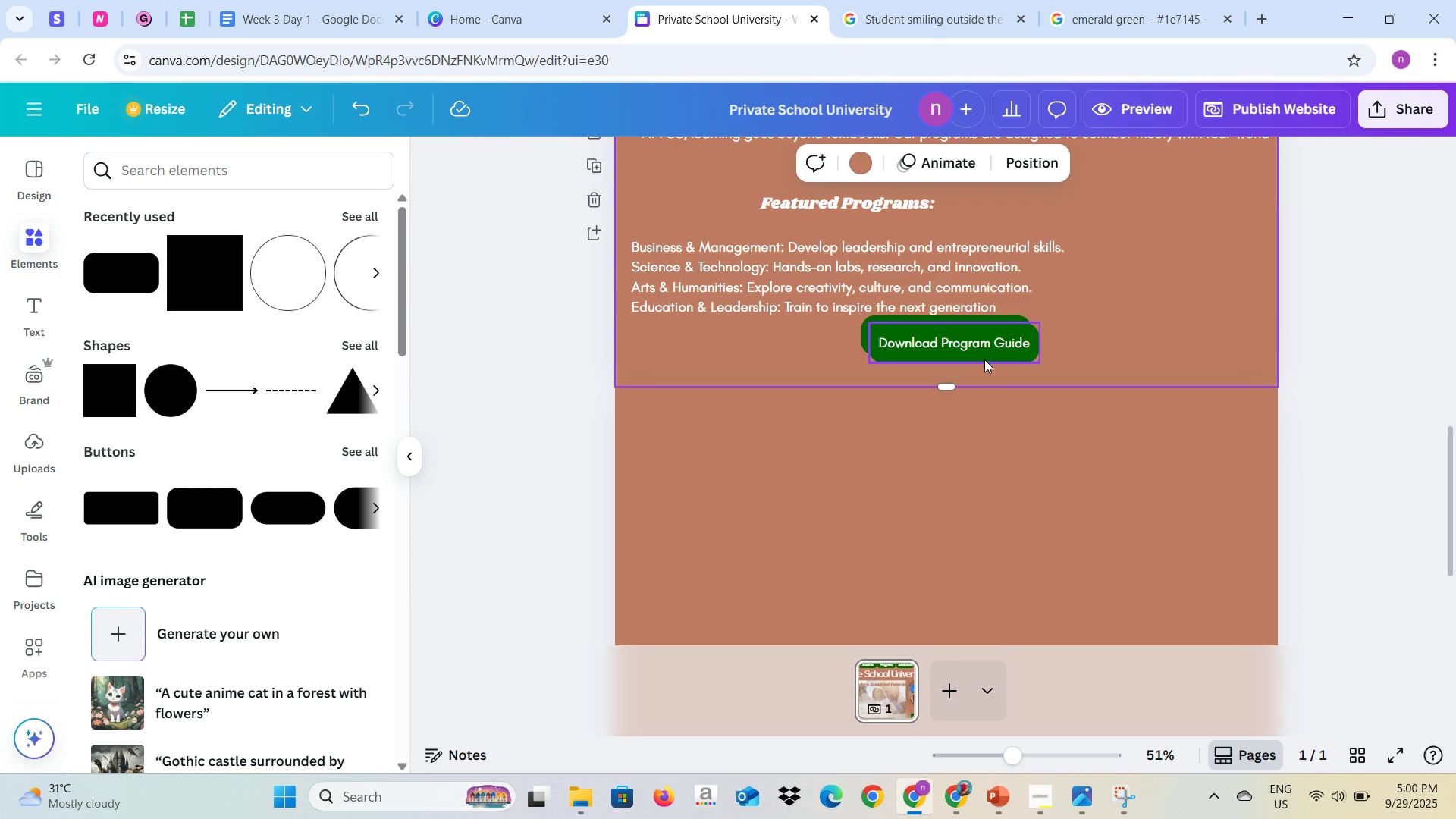 
left_click([984, 359])
 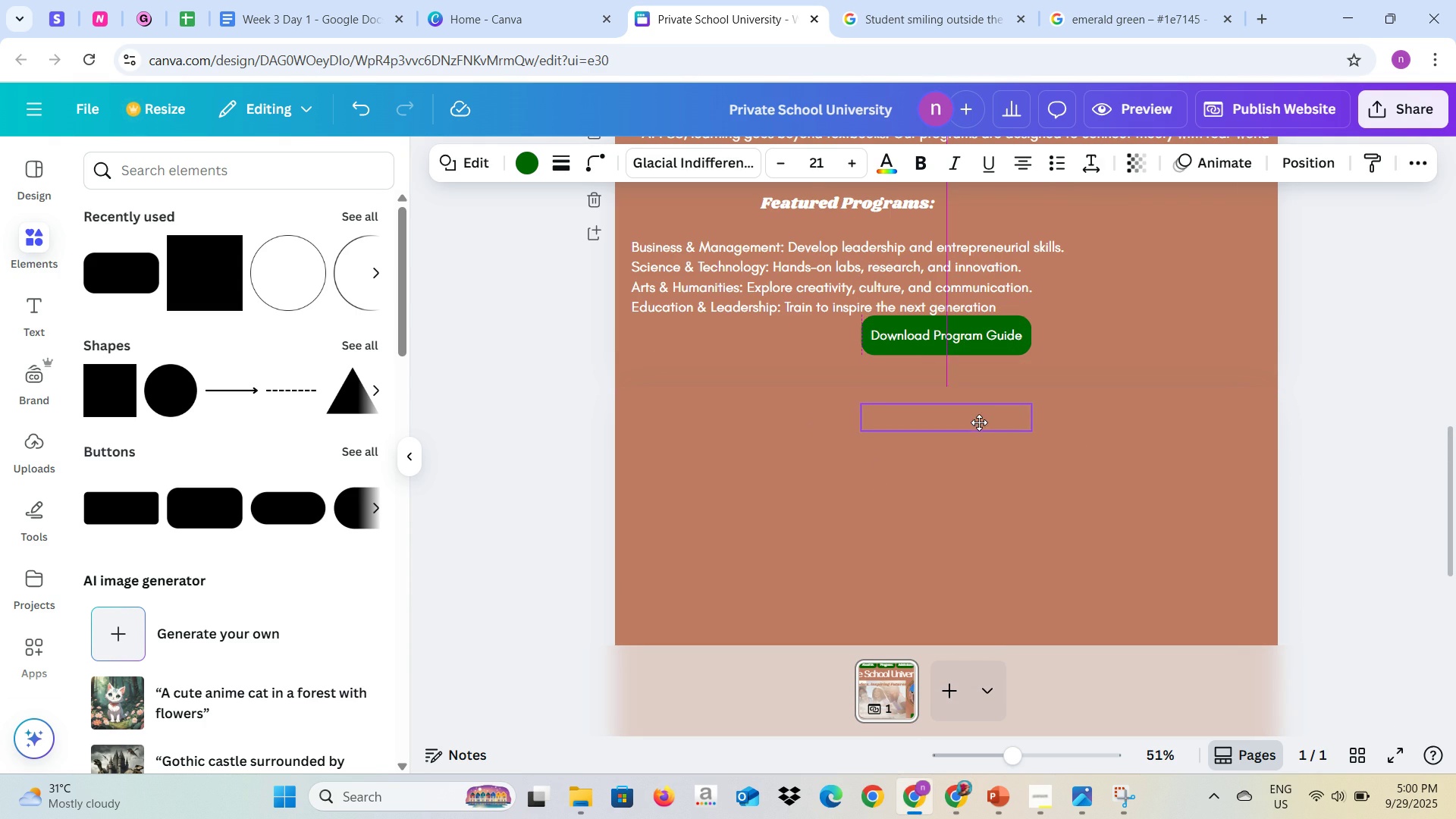 
wait(5.42)
 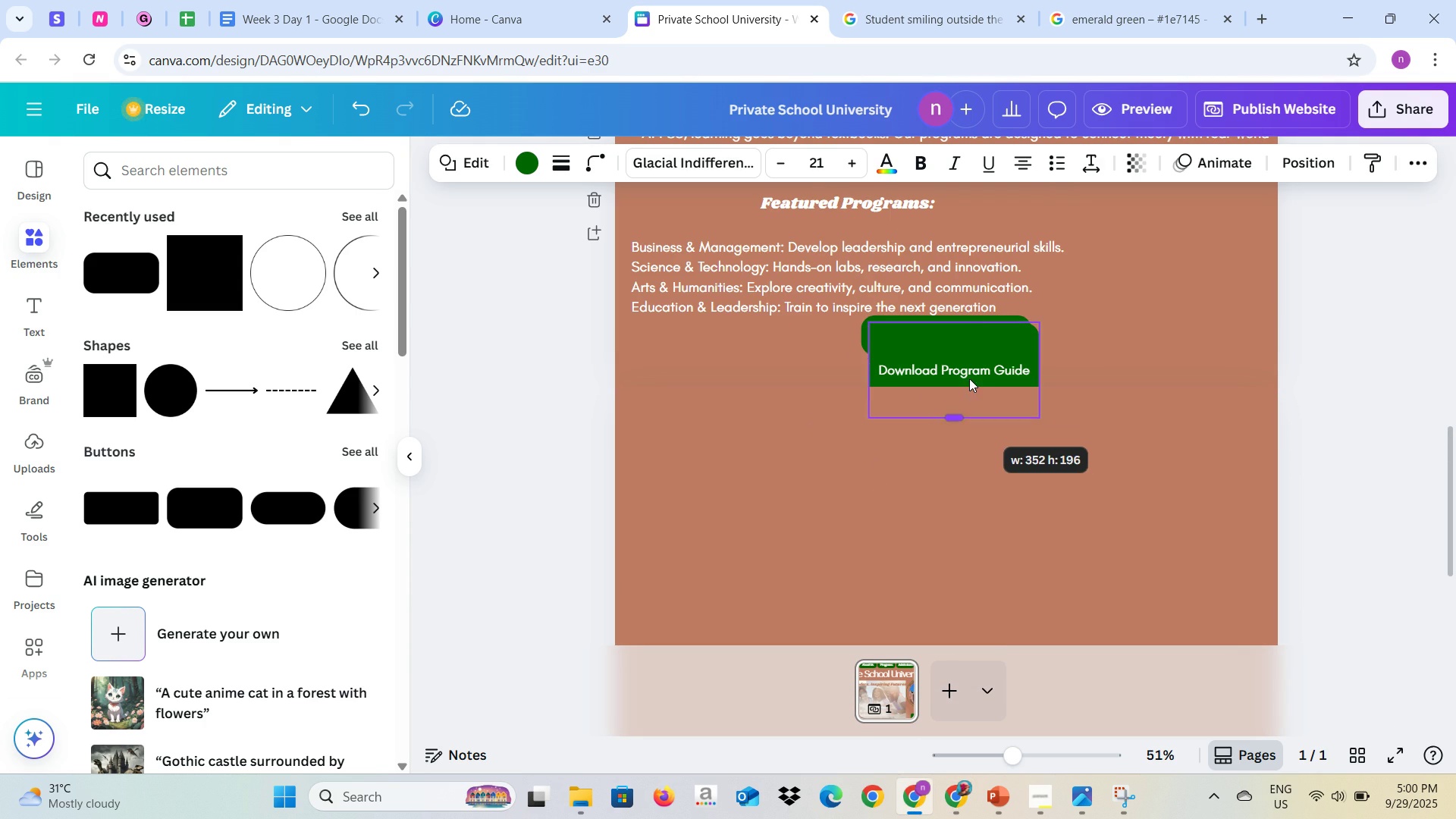 
left_click([948, 432])
 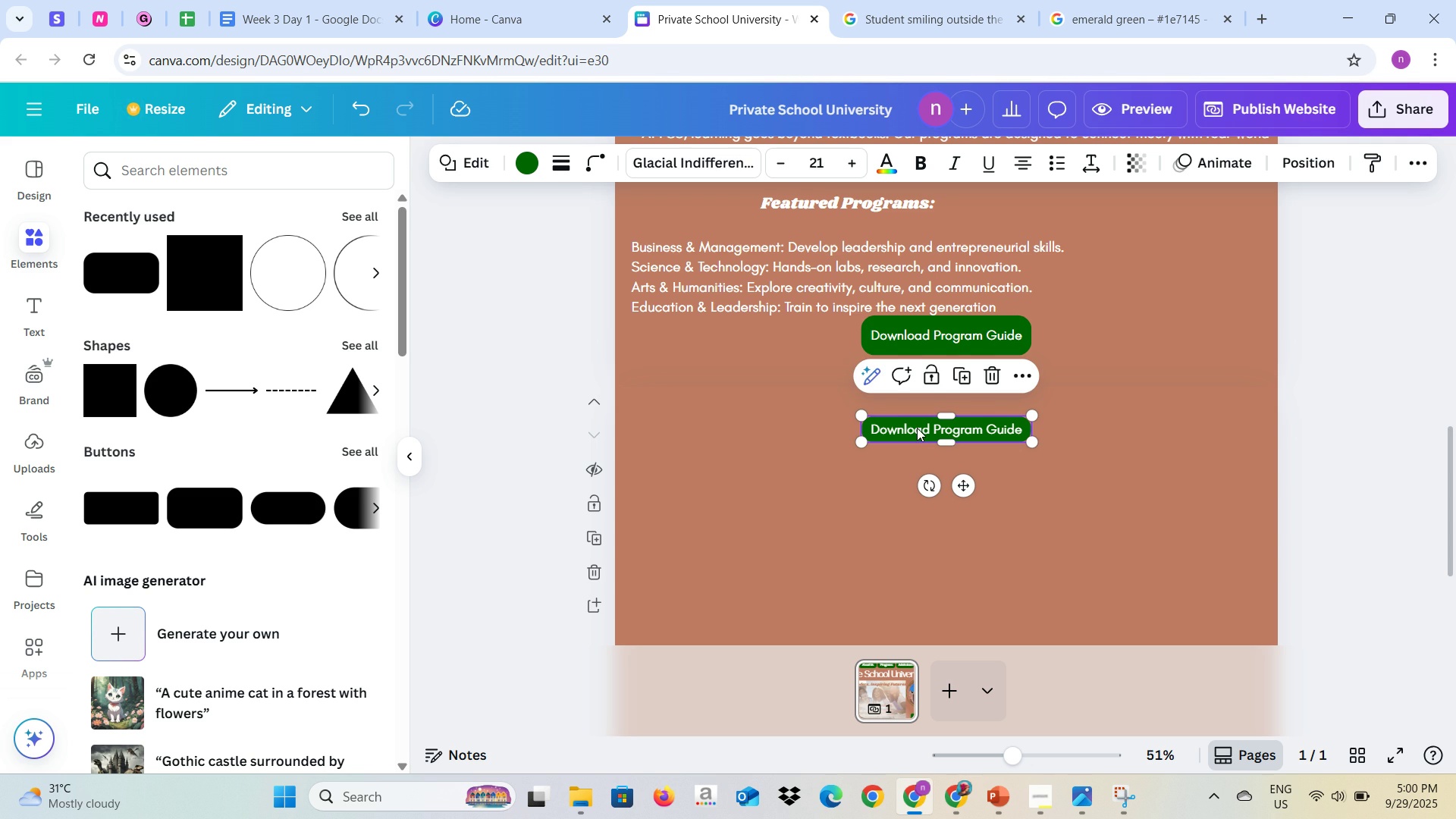 
double_click([917, 428])
 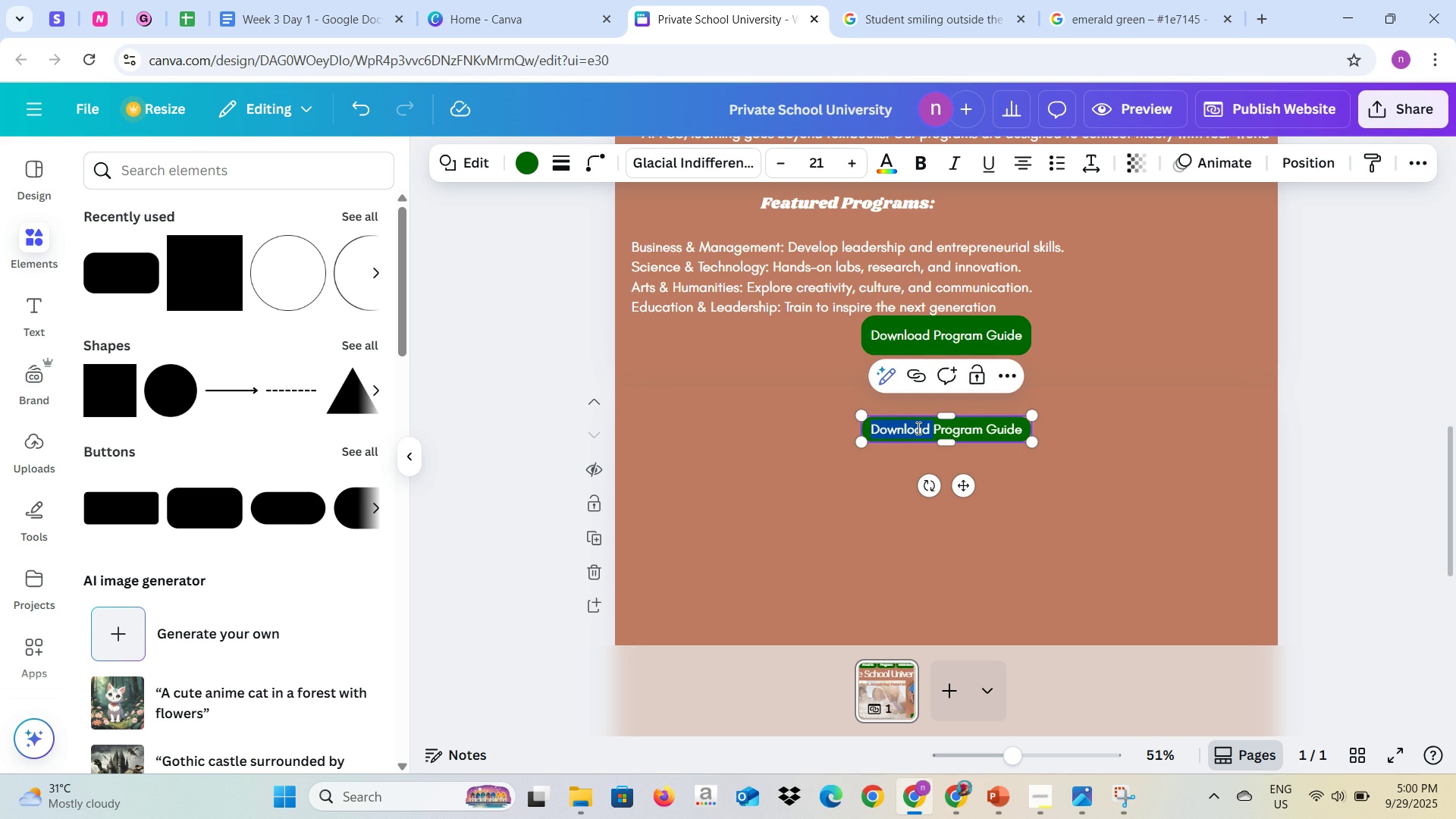 
key(Control+A)
 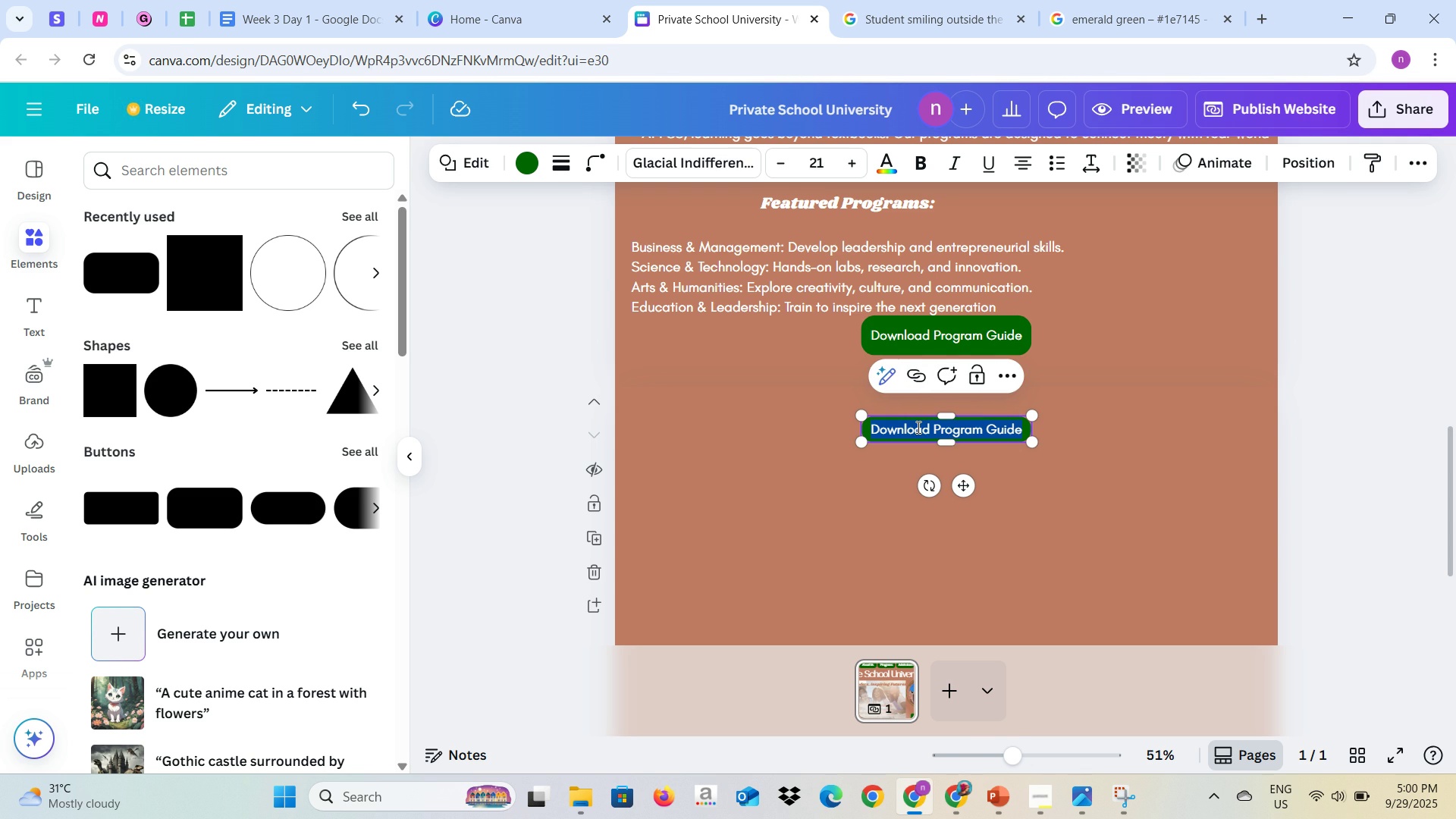 
key(Alt+AltLeft)
 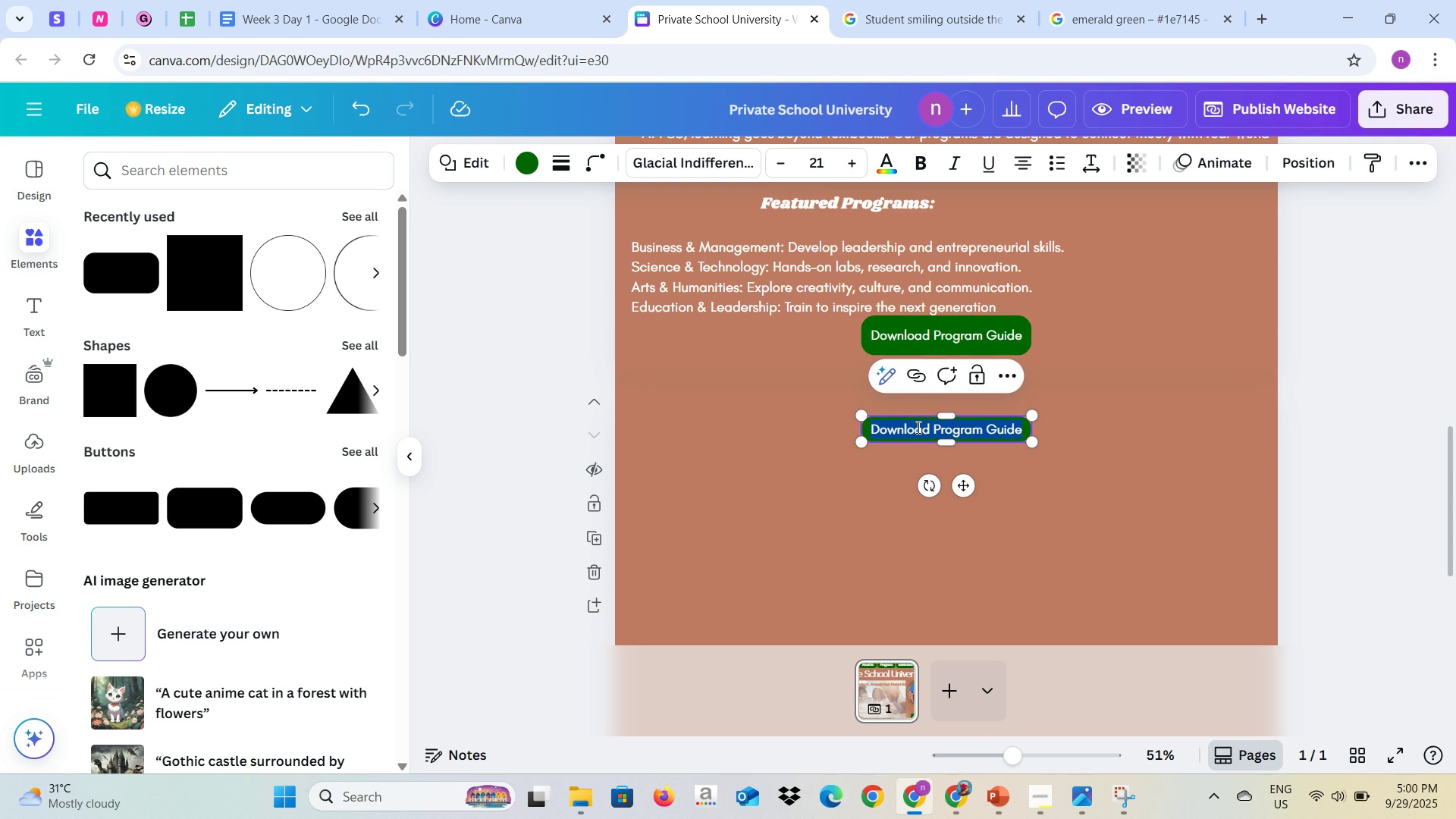 
key(Alt+Tab)
 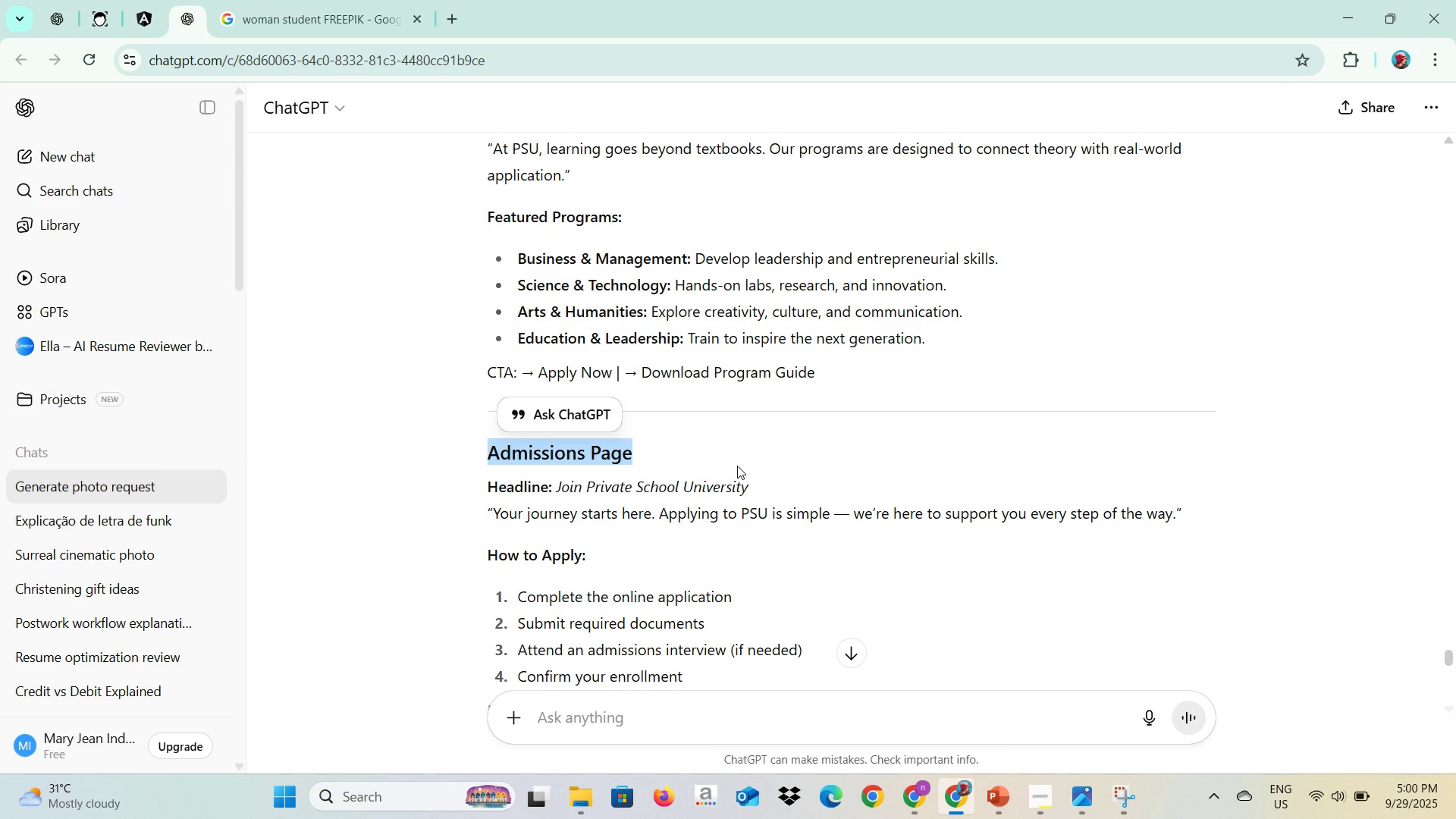 
key(Control+C)
 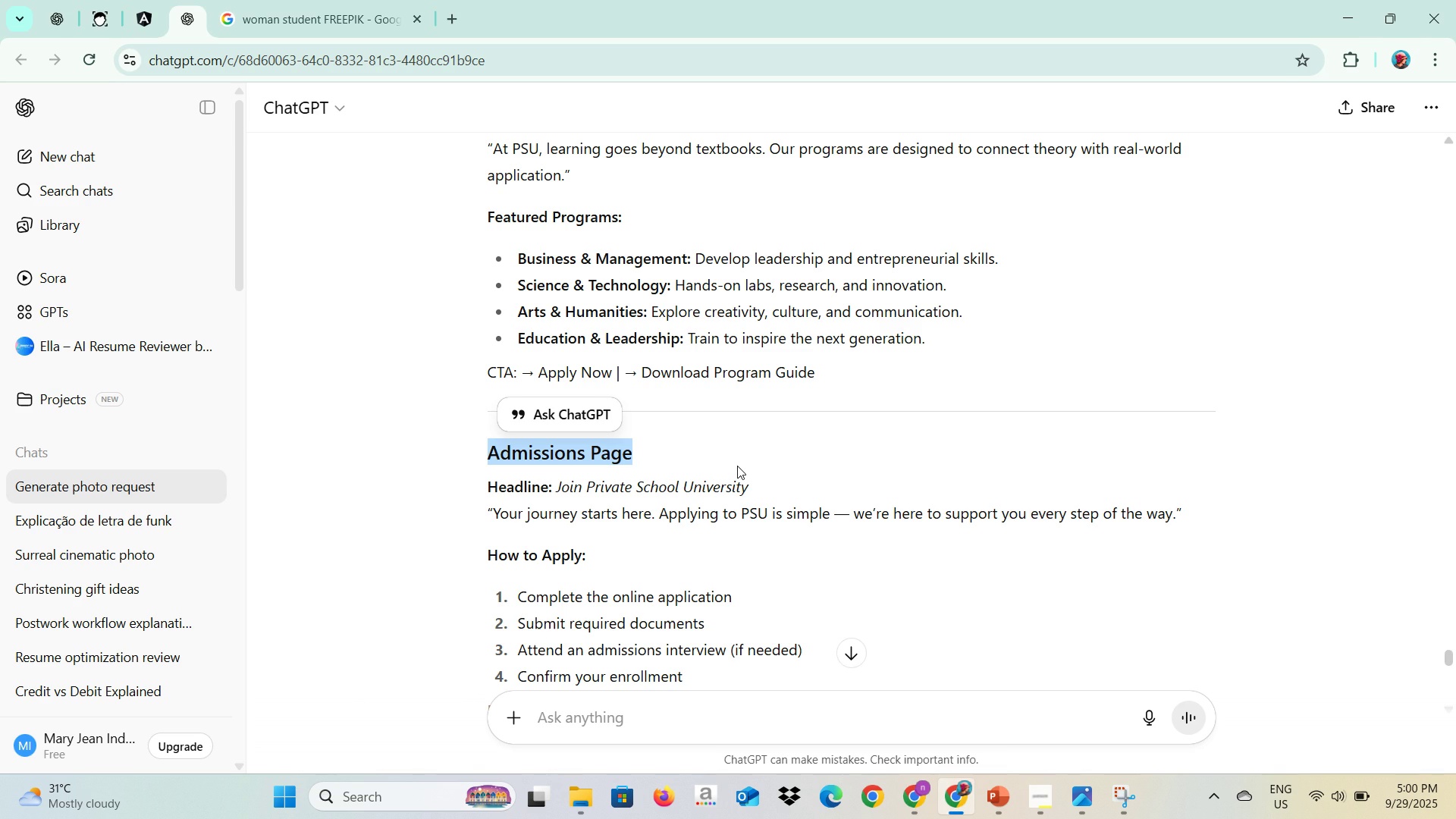 
key(Control+C)
 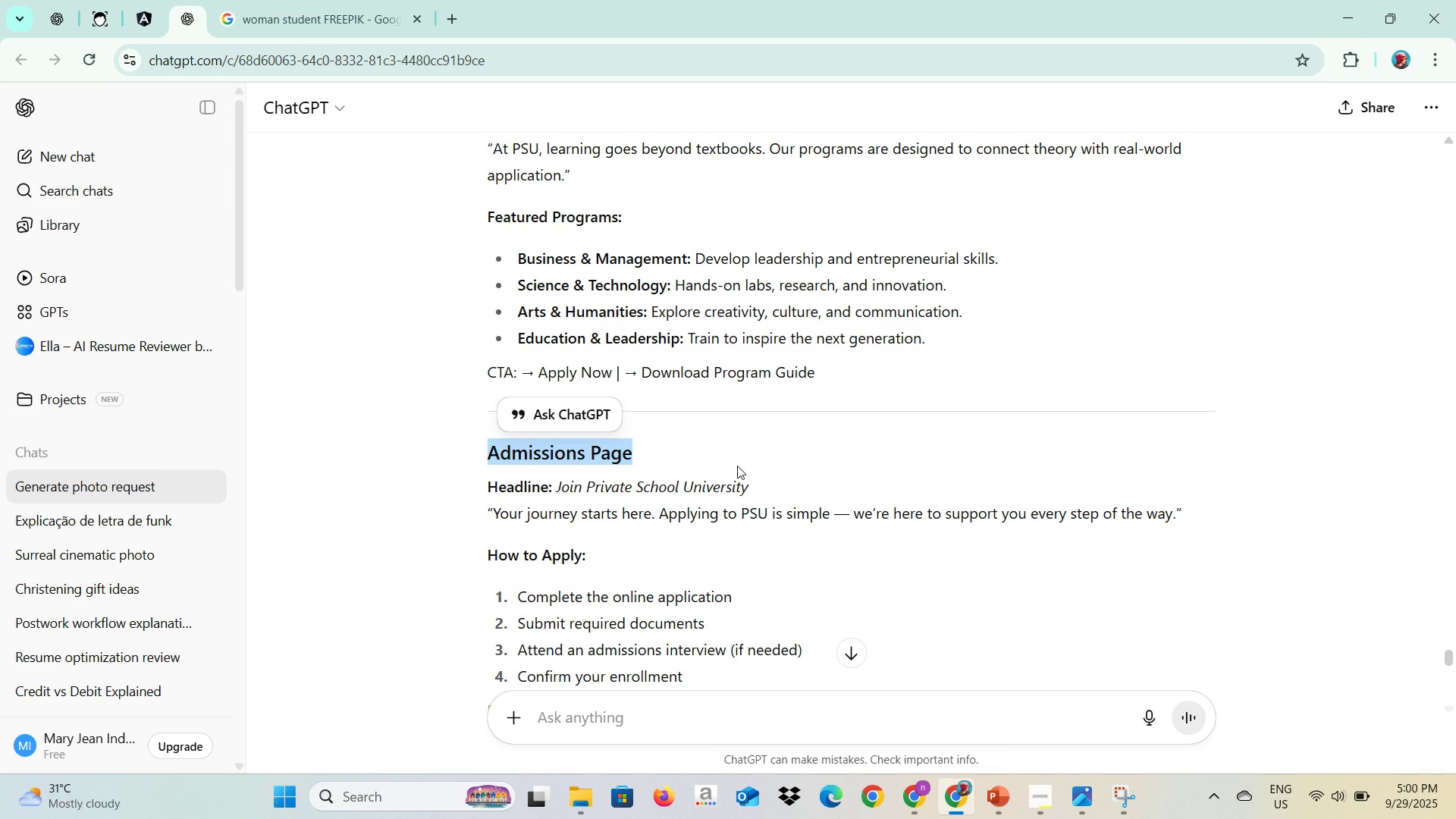 
key(Alt+AltLeft)
 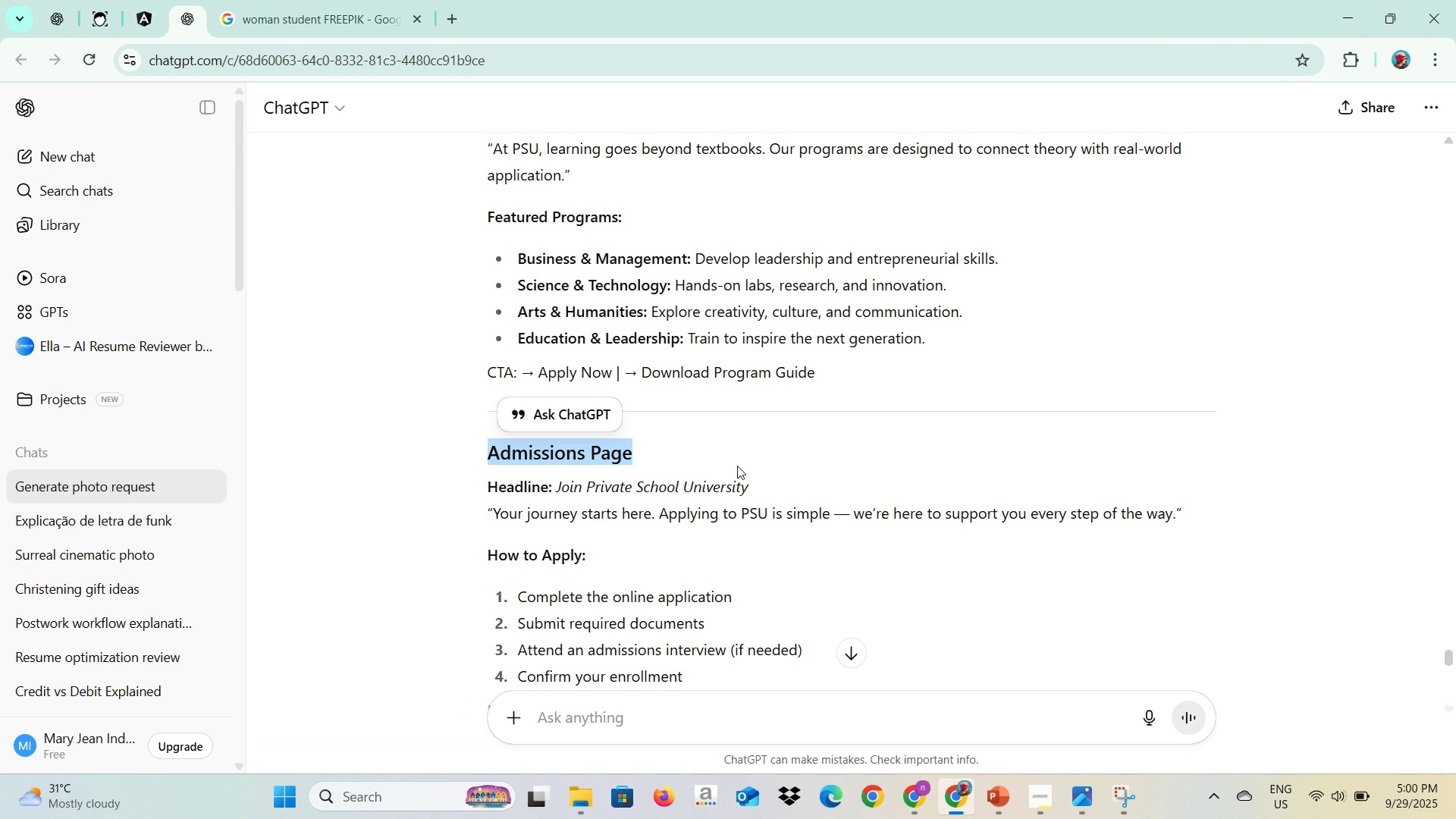 
key(Alt+Tab)
 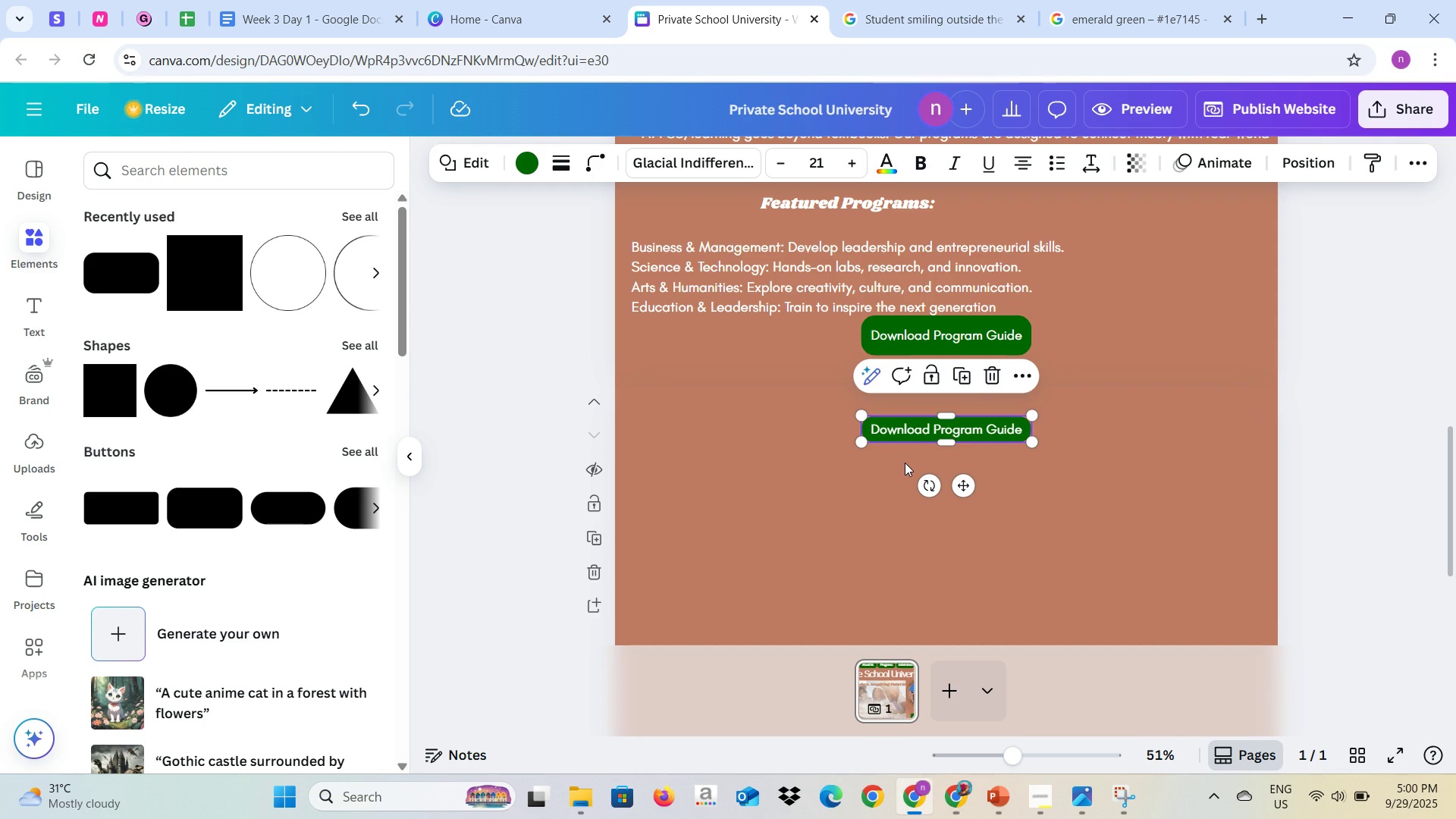 
key(Control+V)
 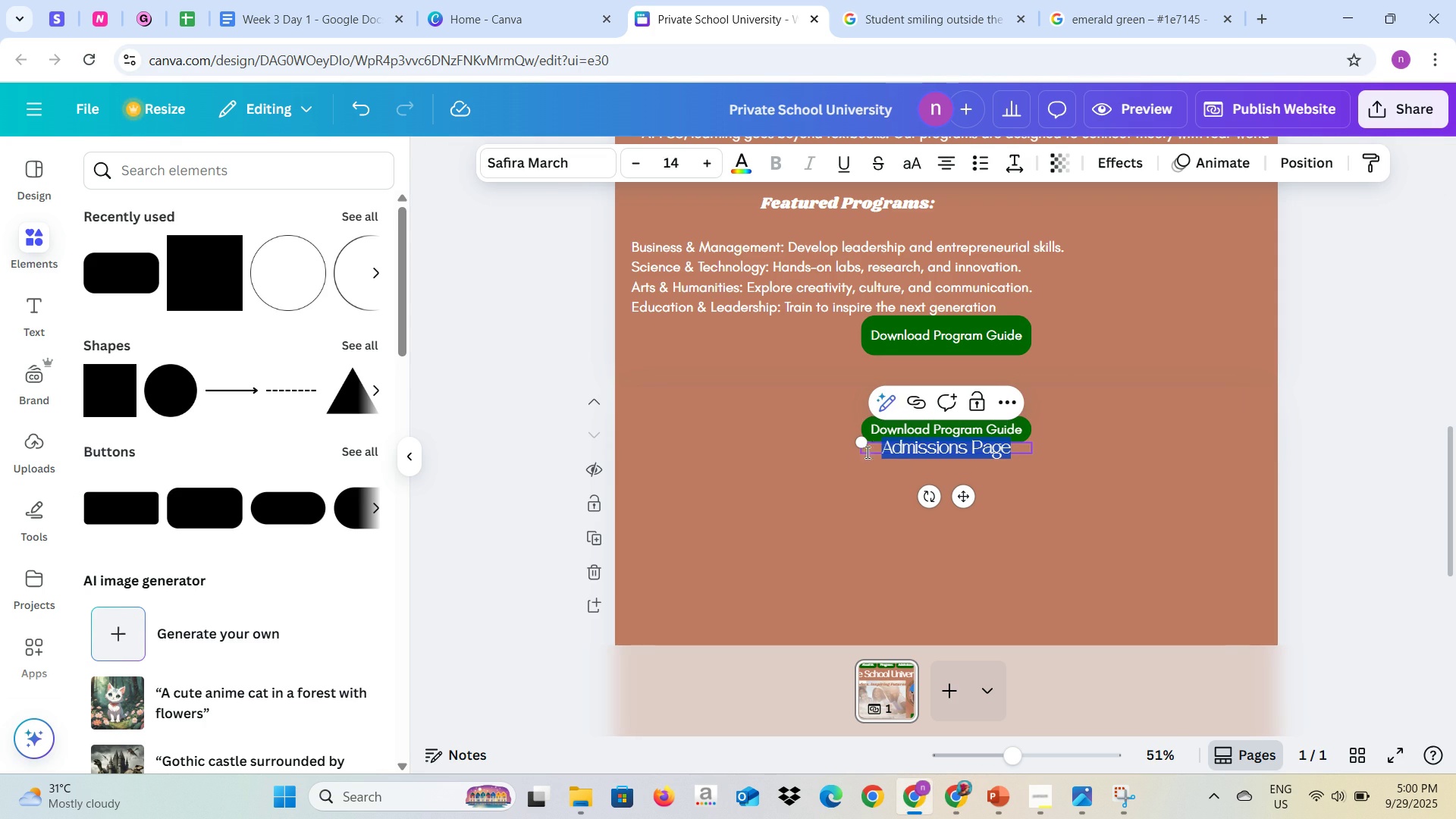 
left_click([858, 463])
 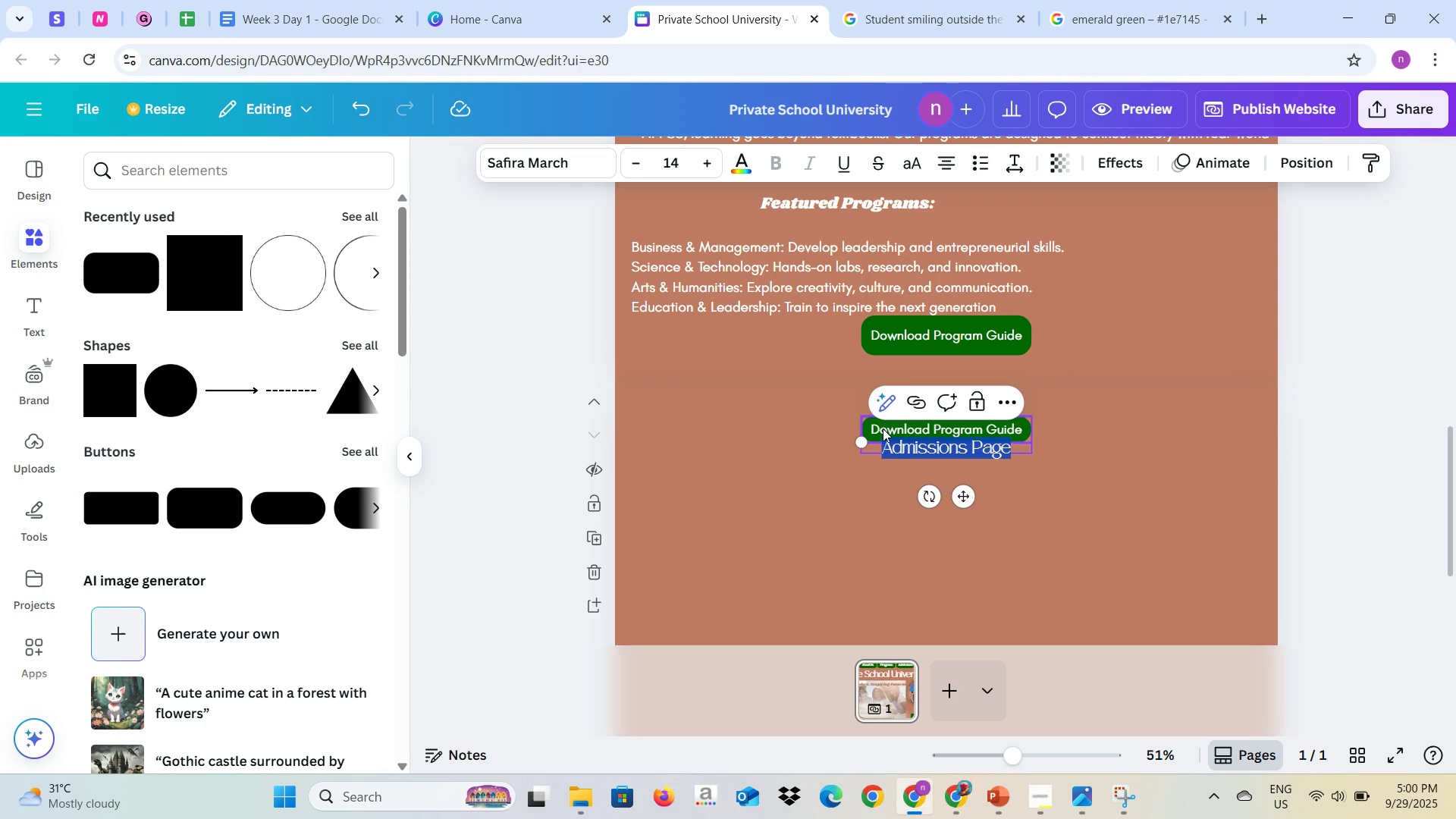 
left_click([883, 428])
 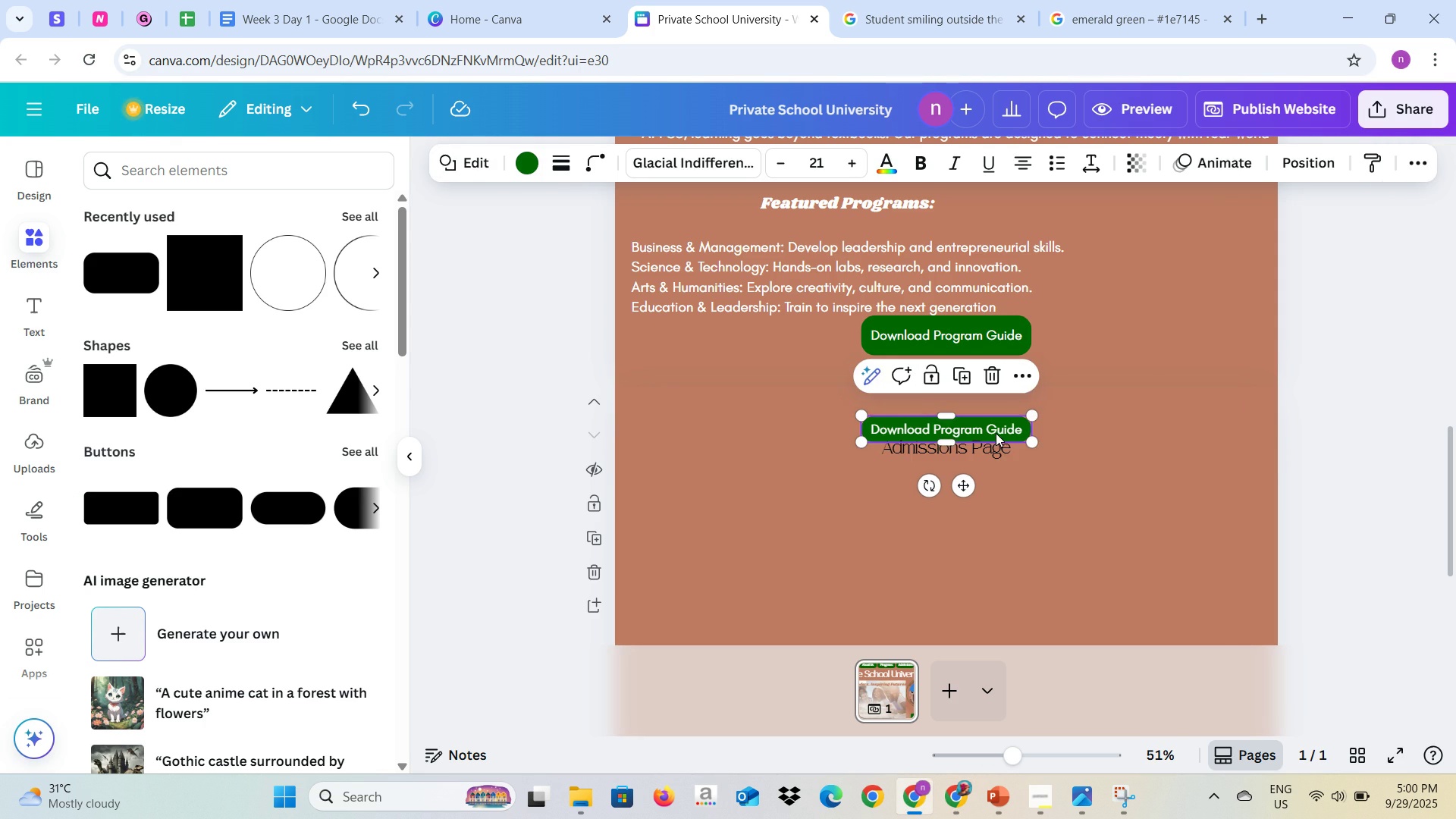 
key(Backspace)
 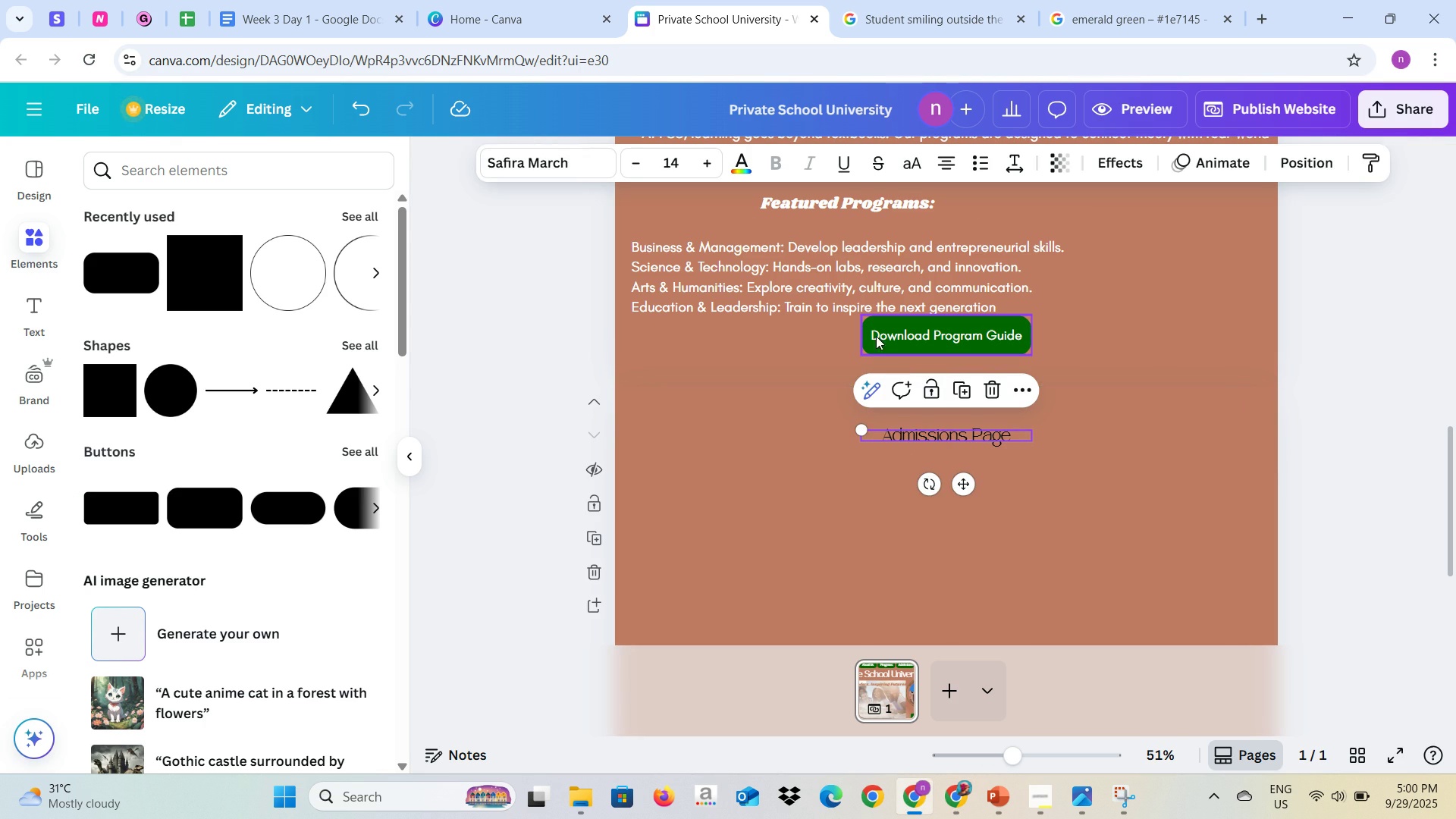 
left_click([876, 344])
 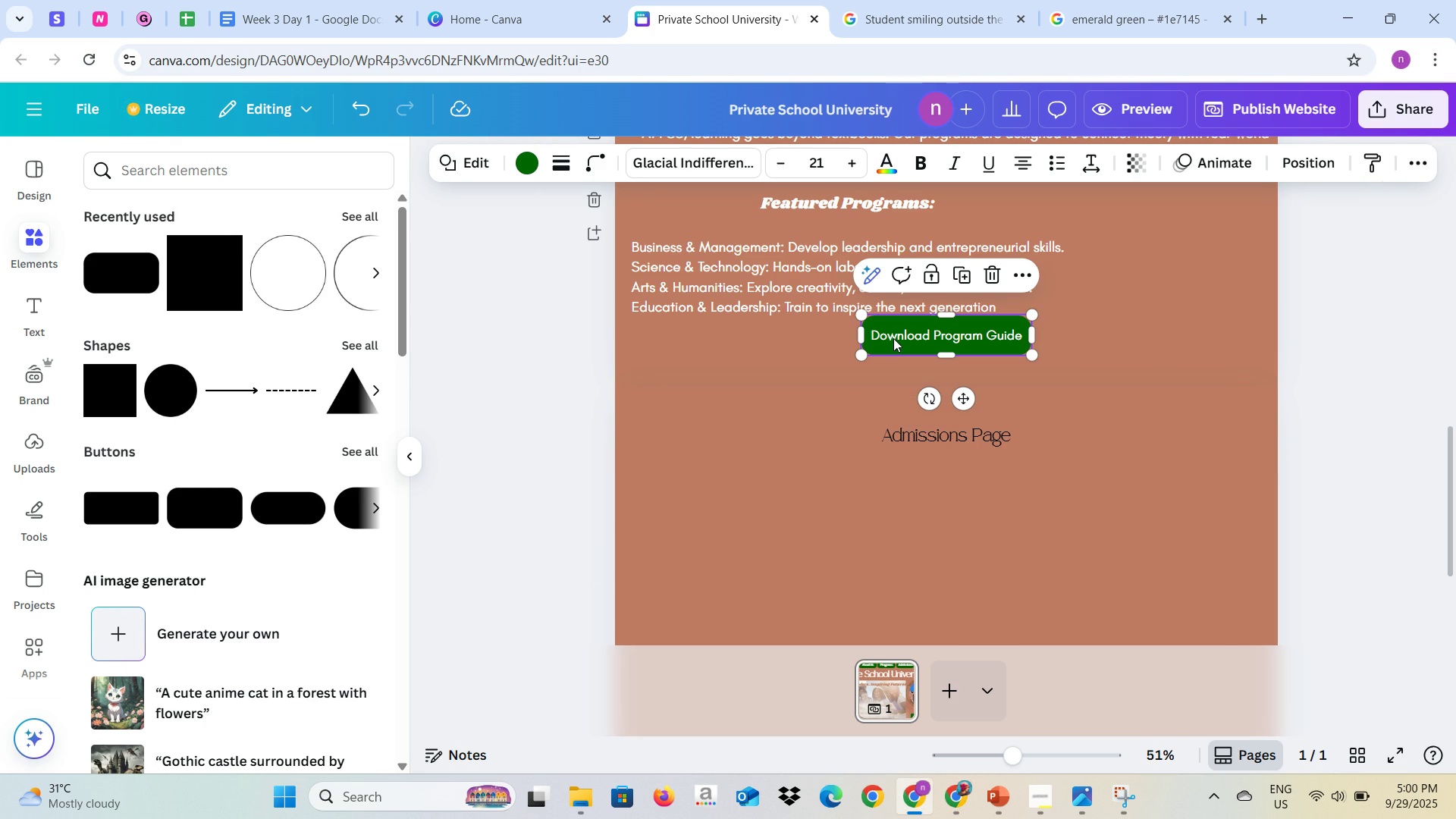 
hold_key(key=ControlLeft, duration=0.3)
 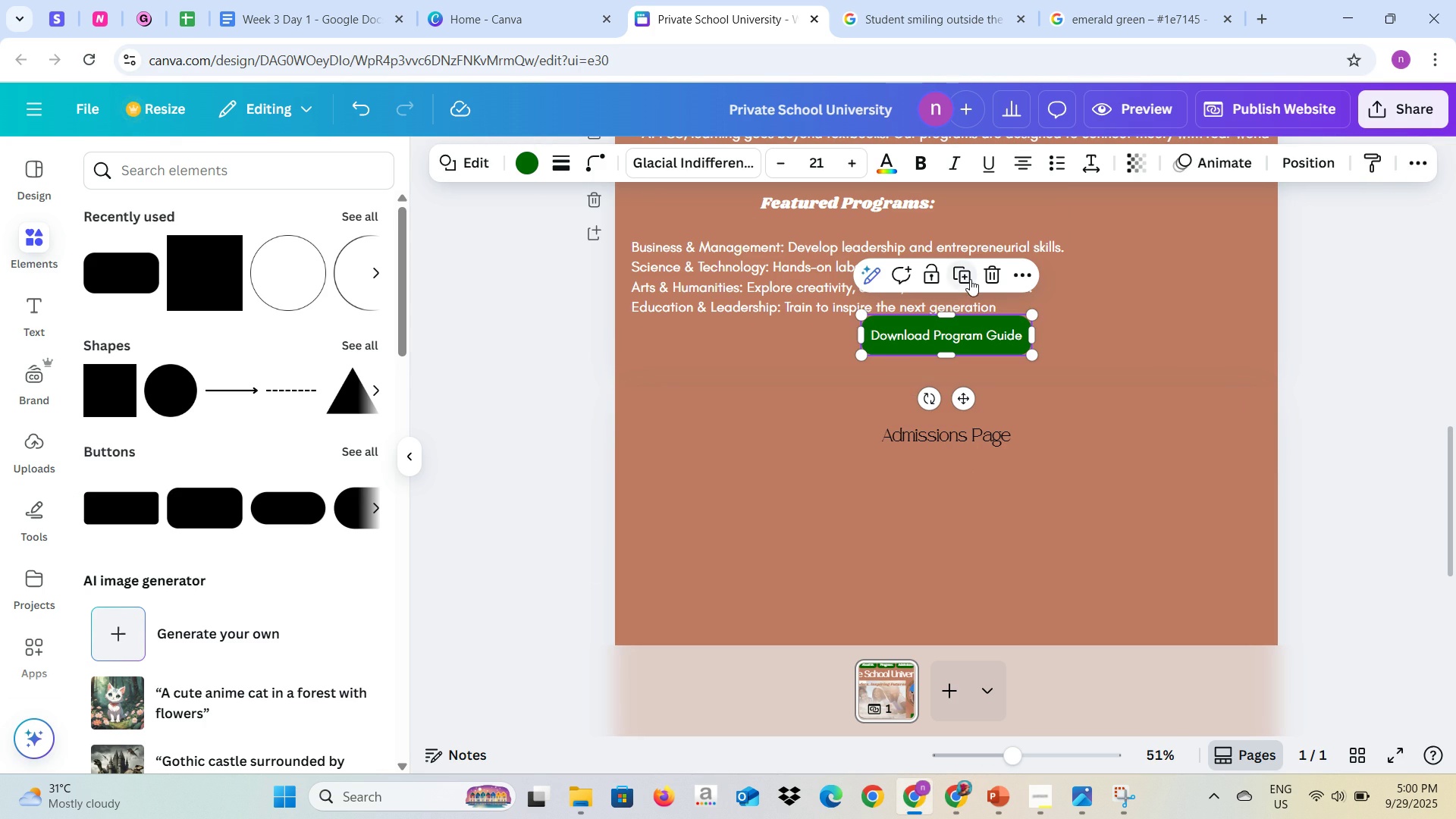 
left_click([970, 279])
 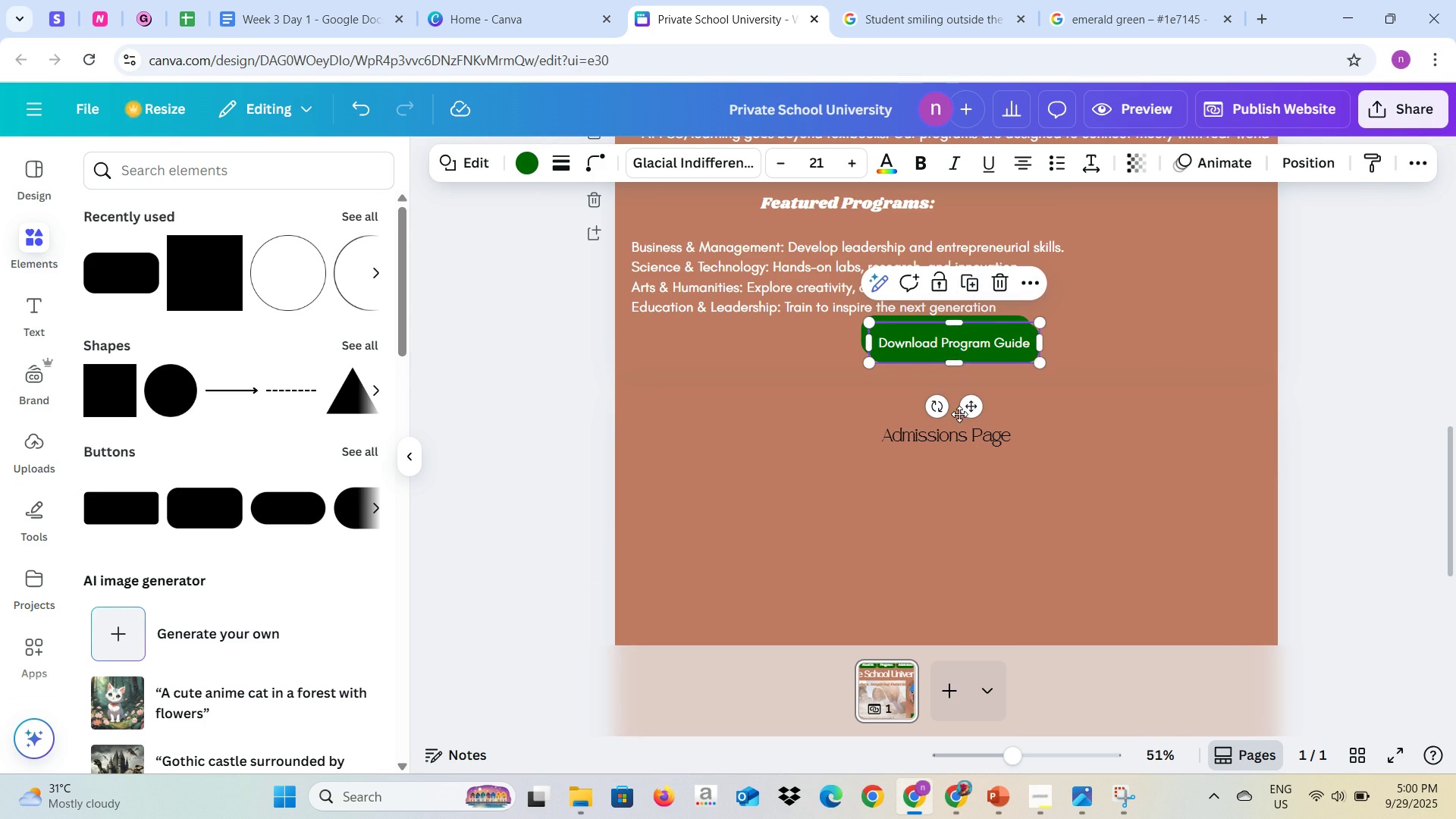 
mouse_move([973, 433])
 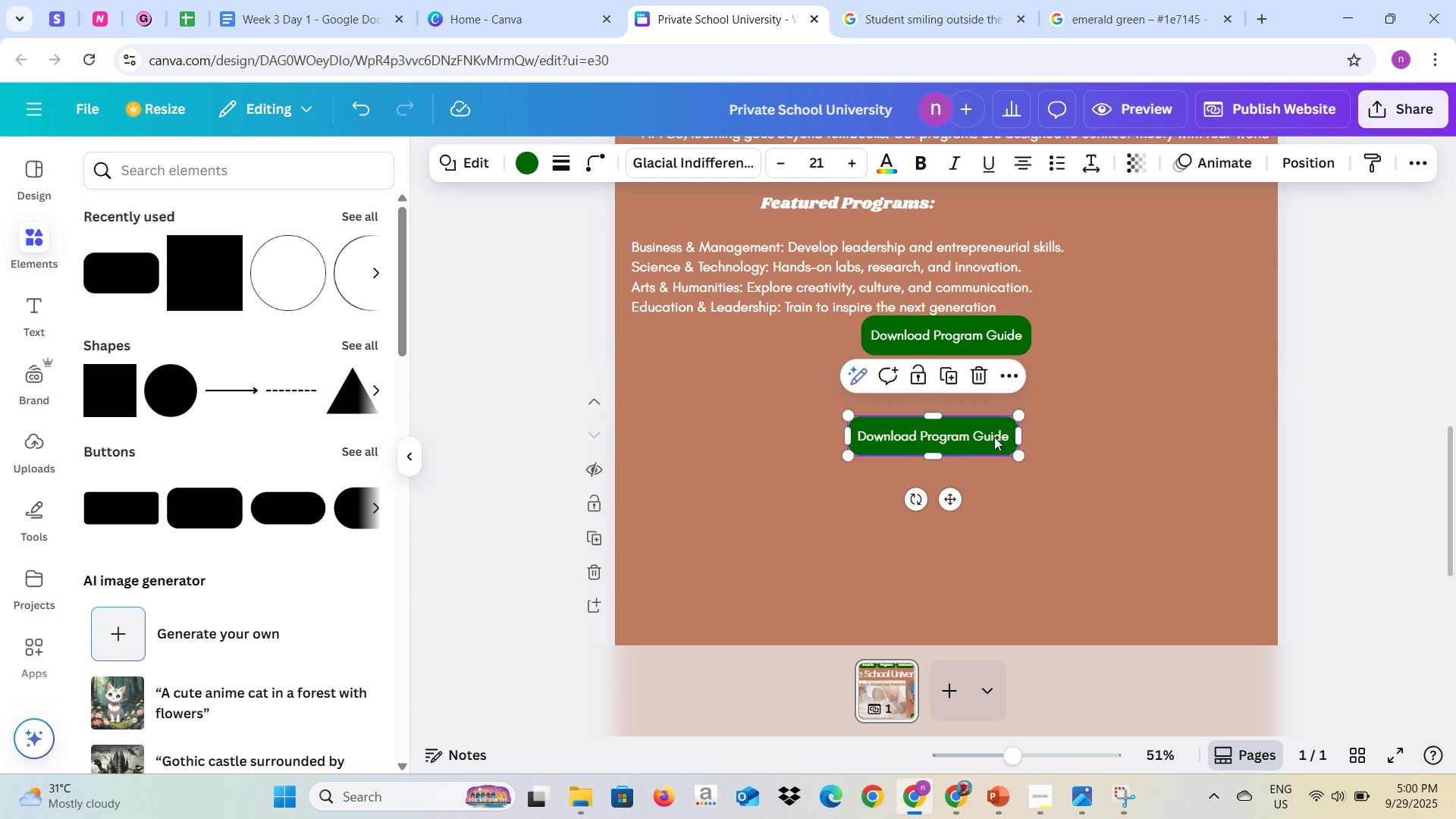 
key(Alt+AltLeft)
 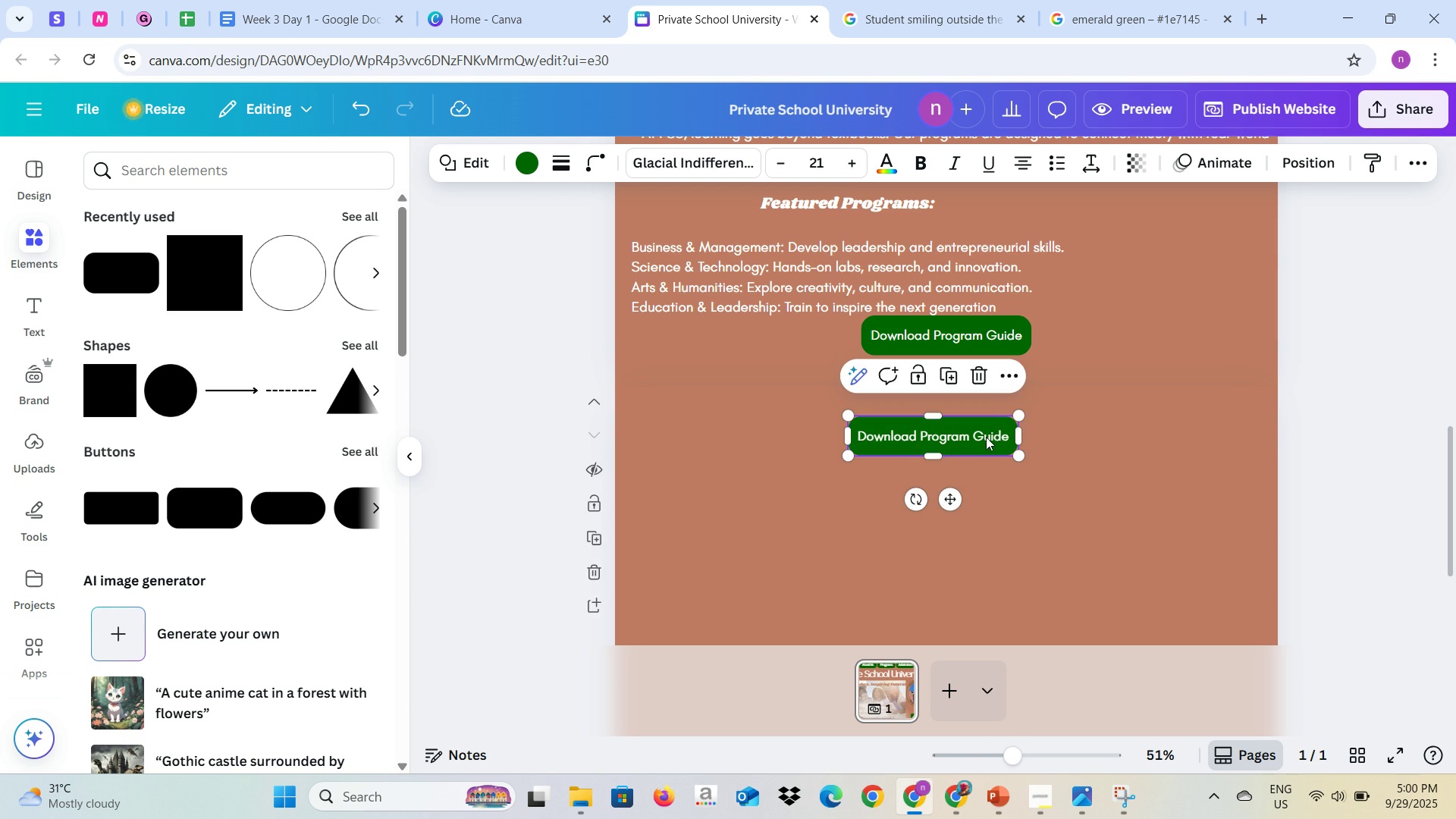 
key(Alt+Tab)
 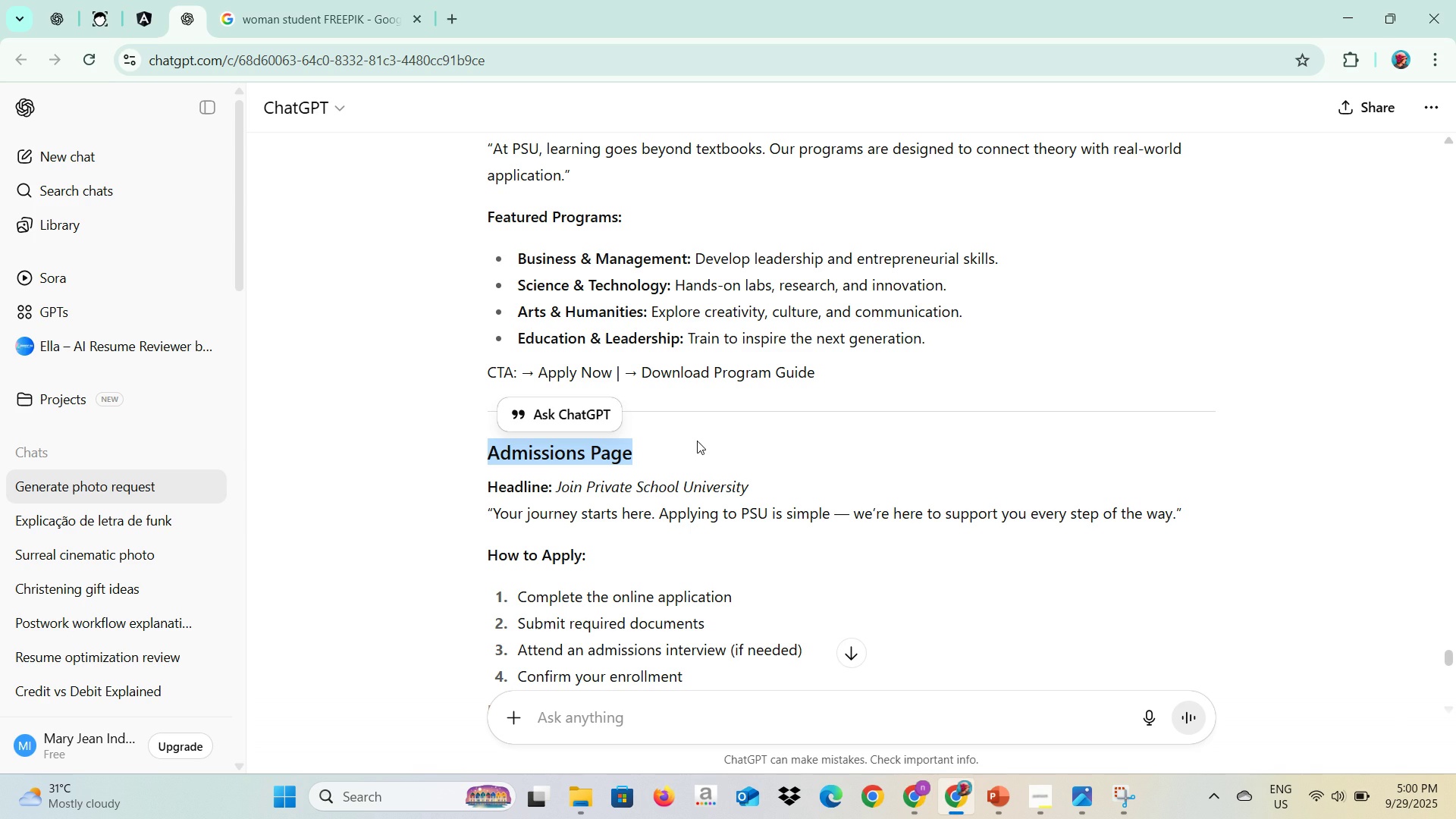 
key(Control+C)
 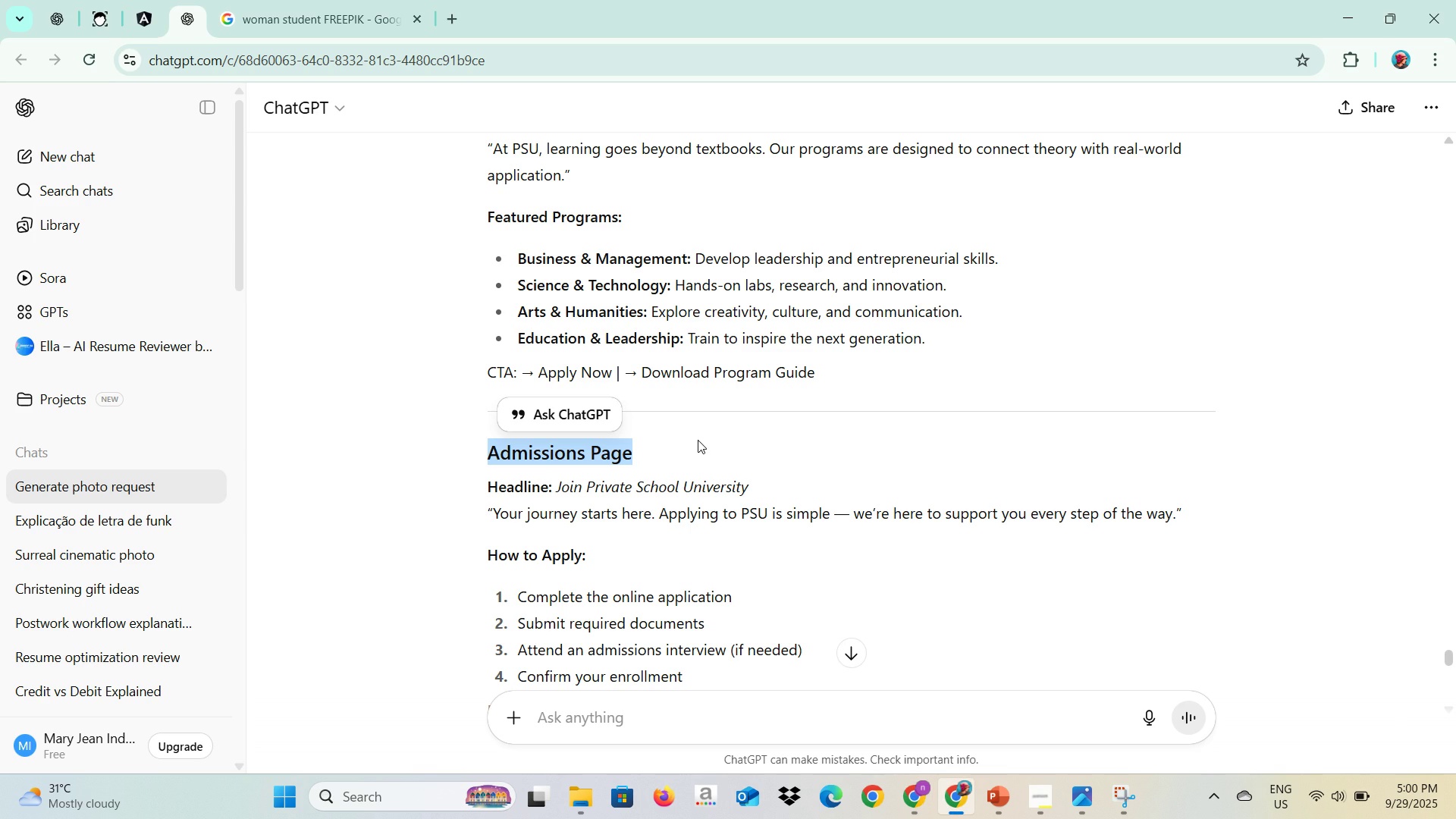 
key(Control+C)
 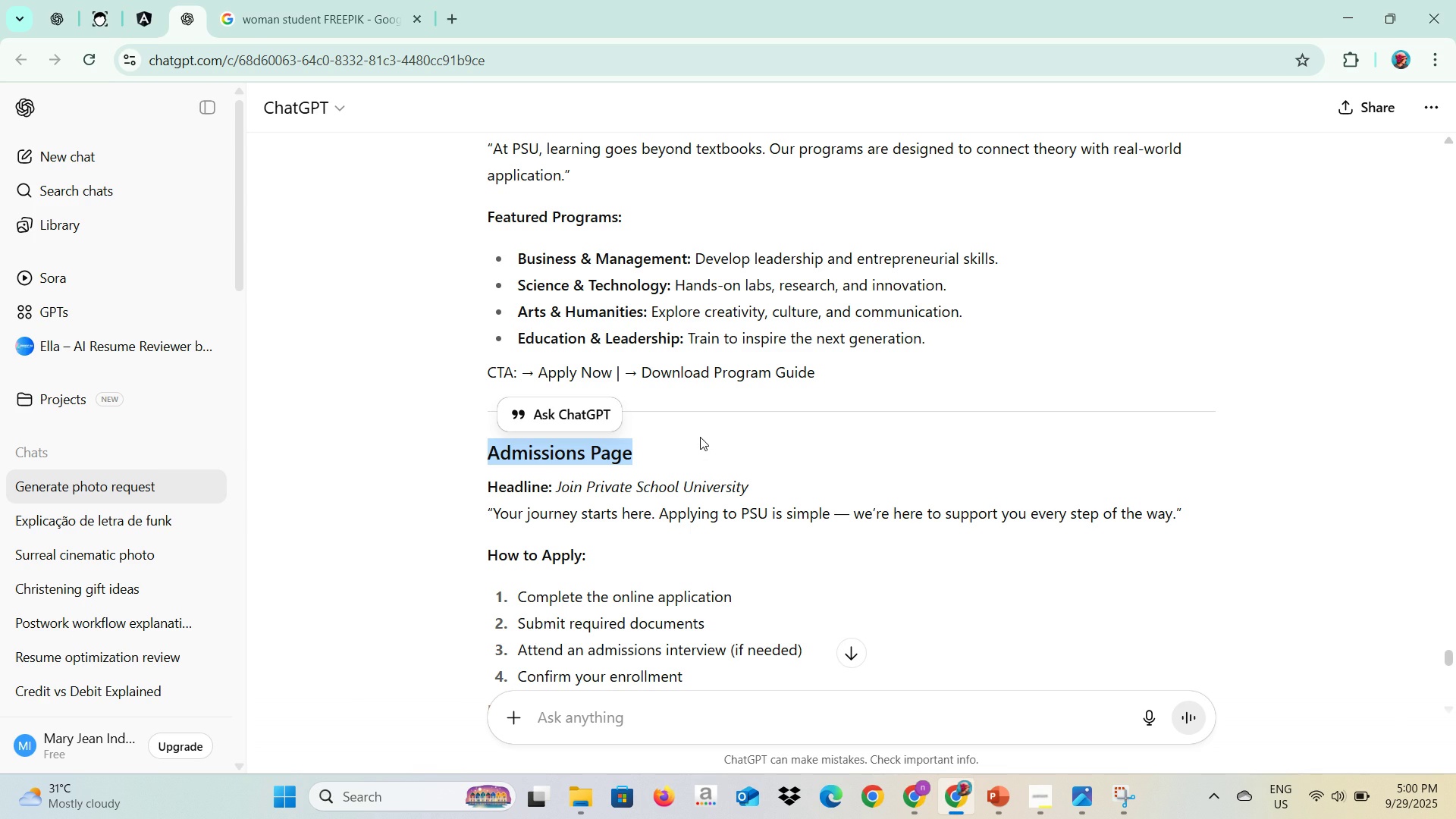 
key(Alt+AltLeft)
 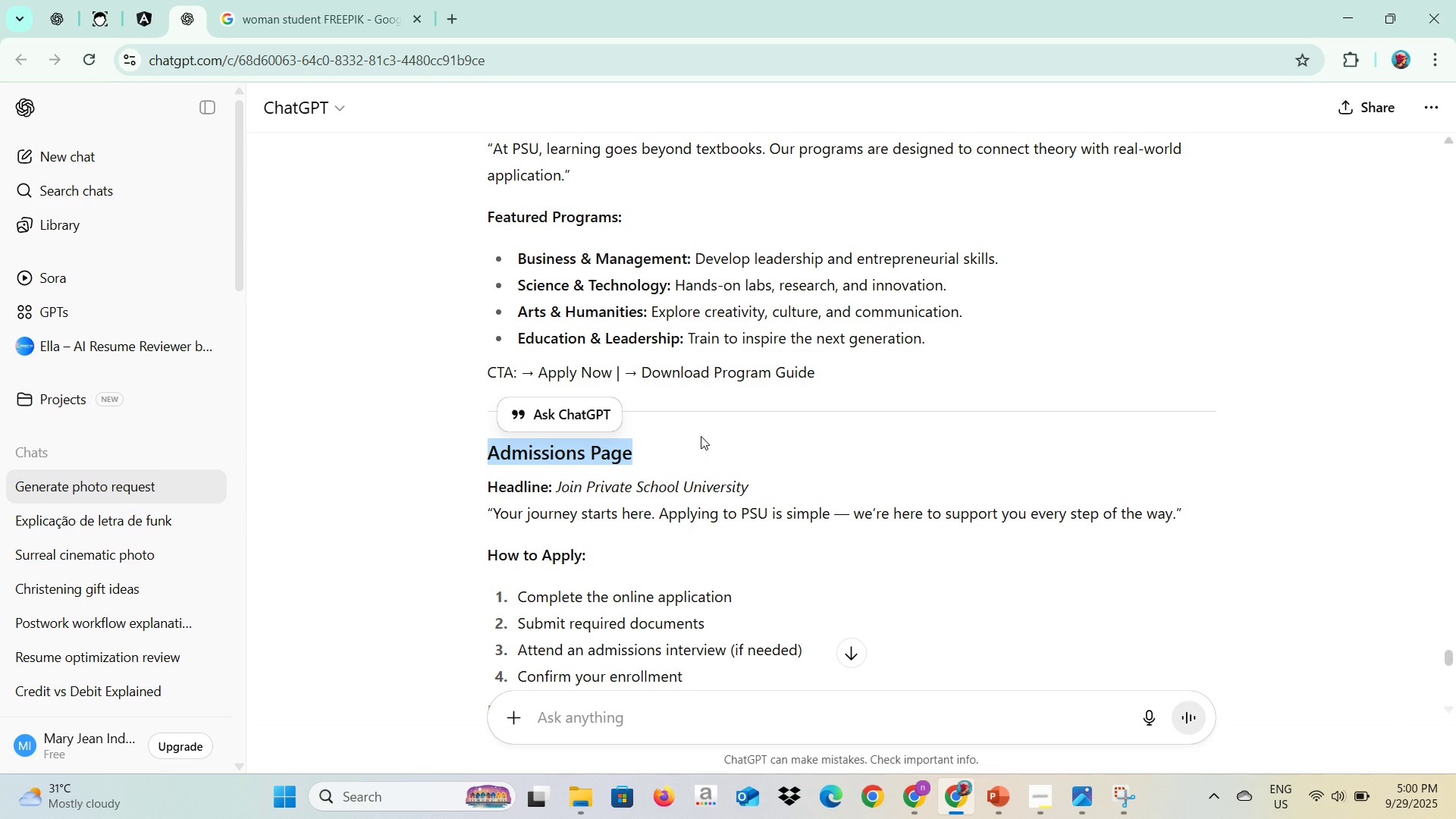 
key(Alt+Tab)
 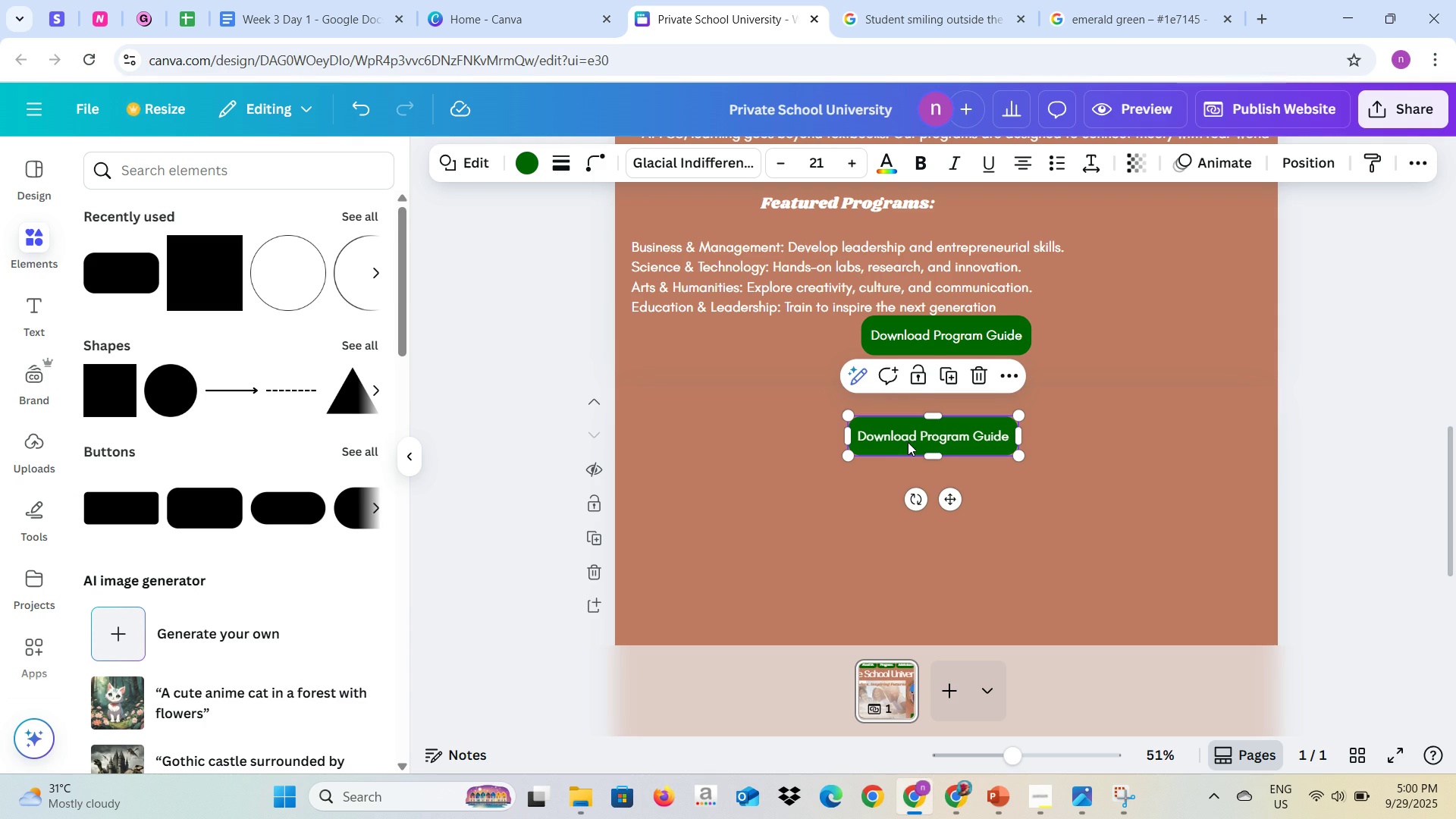 
double_click([908, 440])
 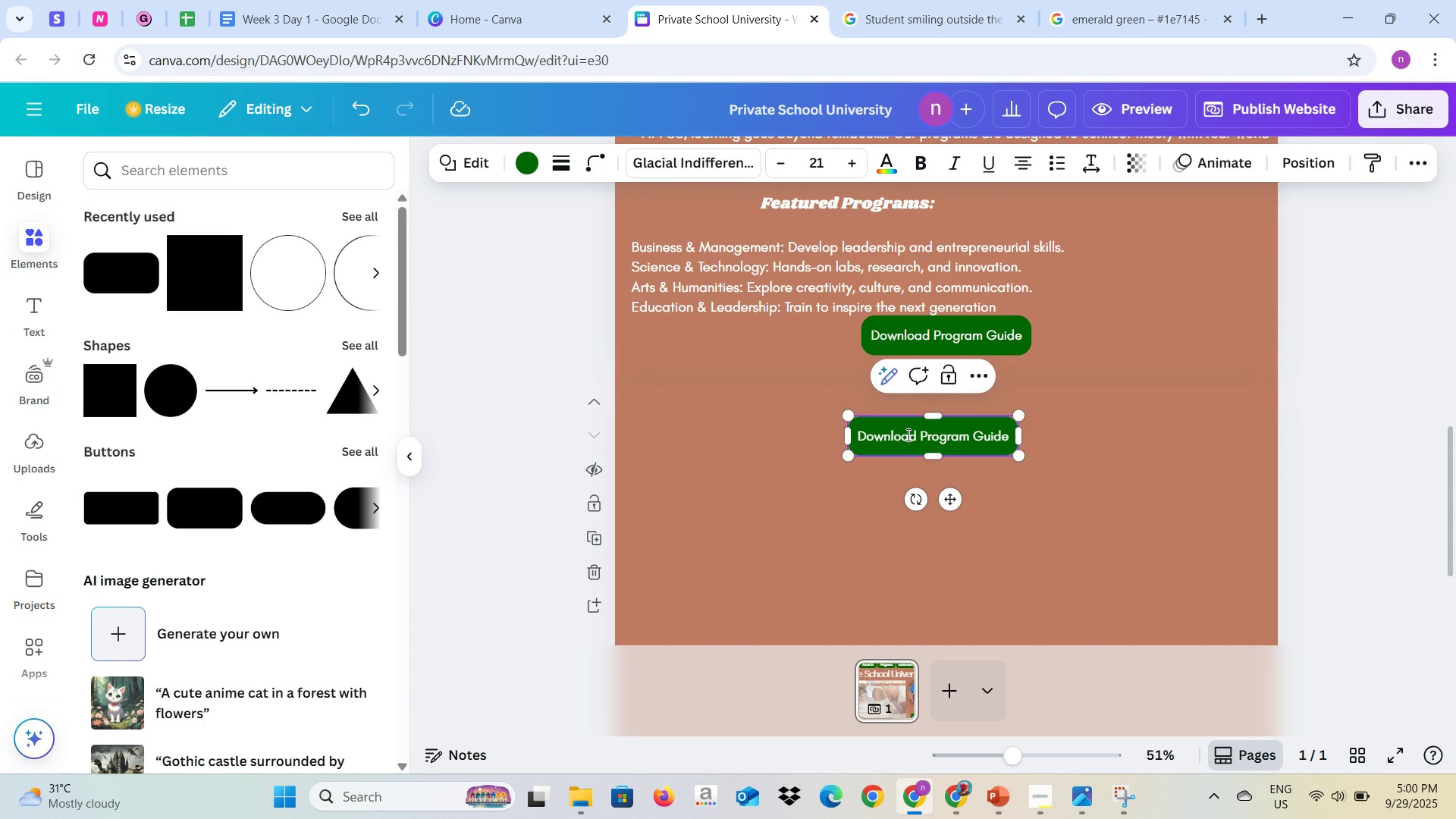 
triple_click([907, 435])
 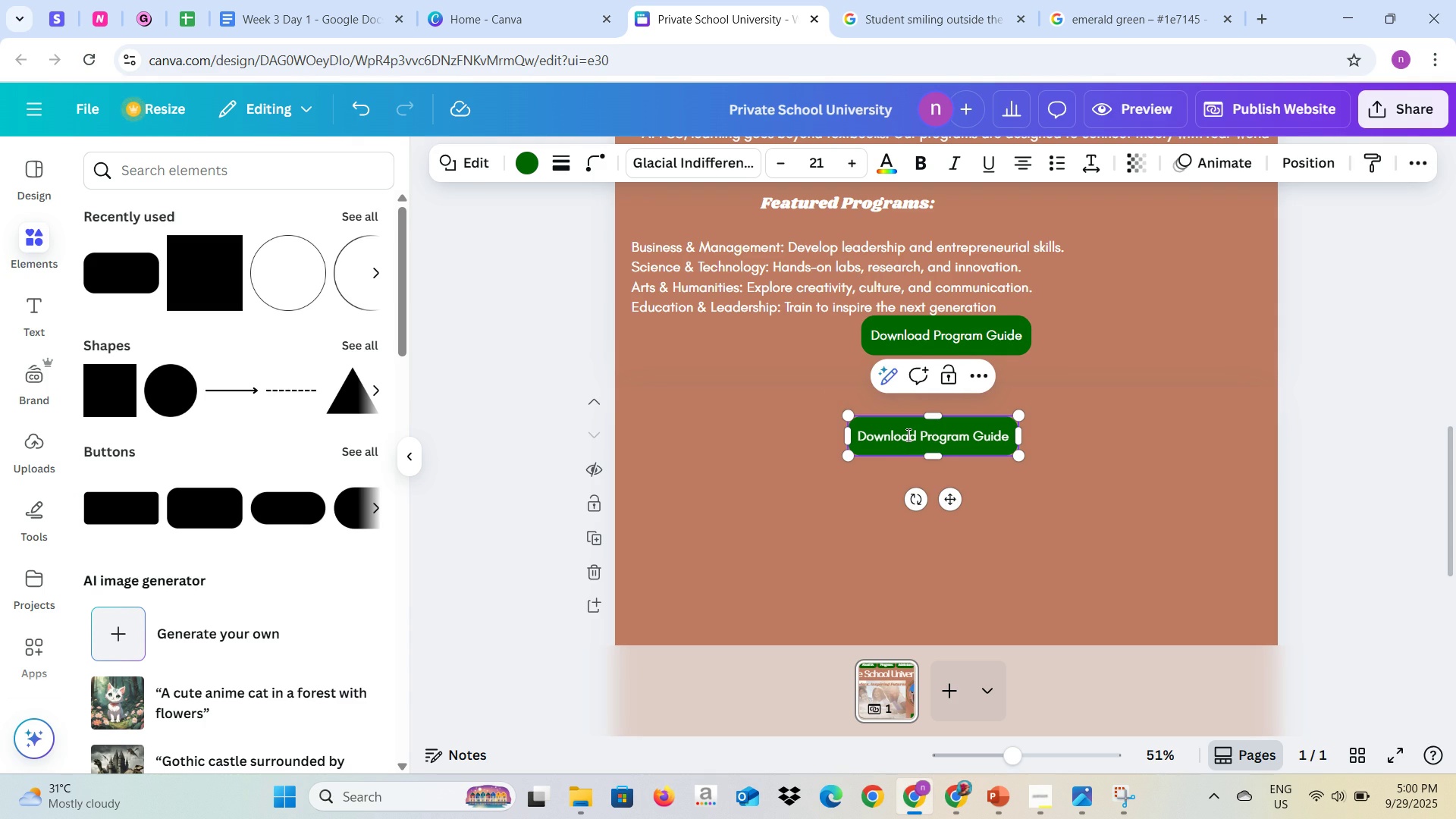 
key(Control+A)
 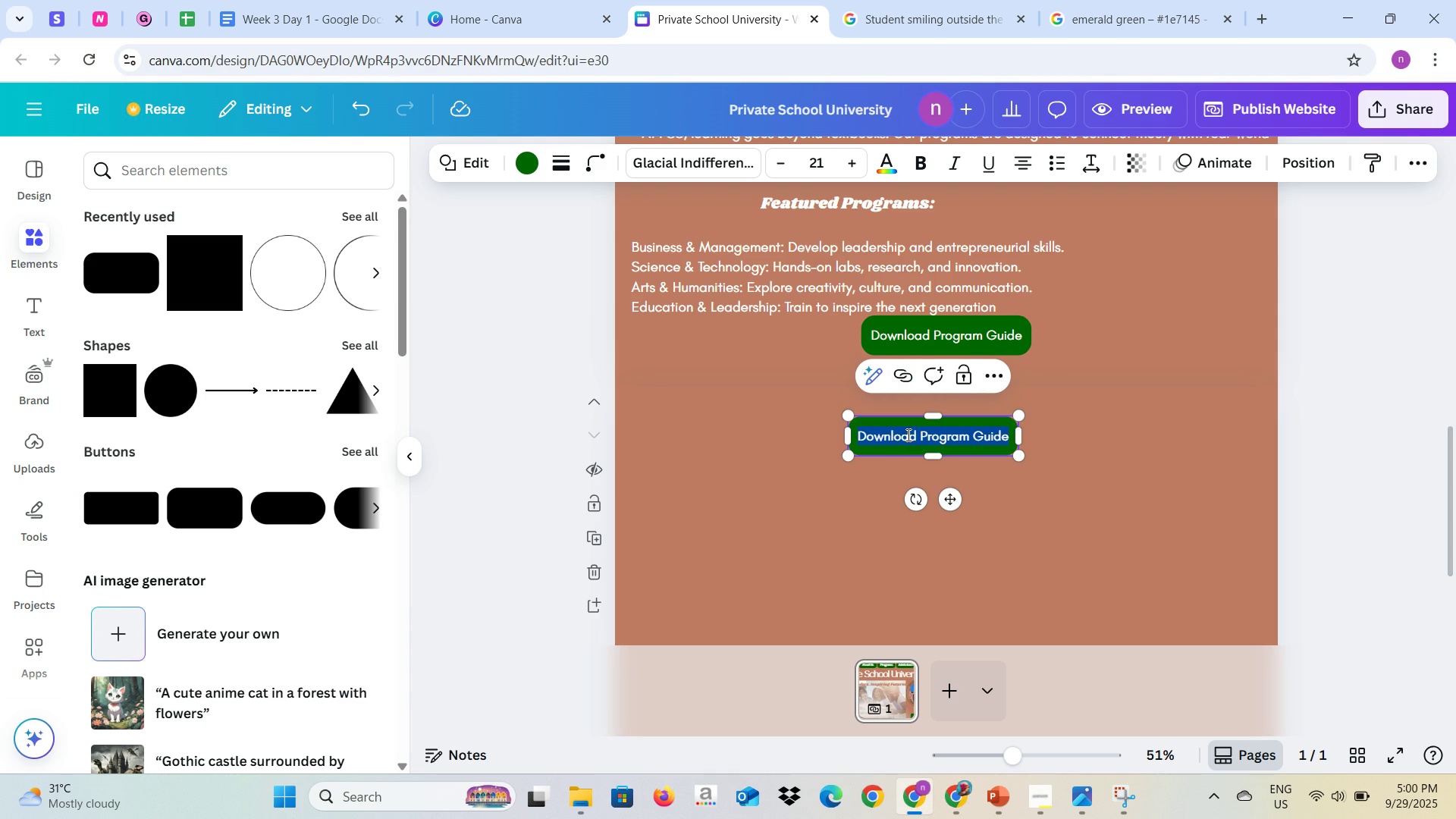 
key(Control+V)
 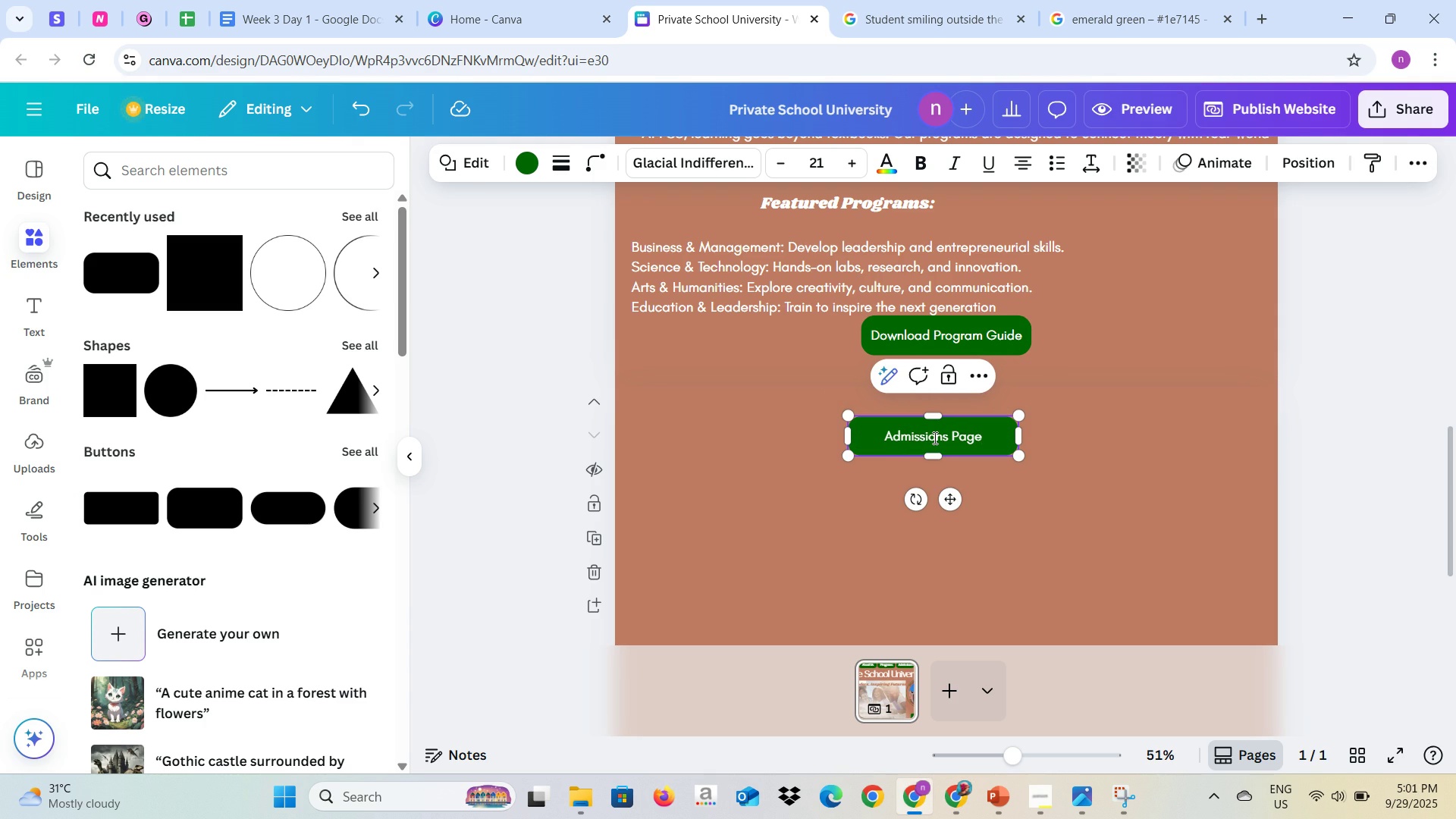 
key(Control+A)
 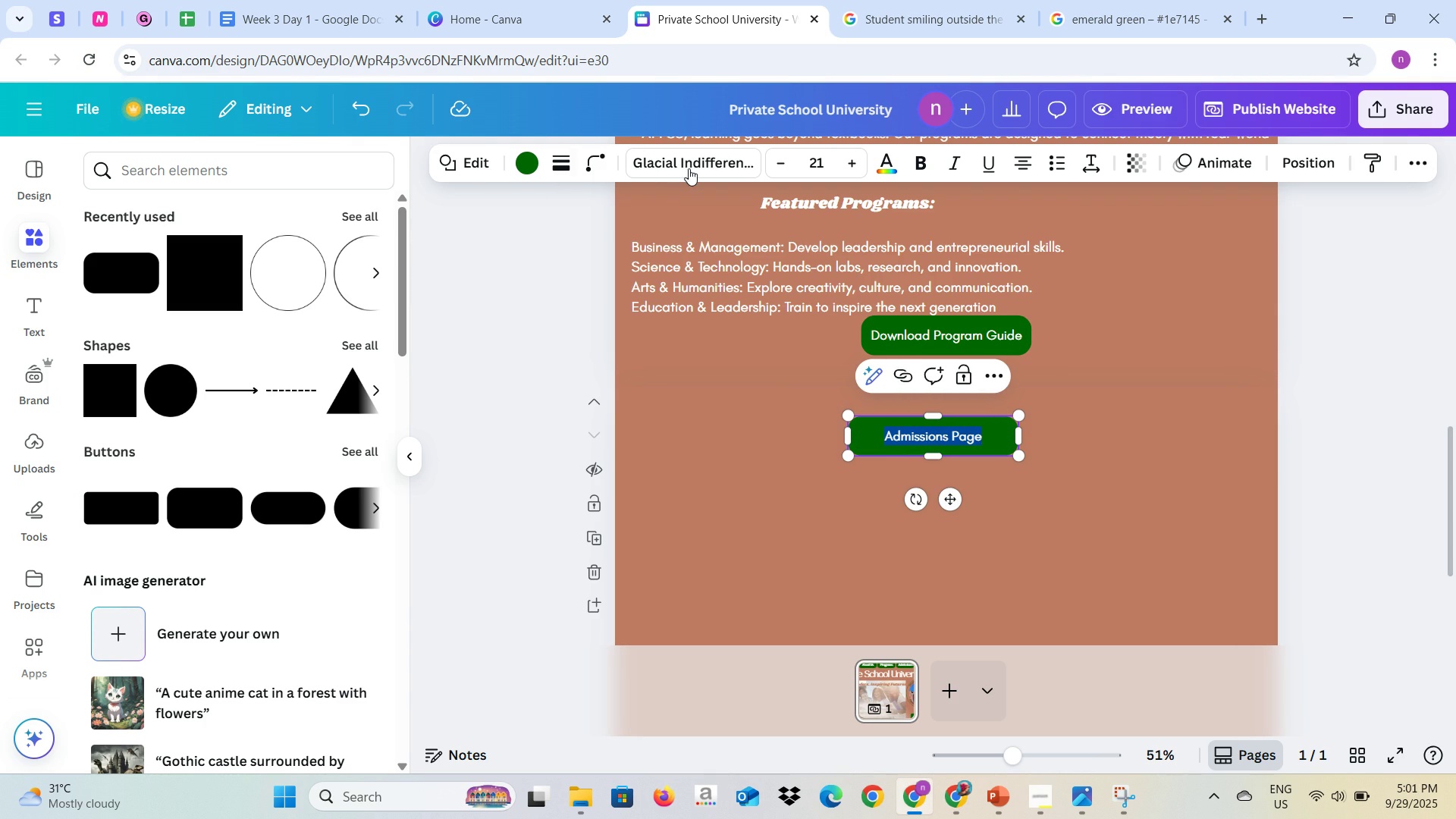 
left_click([690, 168])
 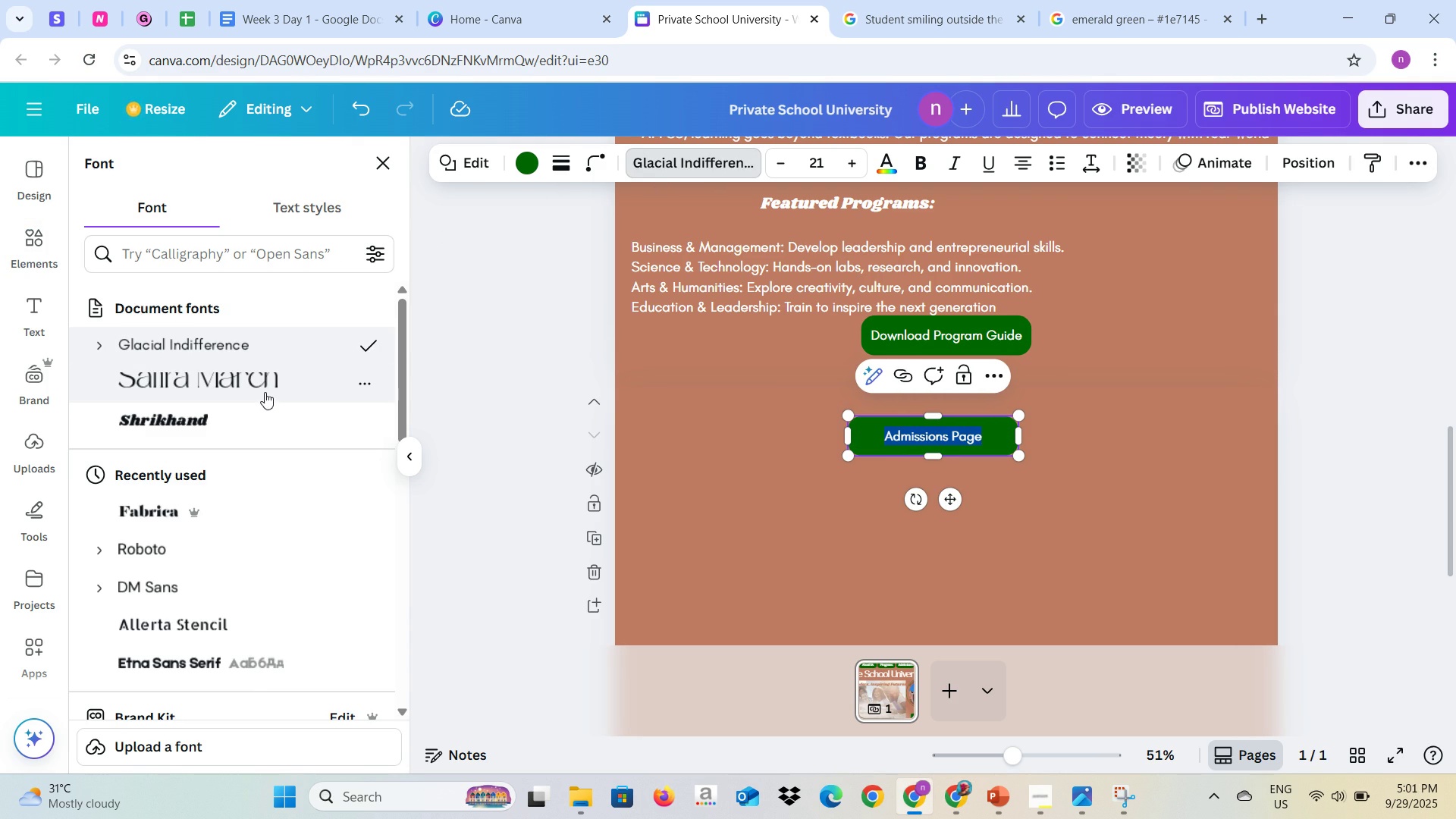 
left_click([262, 387])
 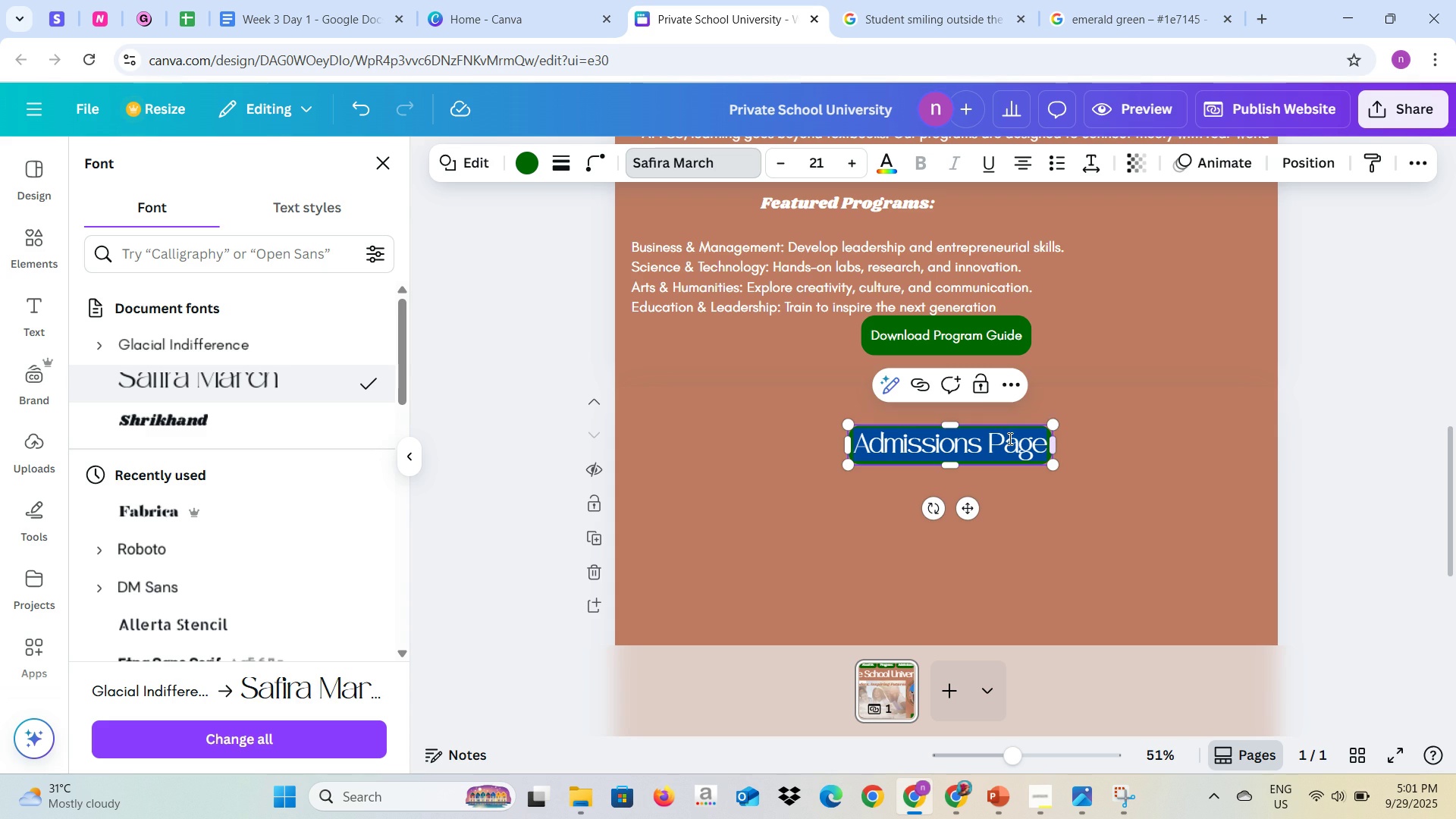 
left_click([1118, 423])
 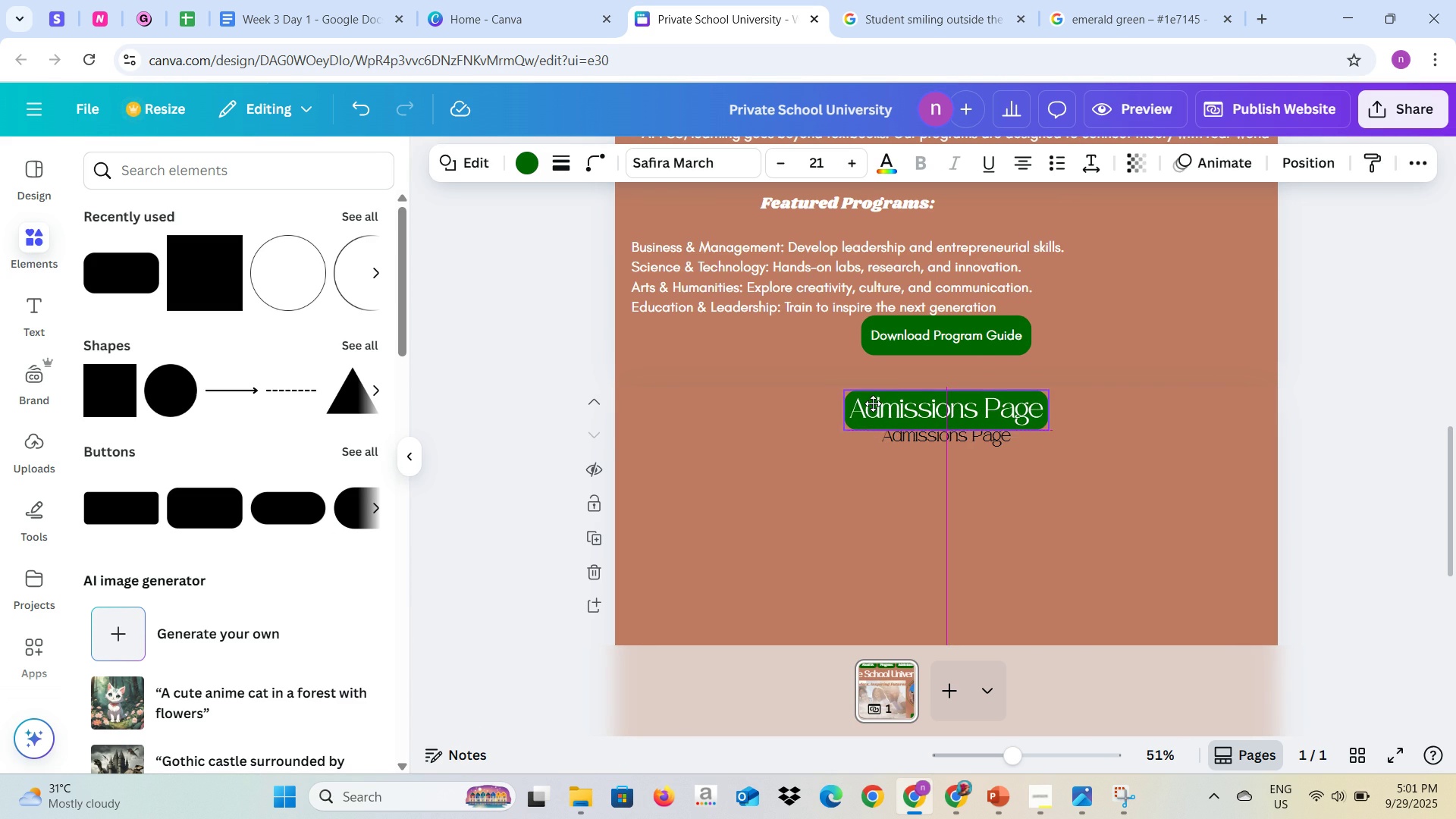 
left_click([921, 440])
 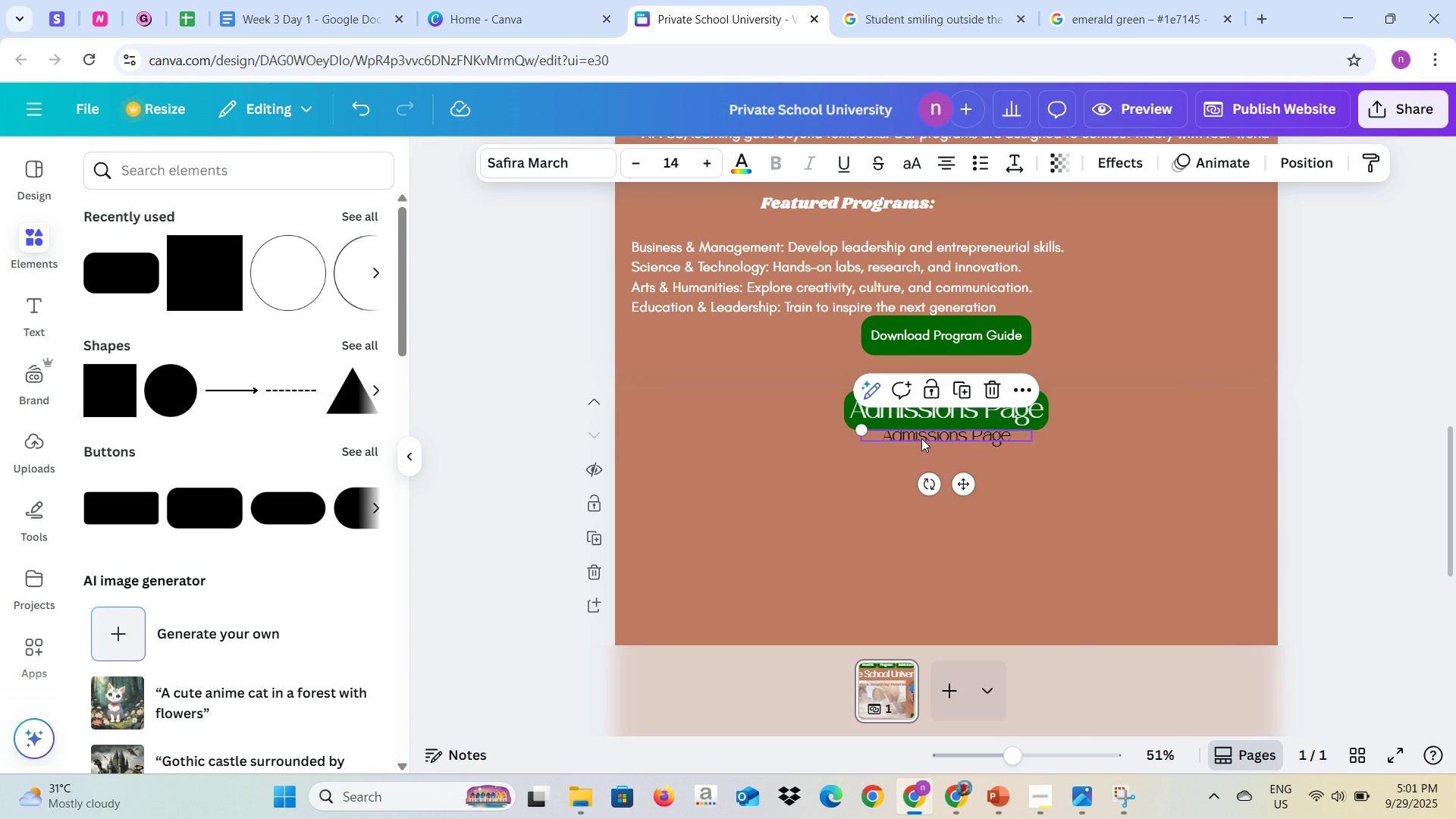 
key(Backspace)
 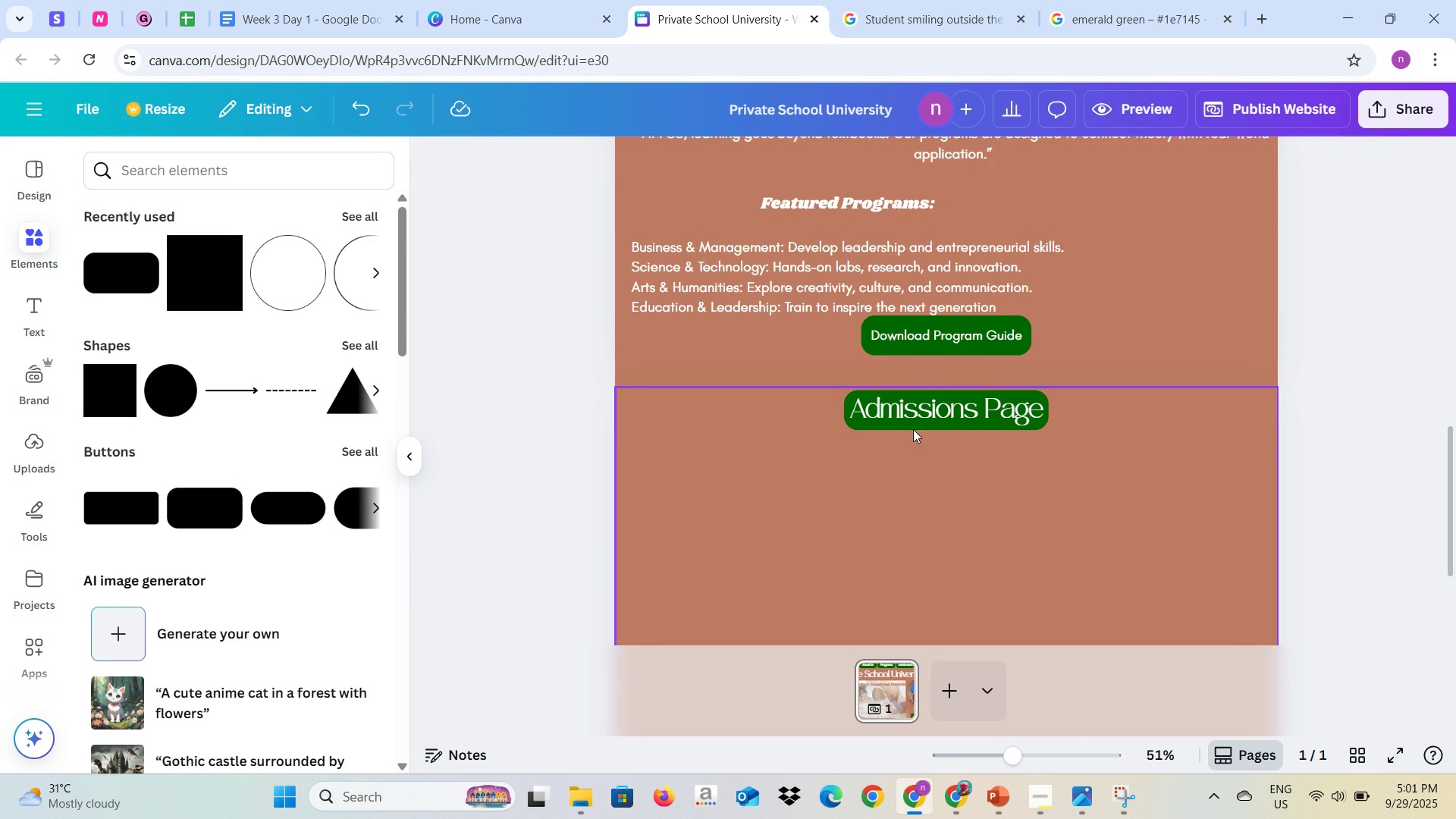 
mouse_move([927, 436])
 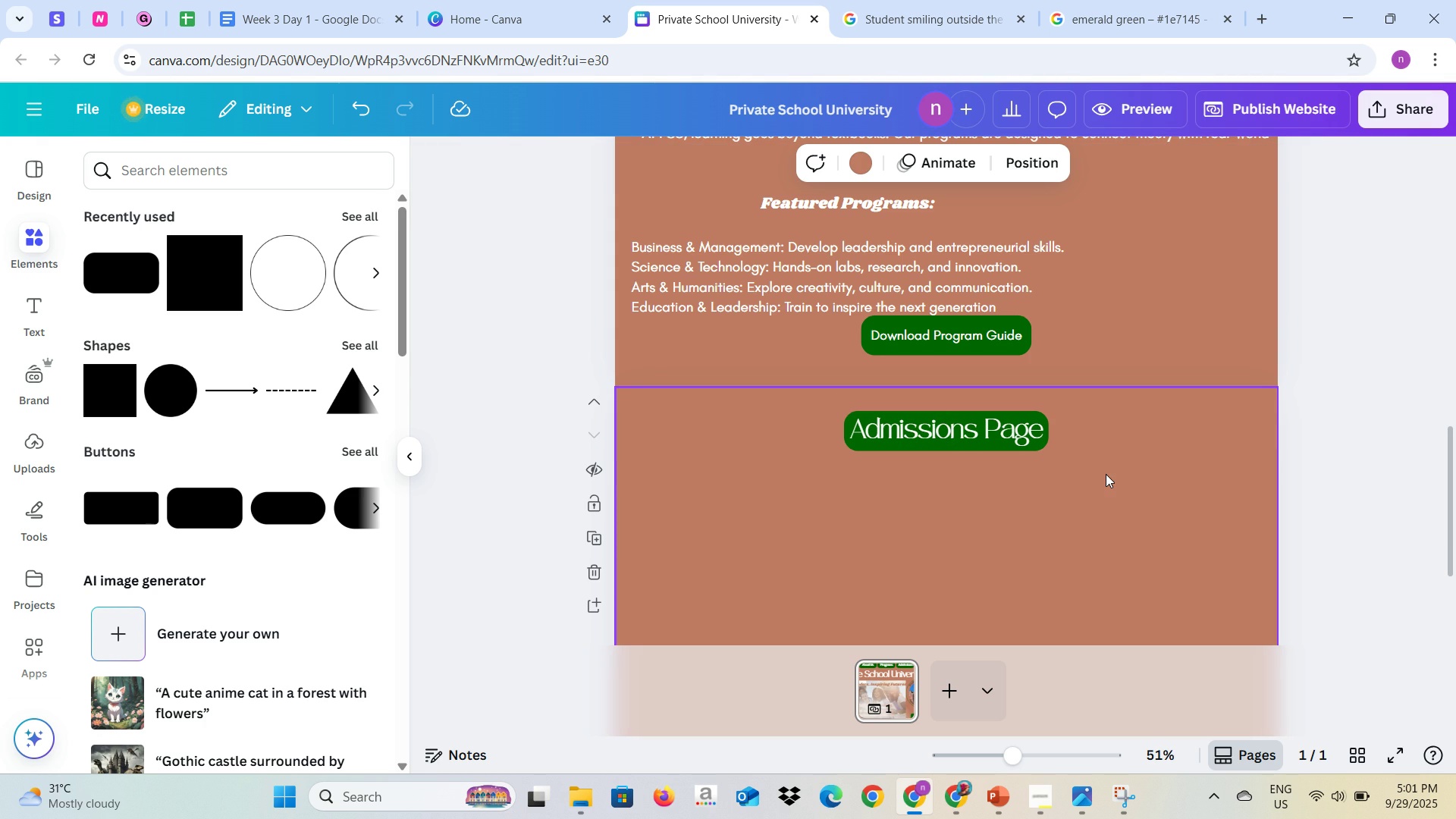 
wait(5.35)
 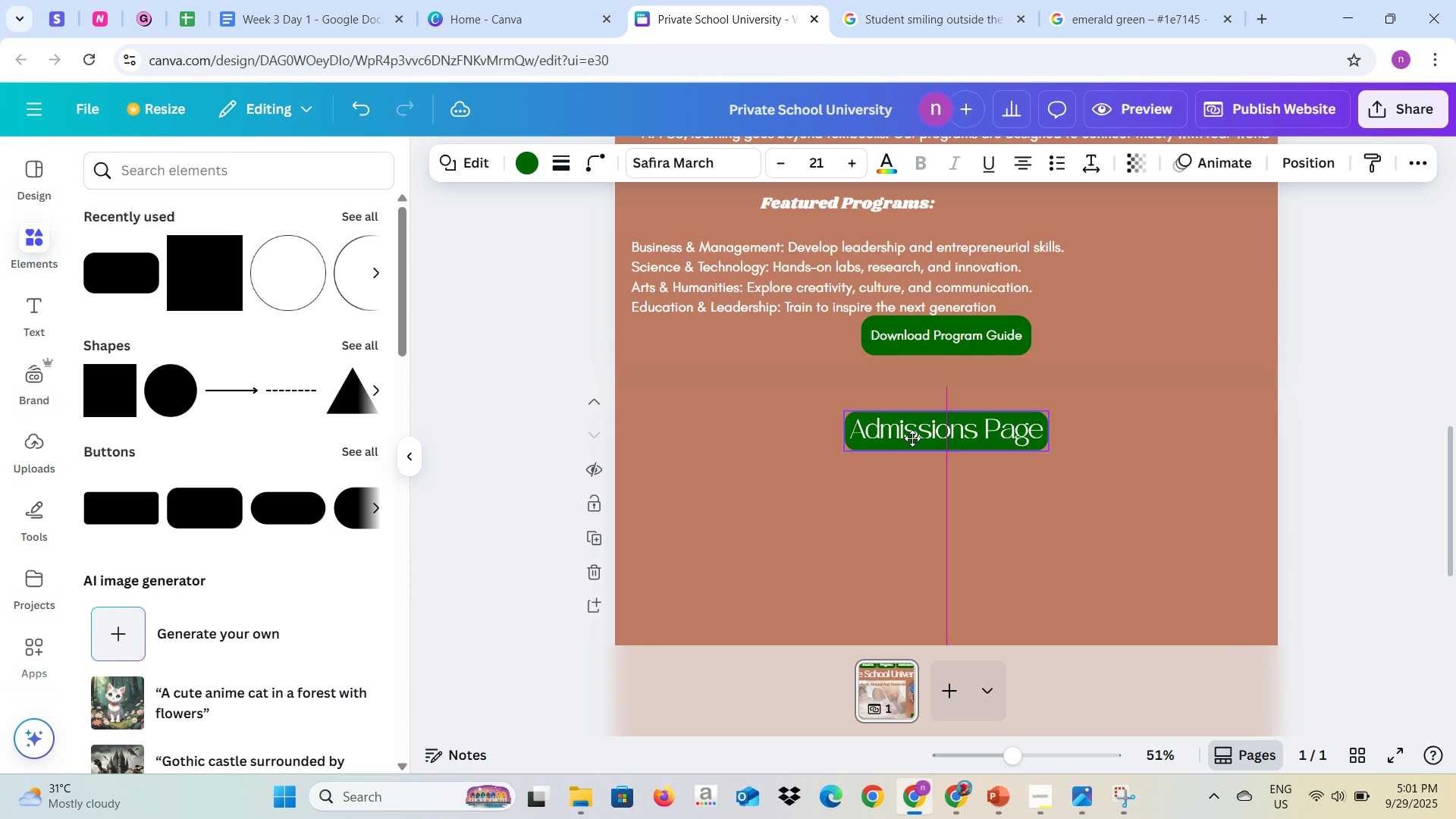 
scroll: coordinate [1106, 474], scroll_direction: down, amount: 1.0
 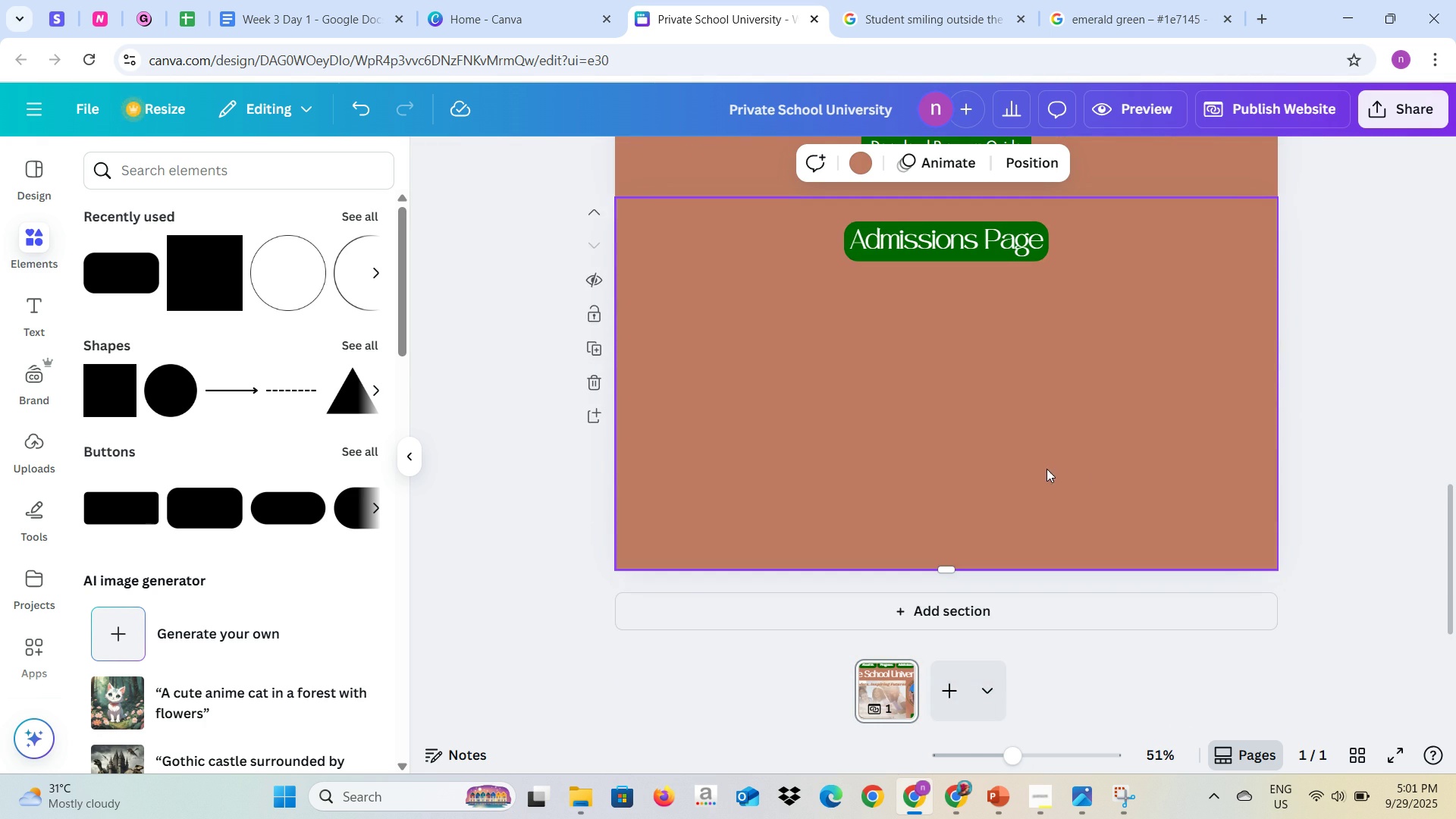 
key(Alt+AltLeft)
 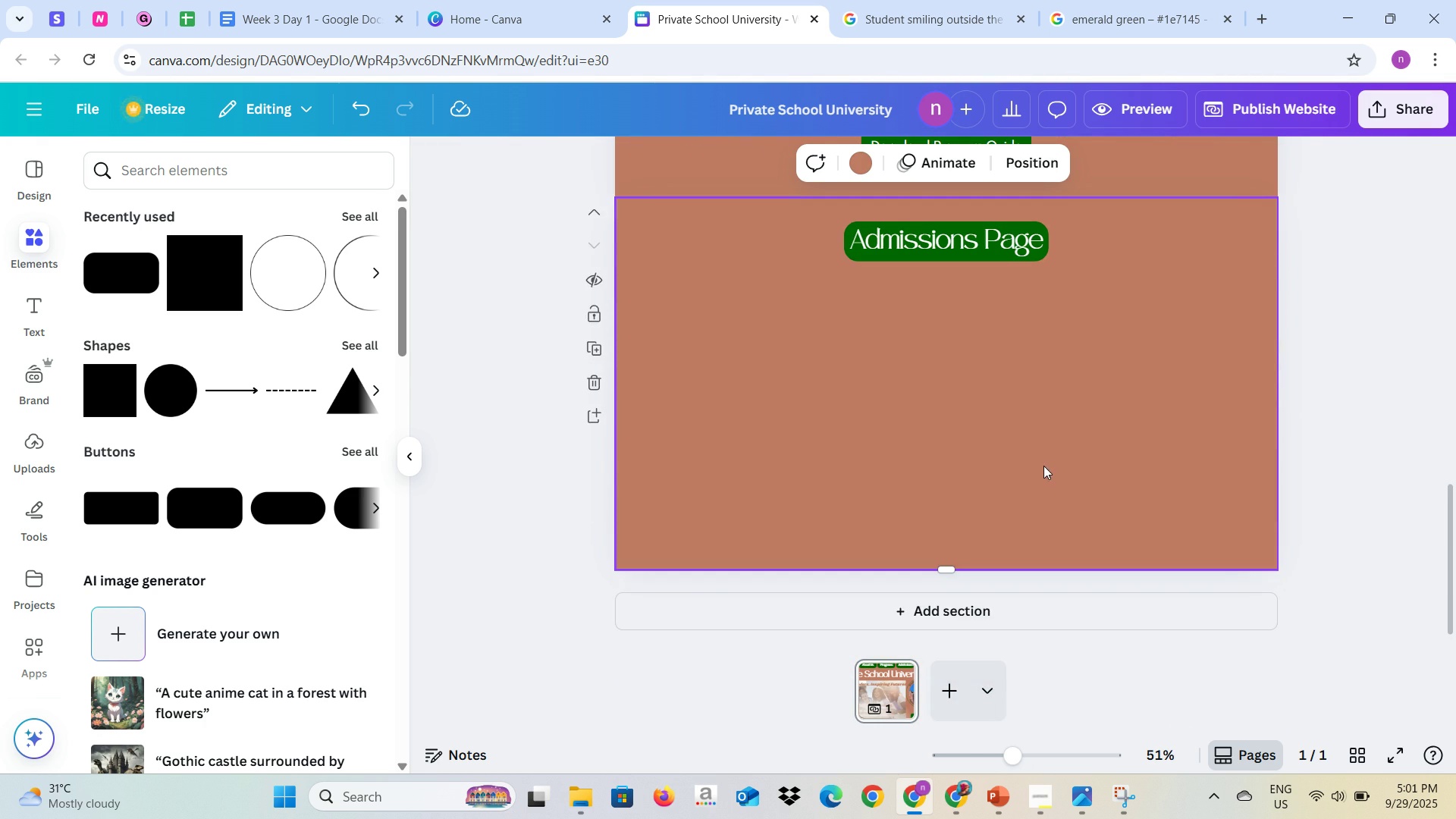 
key(Alt+Tab)
 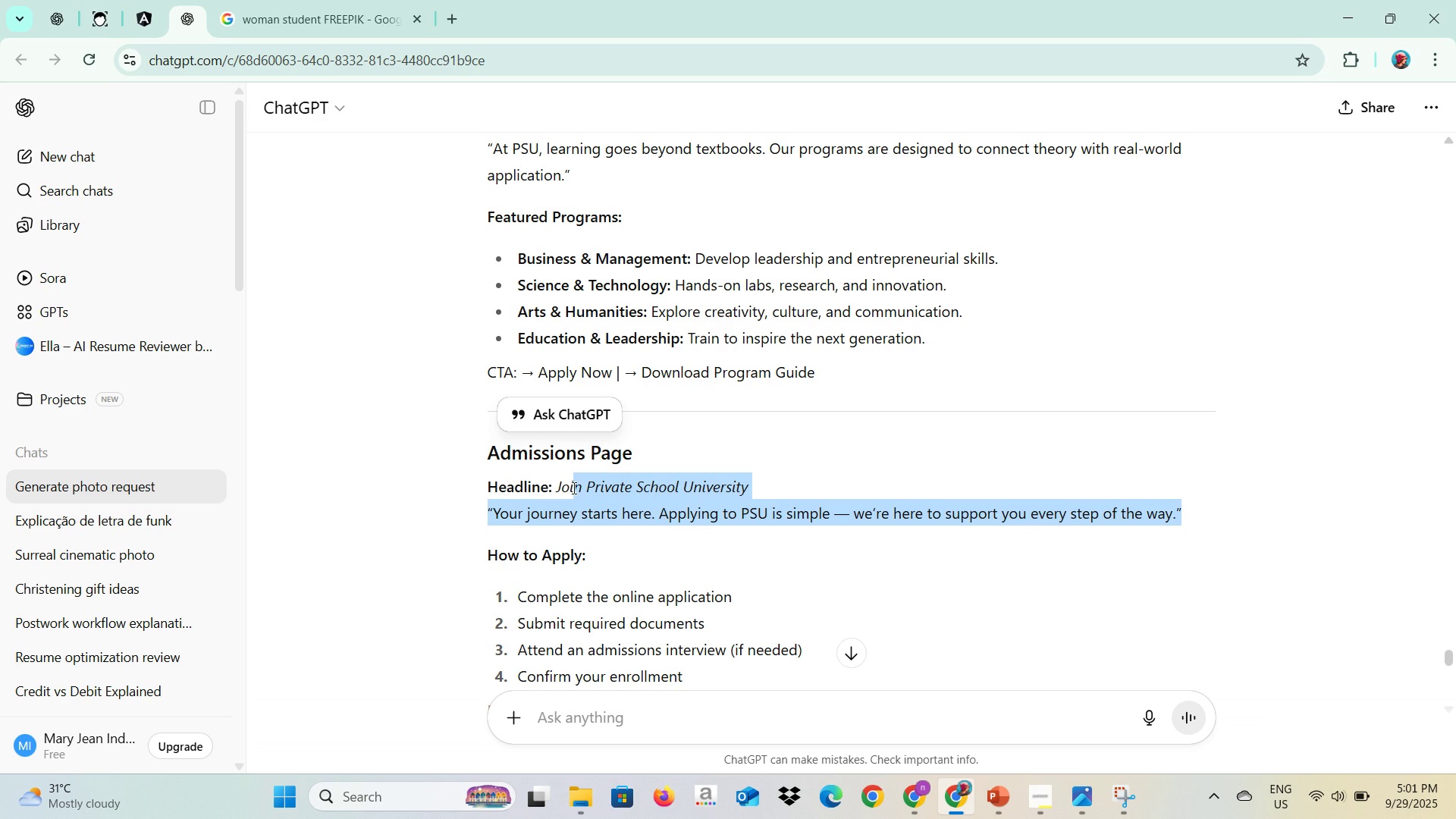 
wait(6.31)
 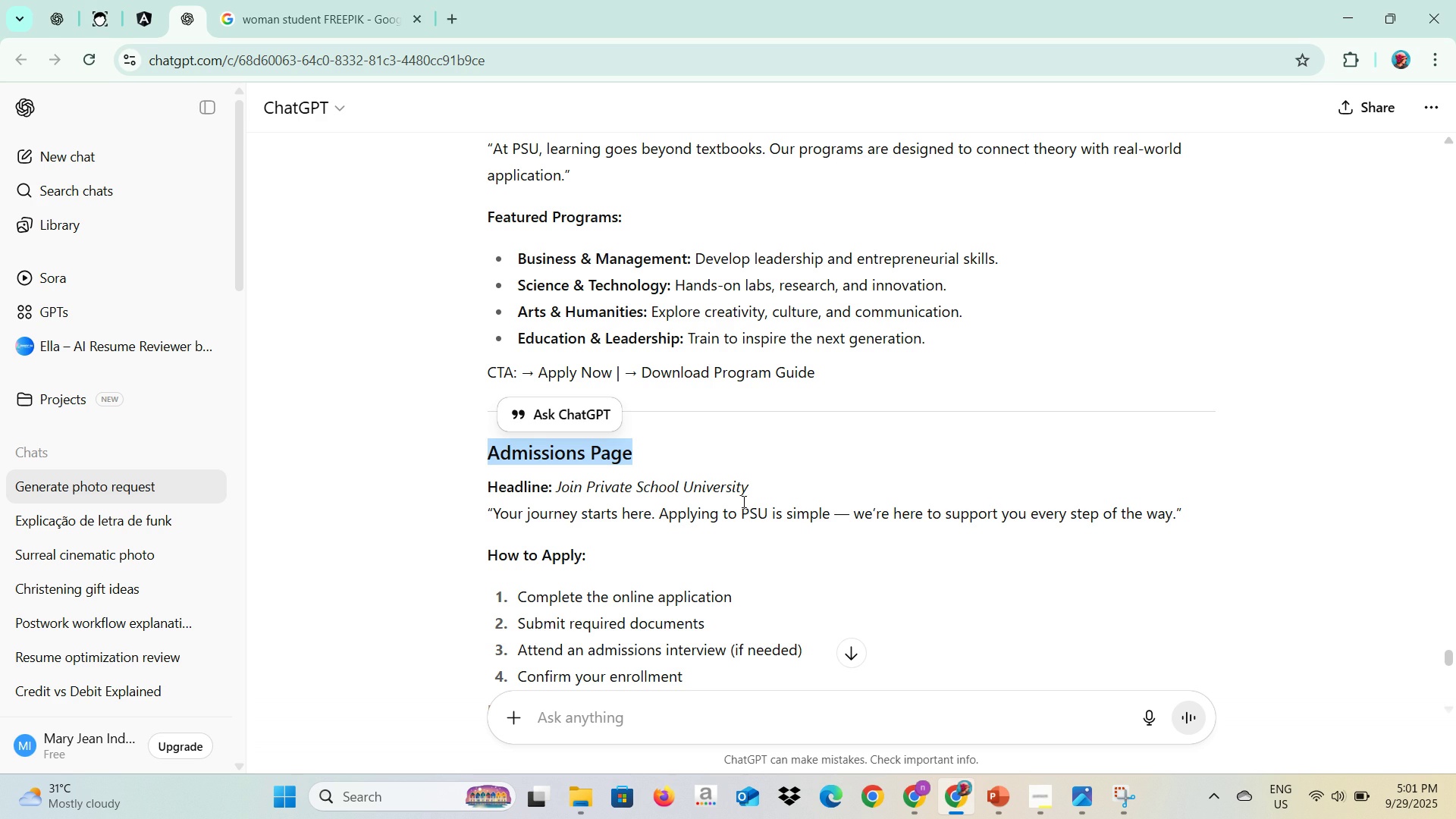 
key(Control+C)
 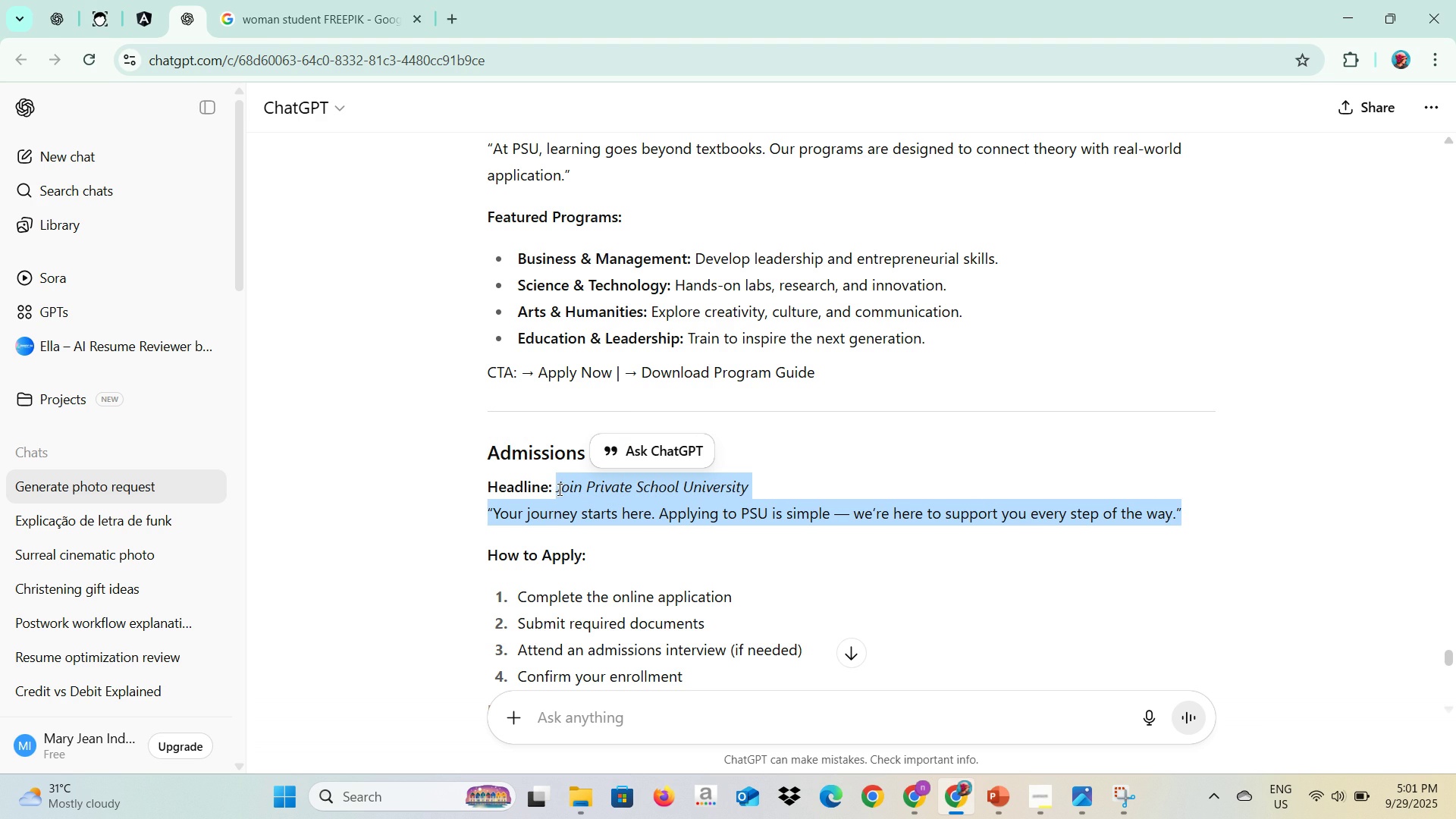 
key(Alt+AltLeft)
 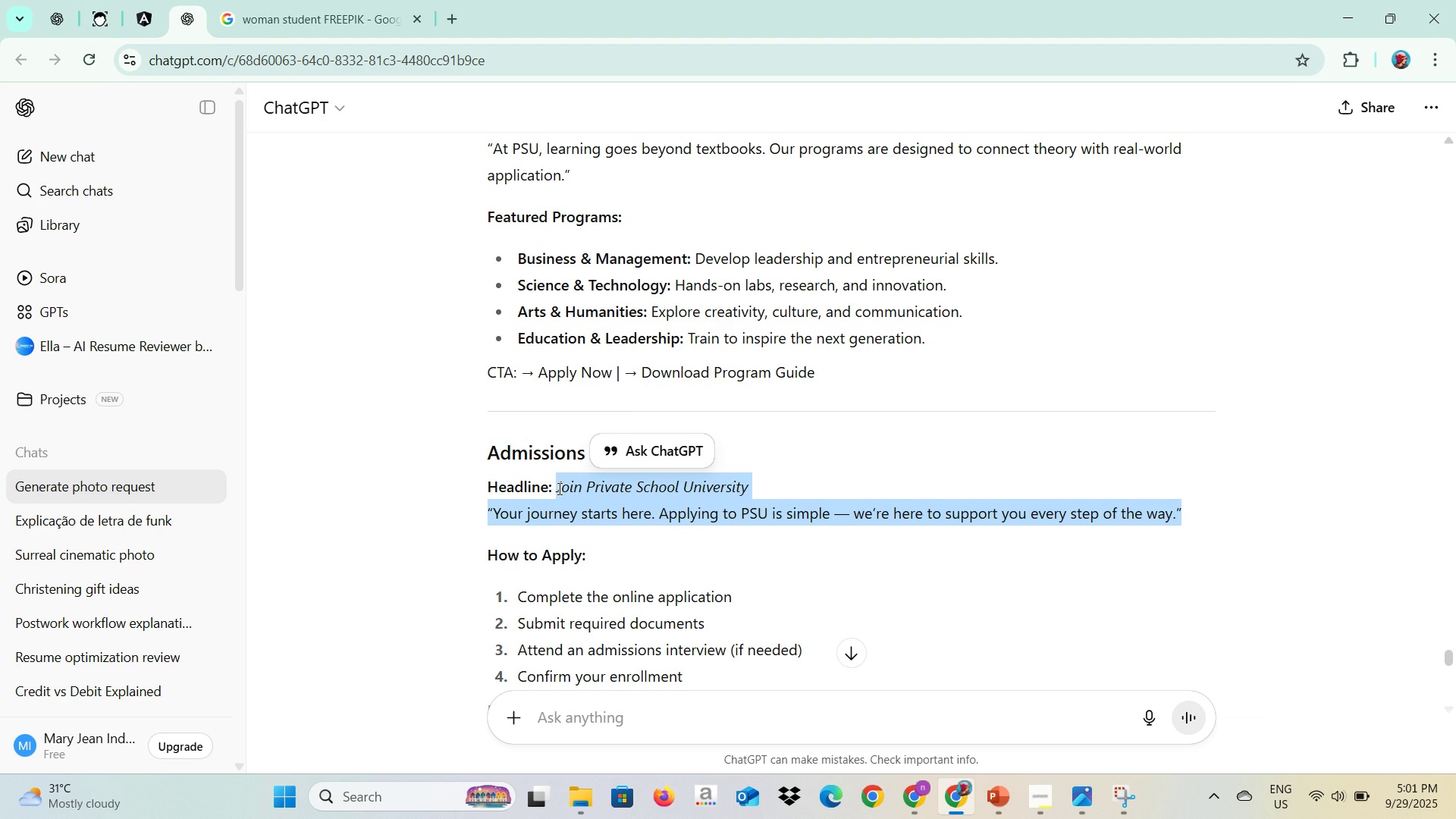 
key(Alt+Tab)
 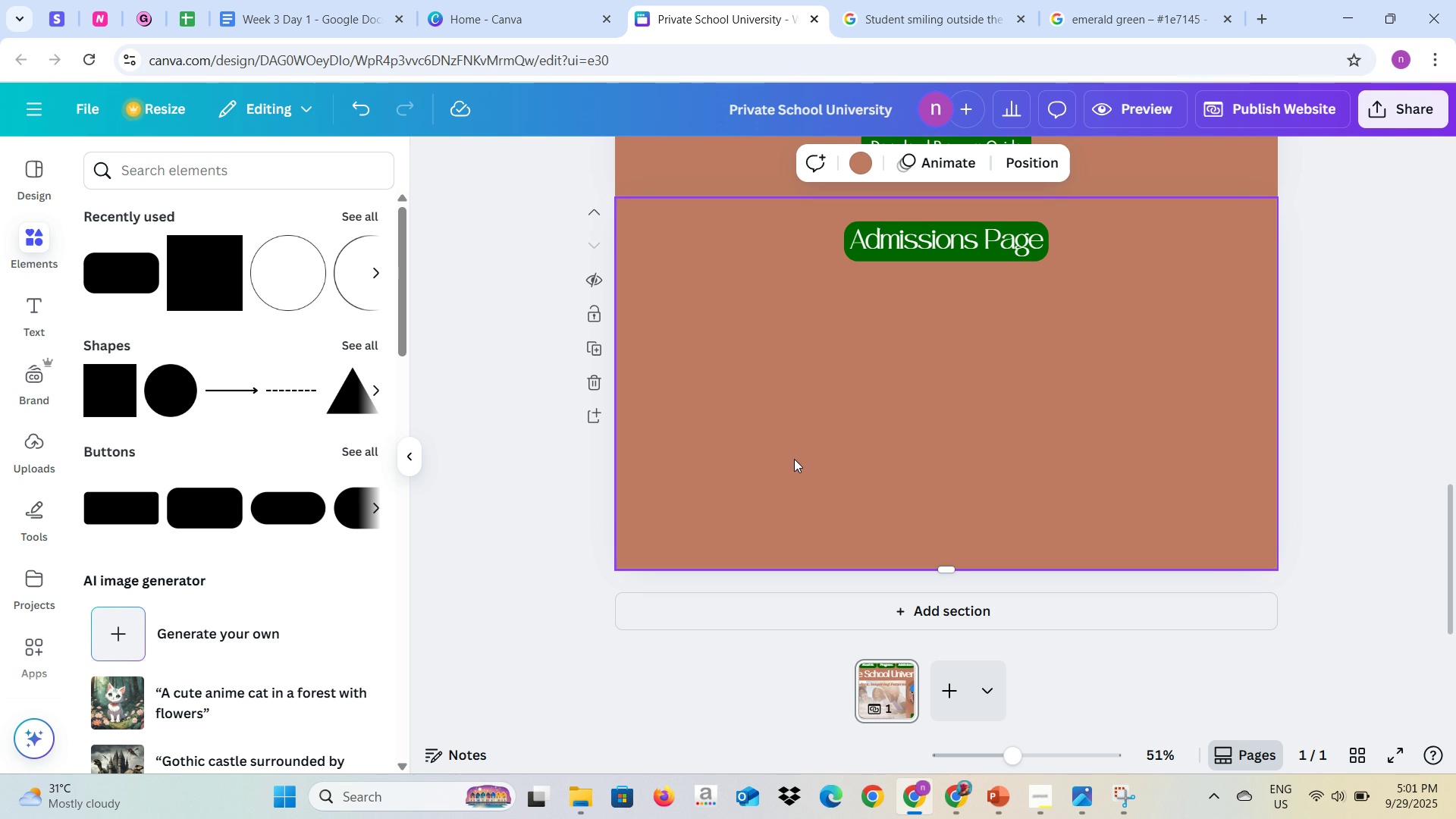 
key(Control+V)
 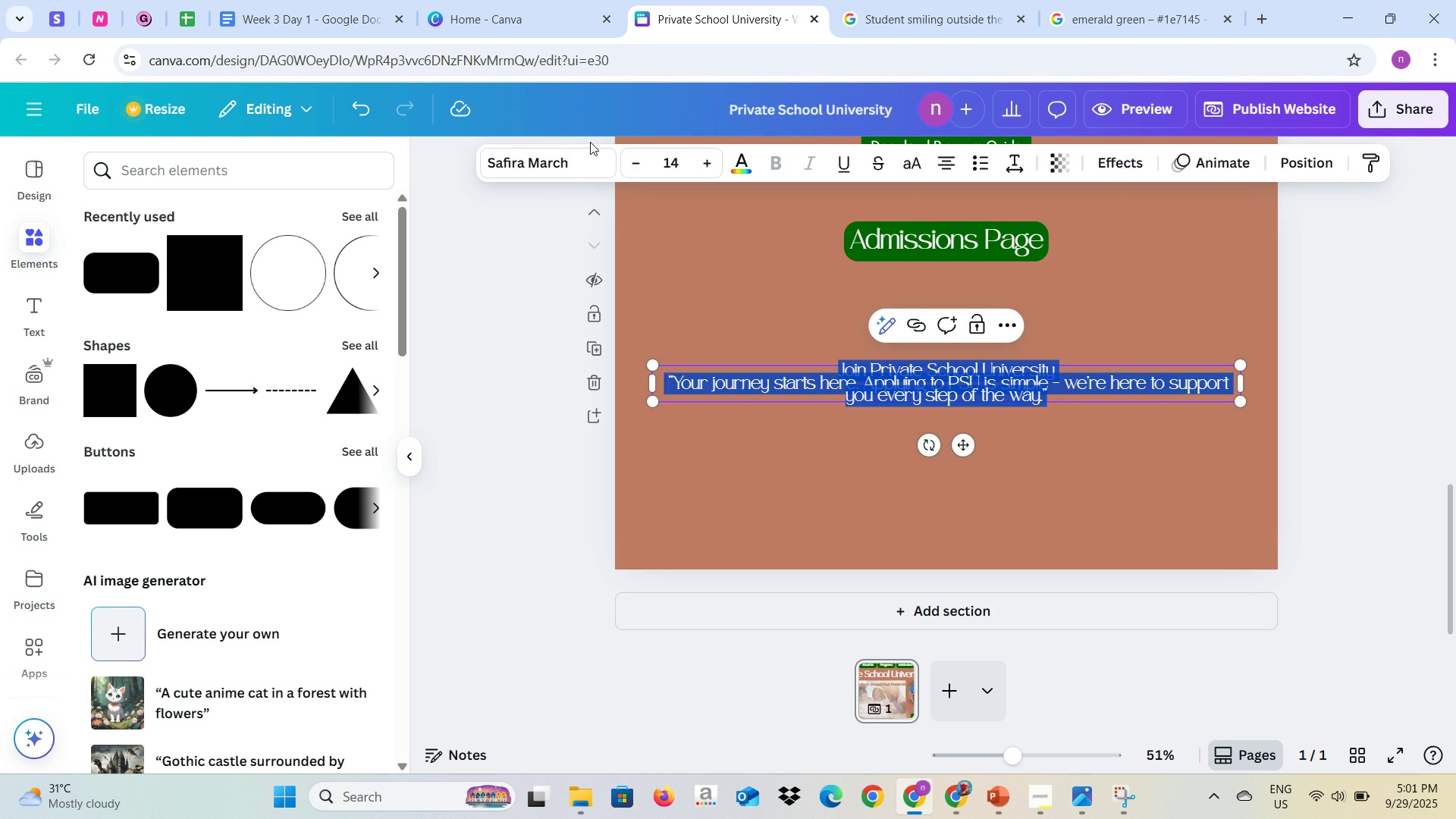 
left_click([560, 167])
 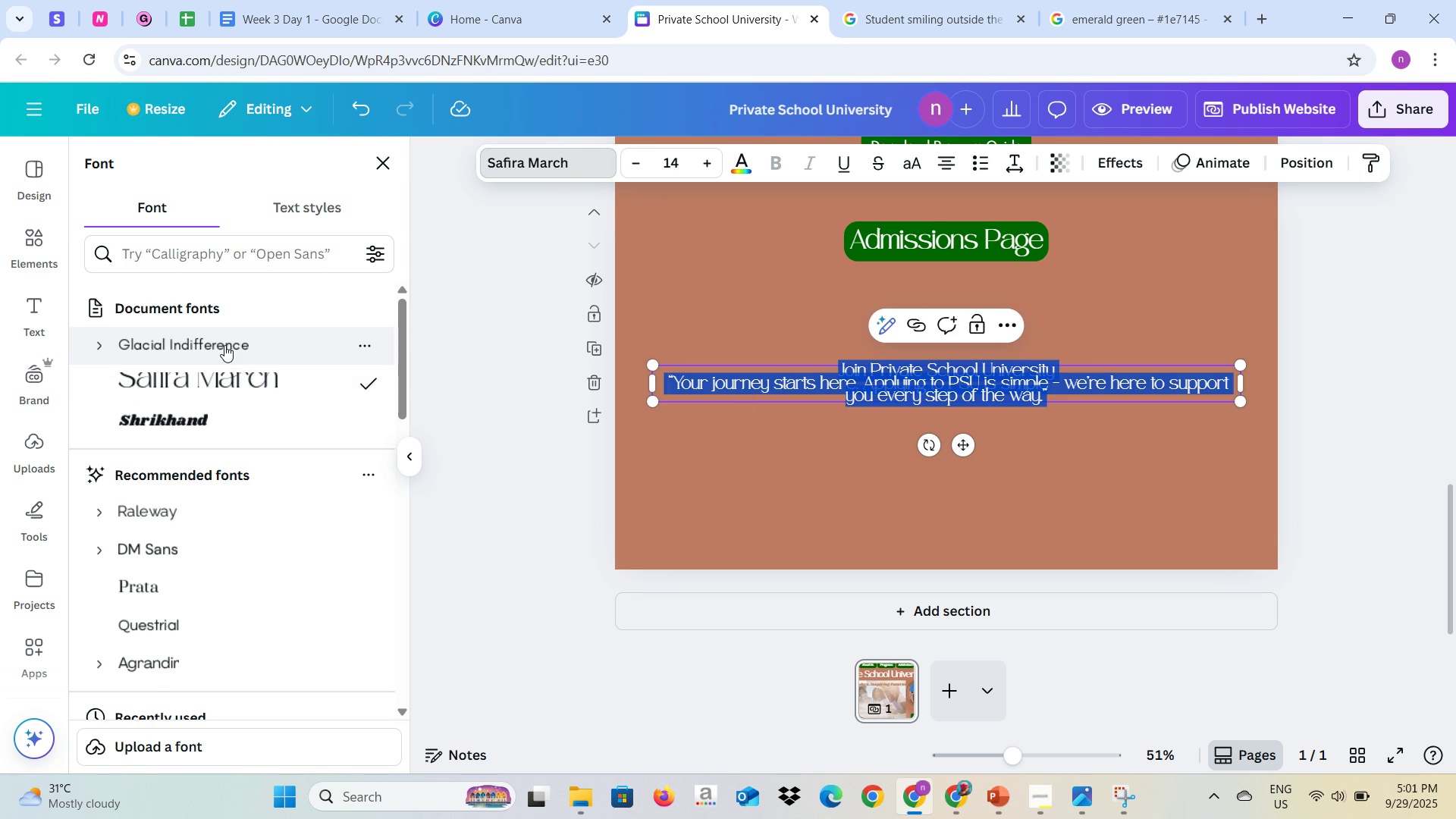 
left_click([224, 345])
 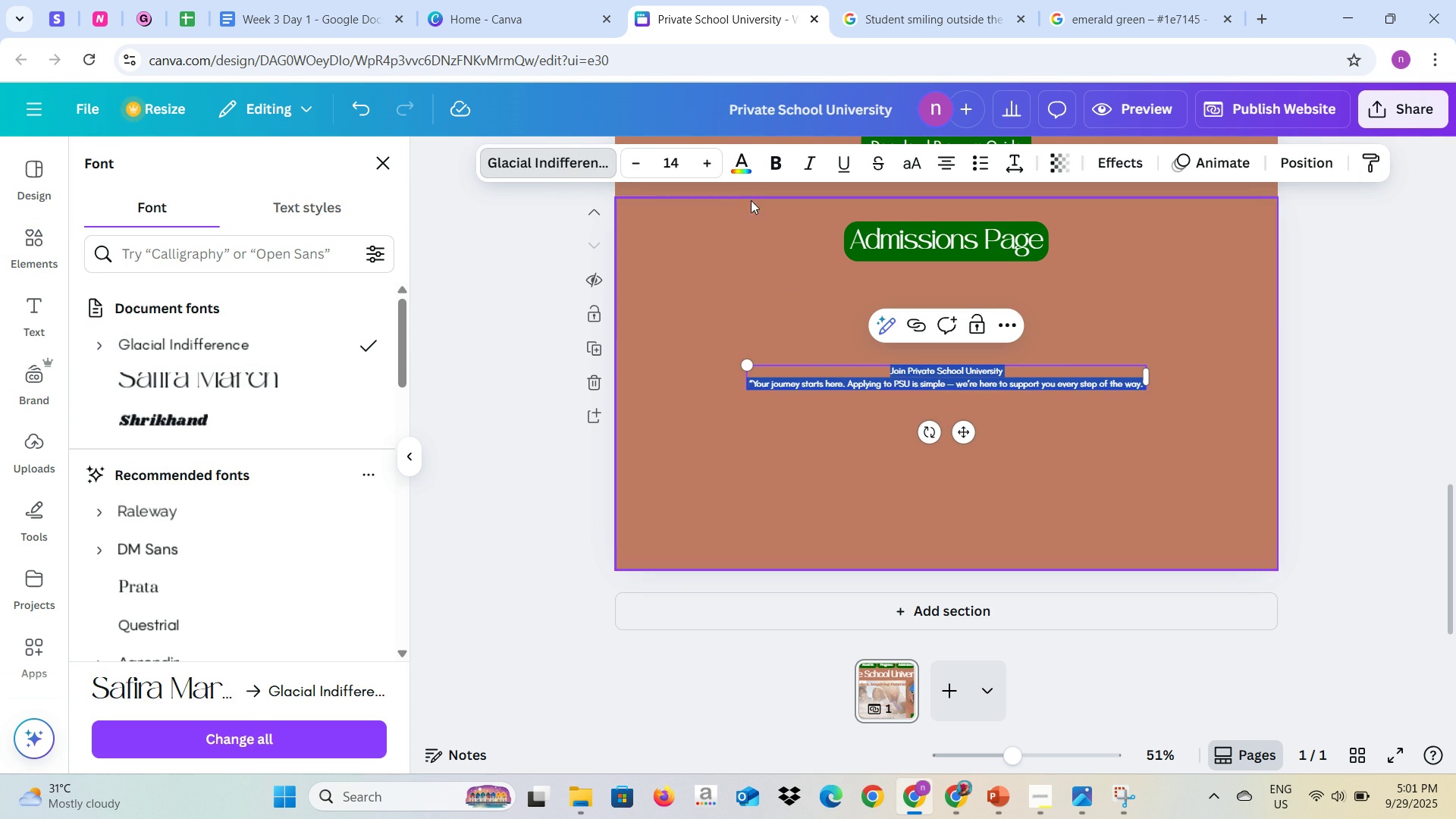 
left_click([707, 165])
 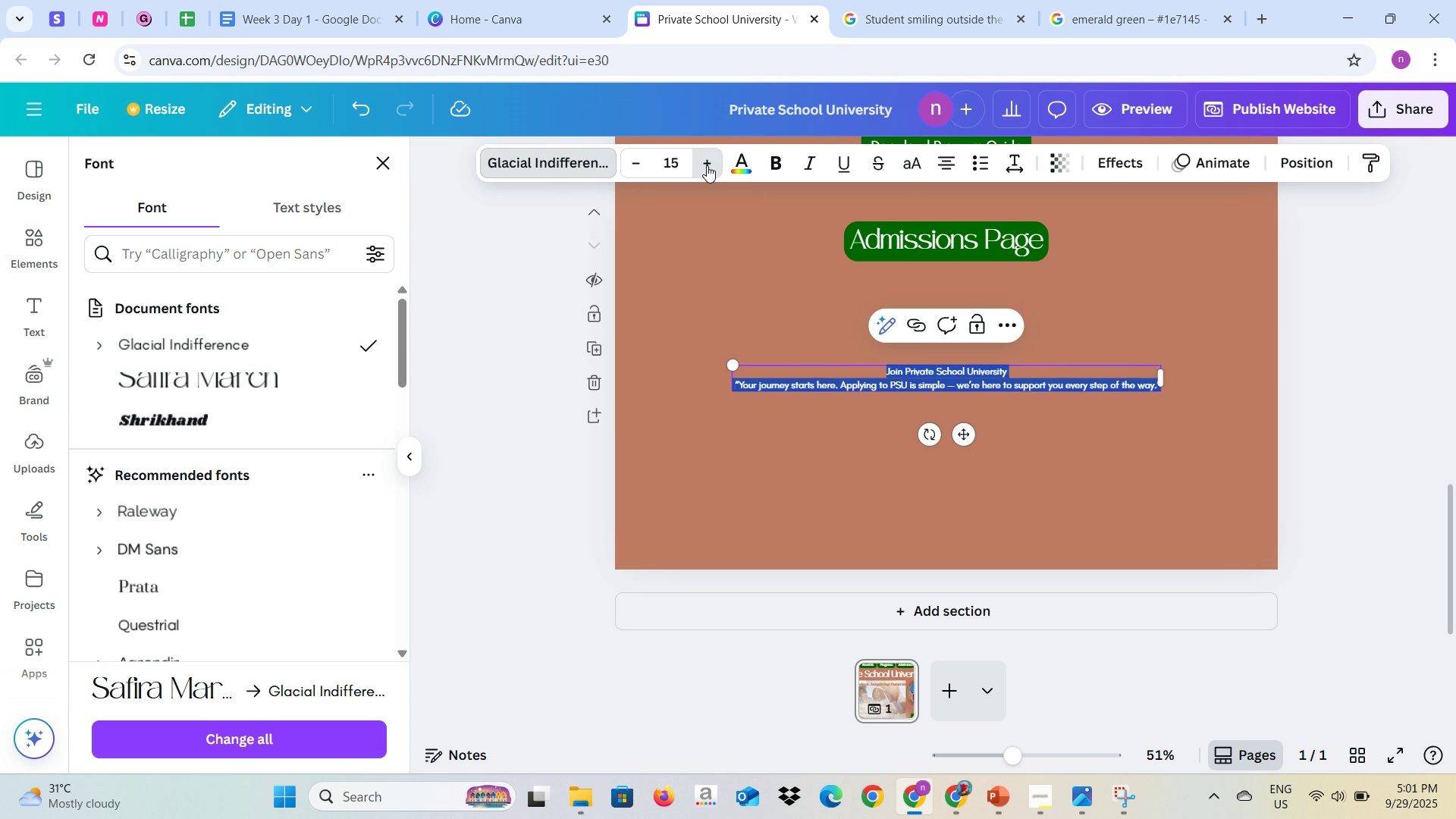 
triple_click([707, 165])
 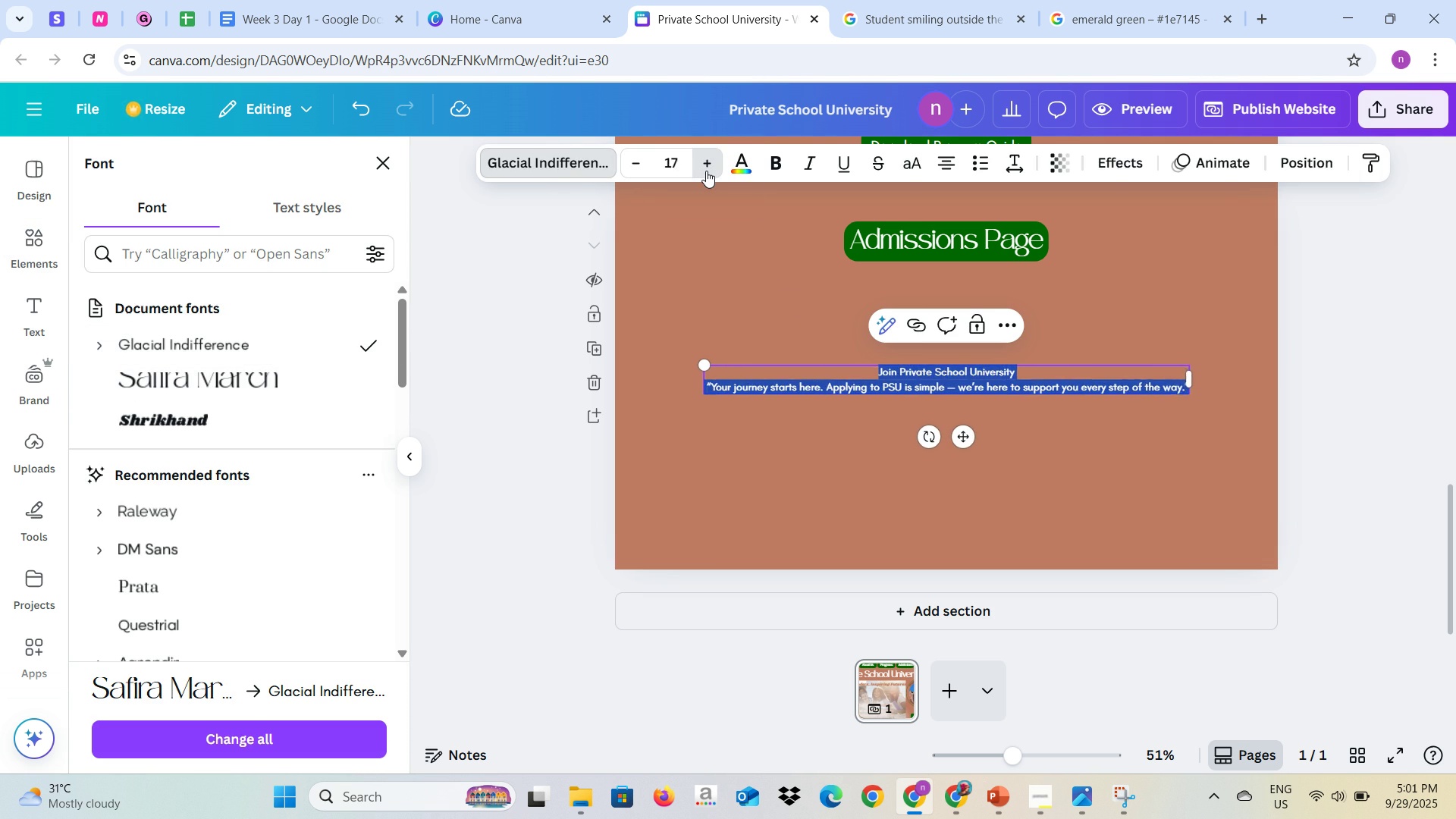 
triple_click([706, 171])
 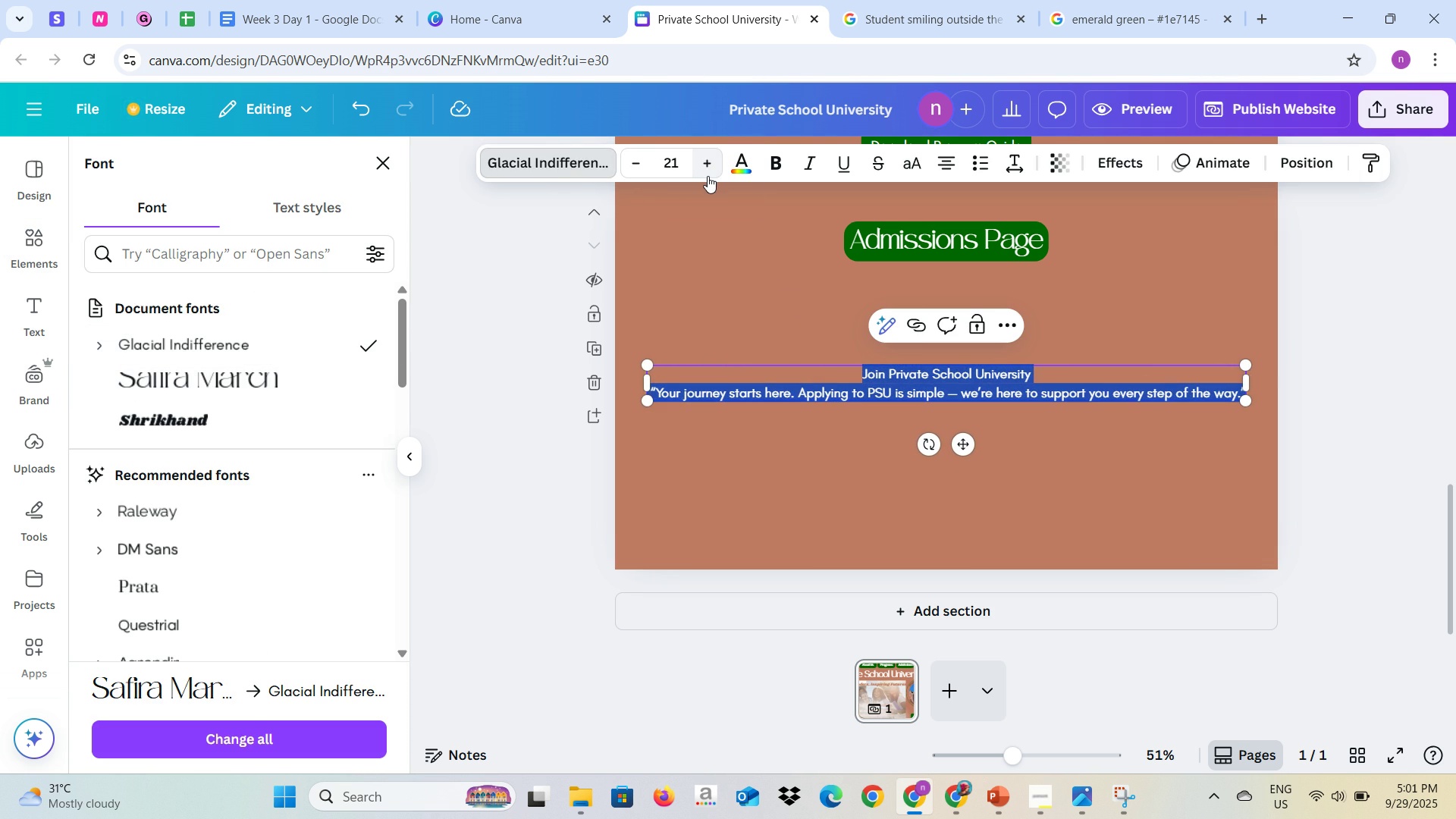 
left_click([710, 171])
 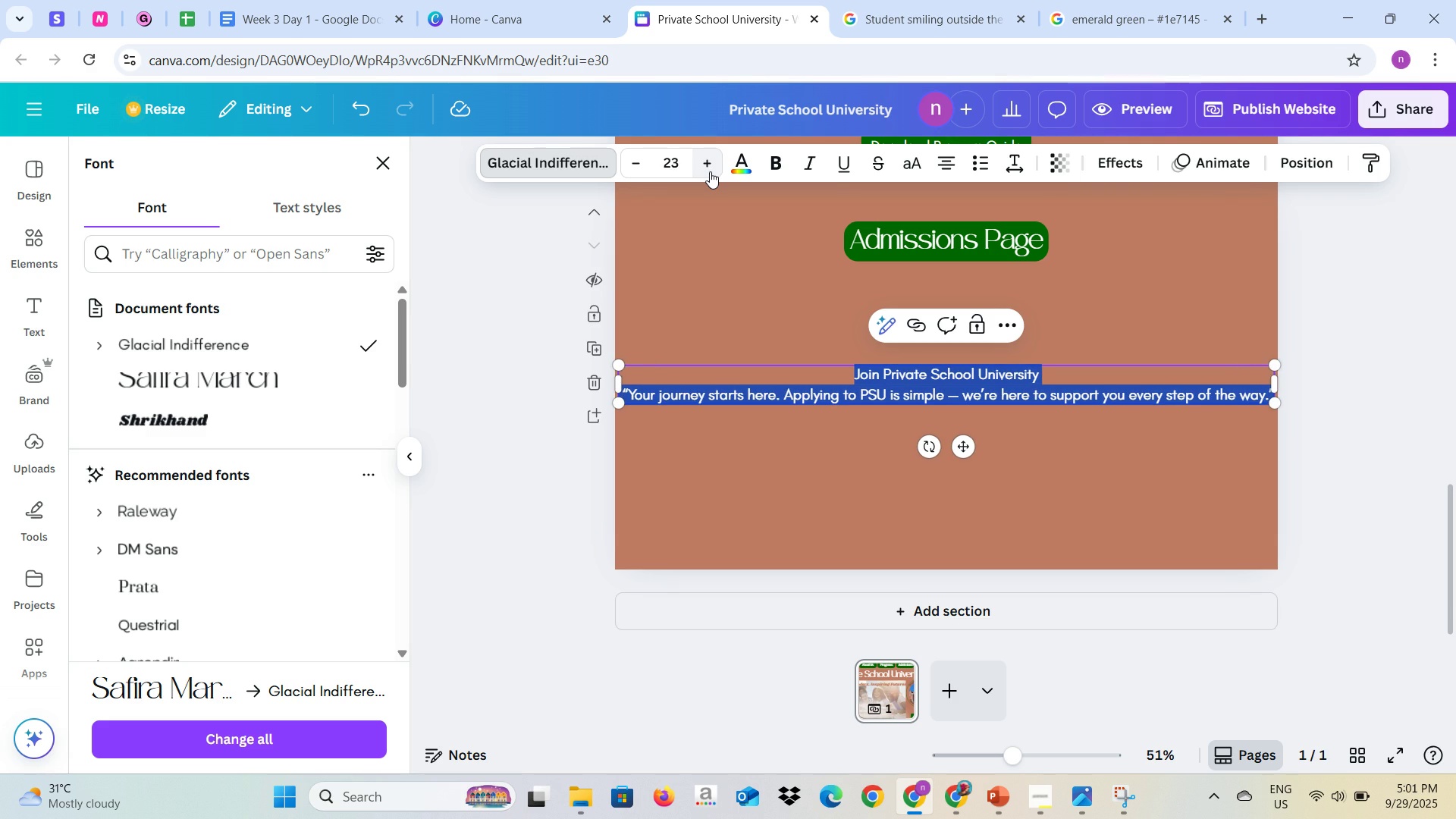 
left_click([710, 171])
 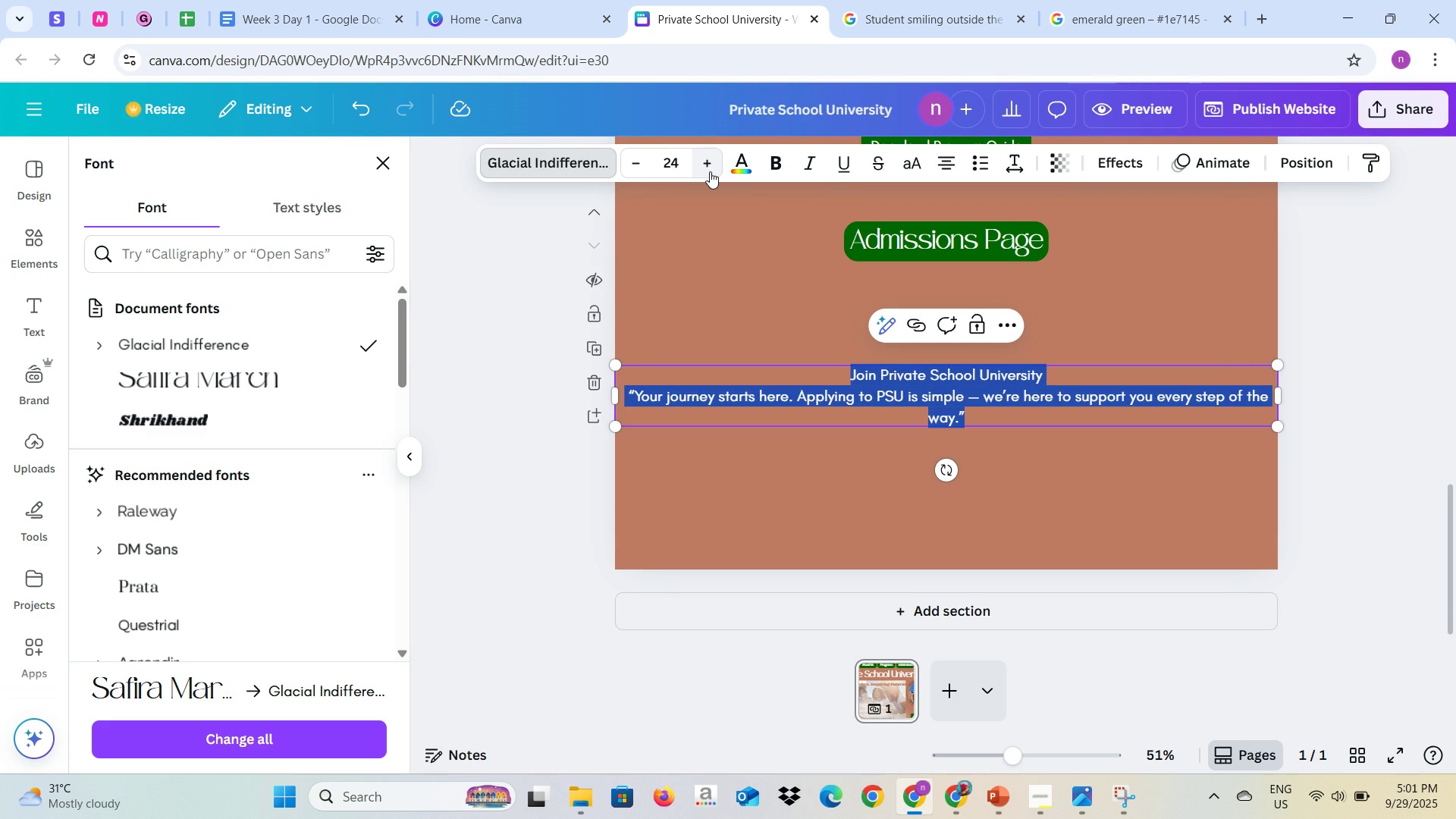 
left_click([710, 171])
 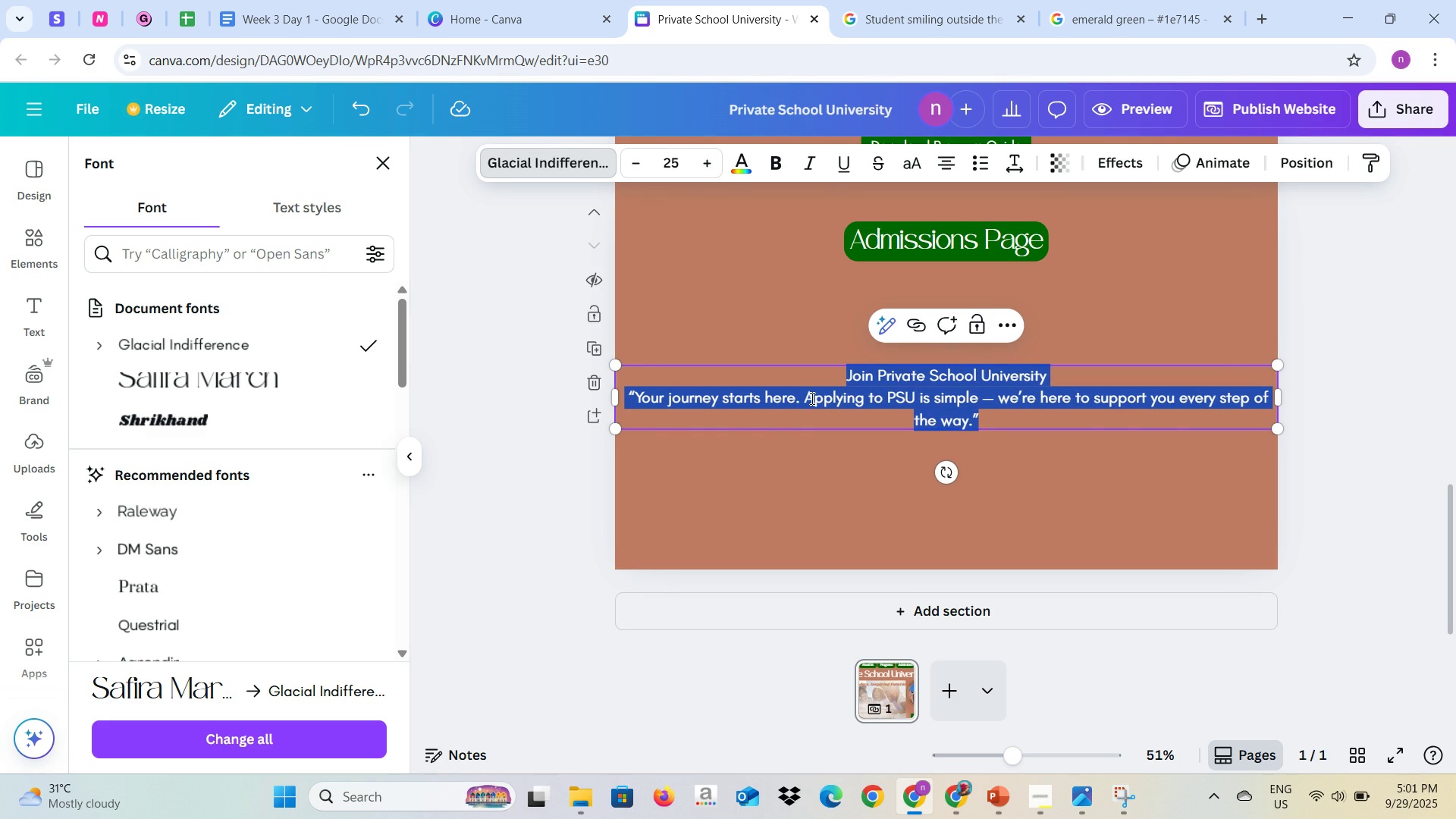 
left_click([818, 413])
 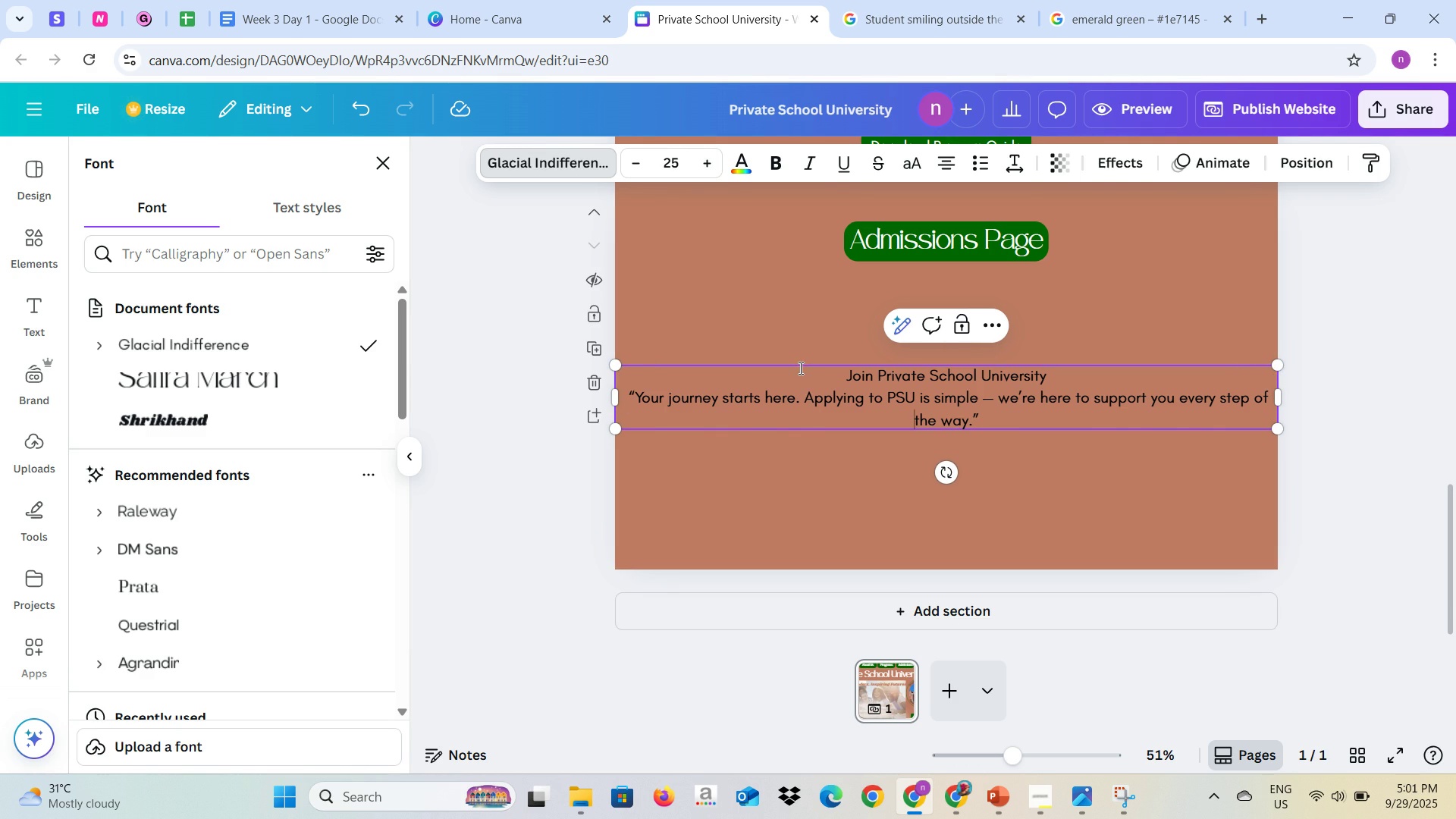 
left_click([799, 352])
 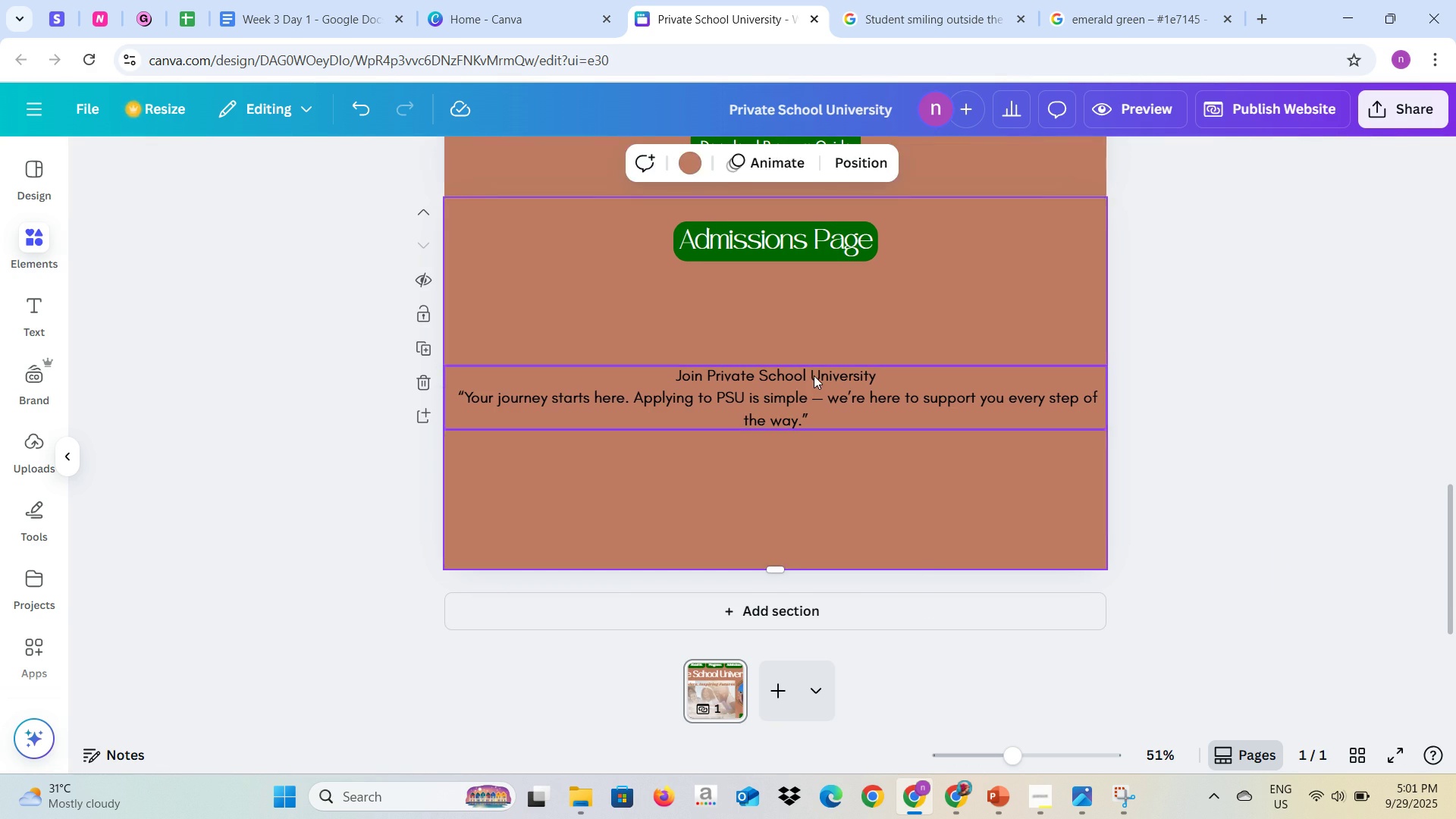 
left_click([814, 375])
 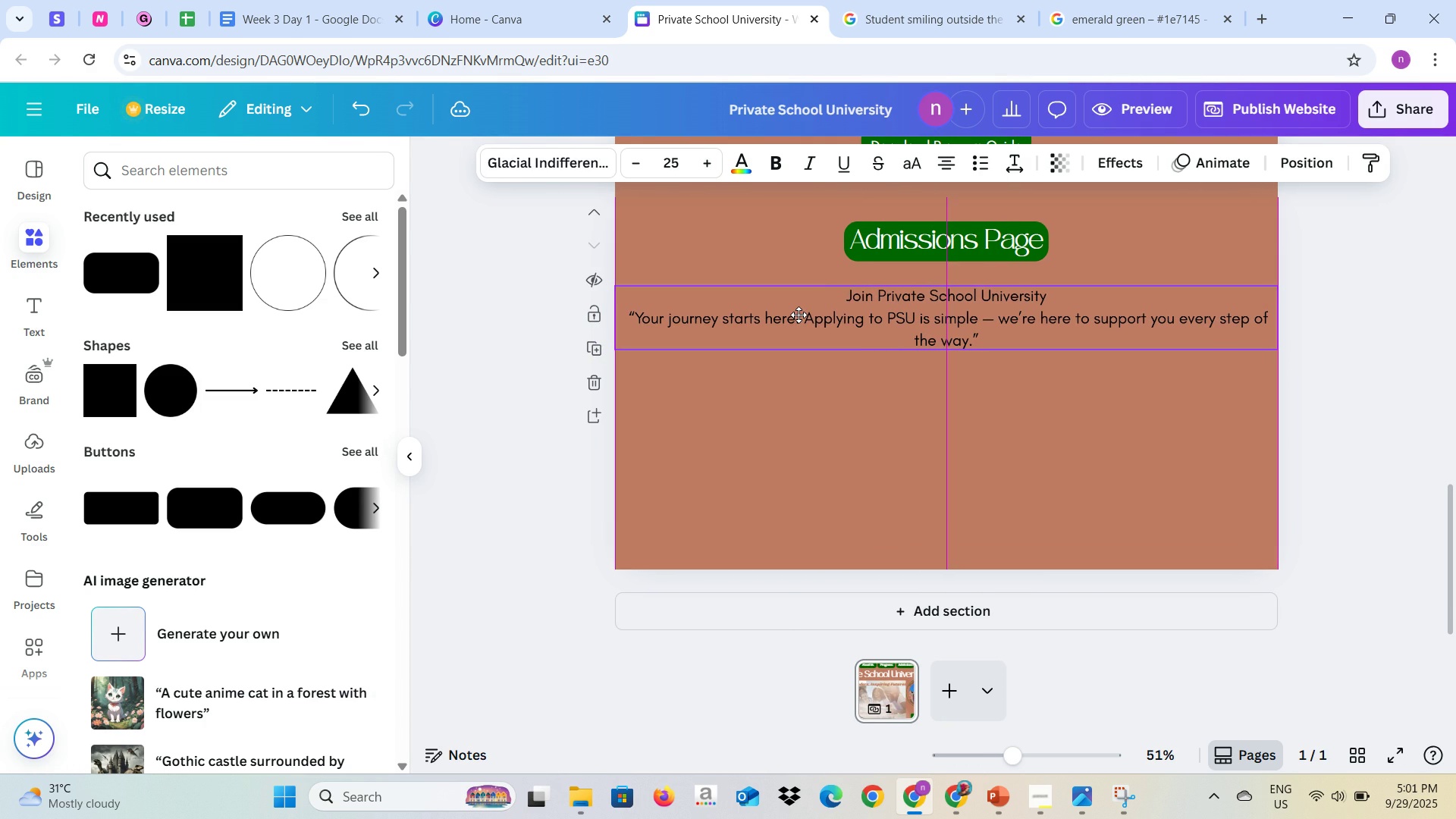 
wait(6.22)
 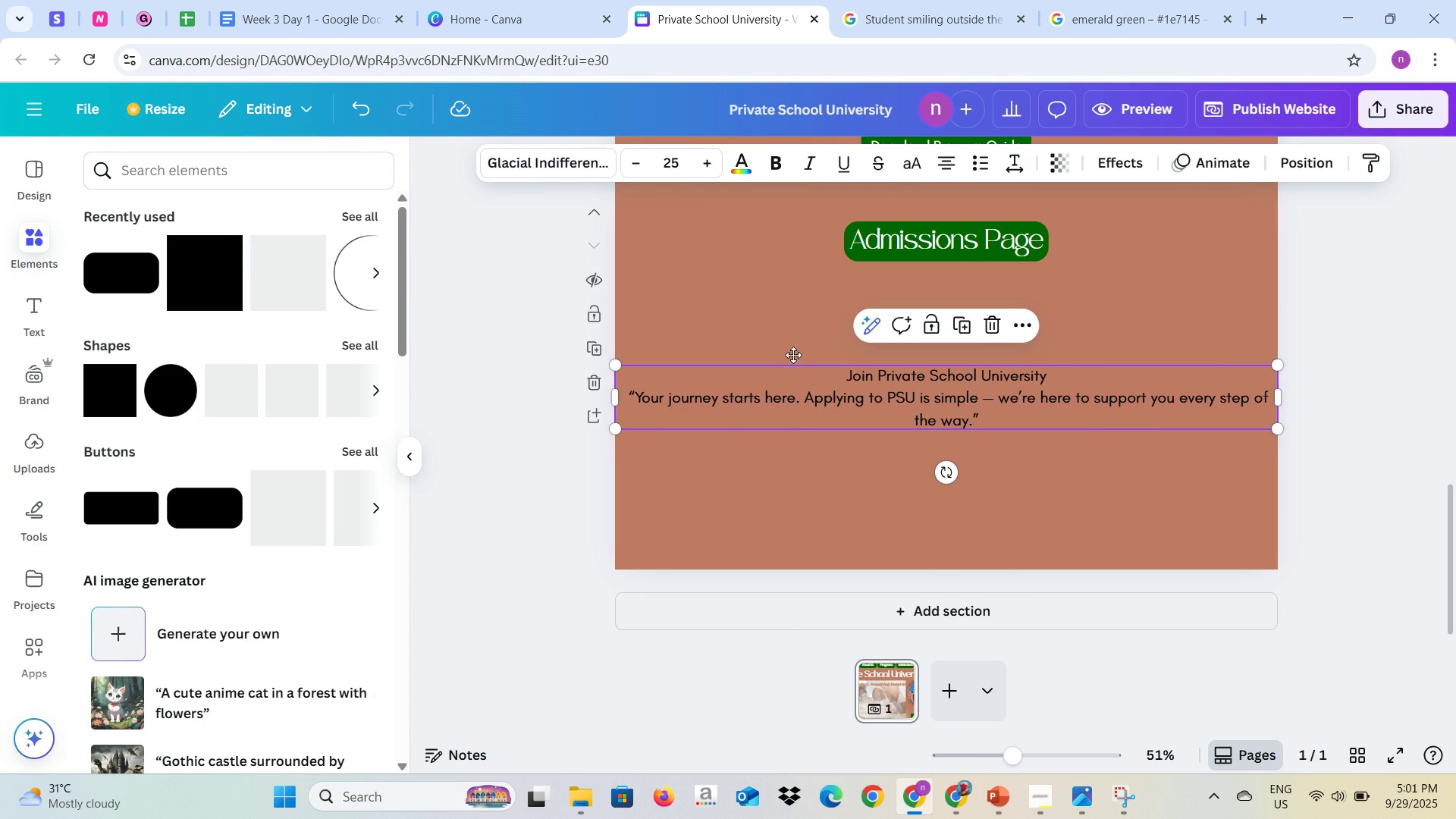 
double_click([846, 303])
 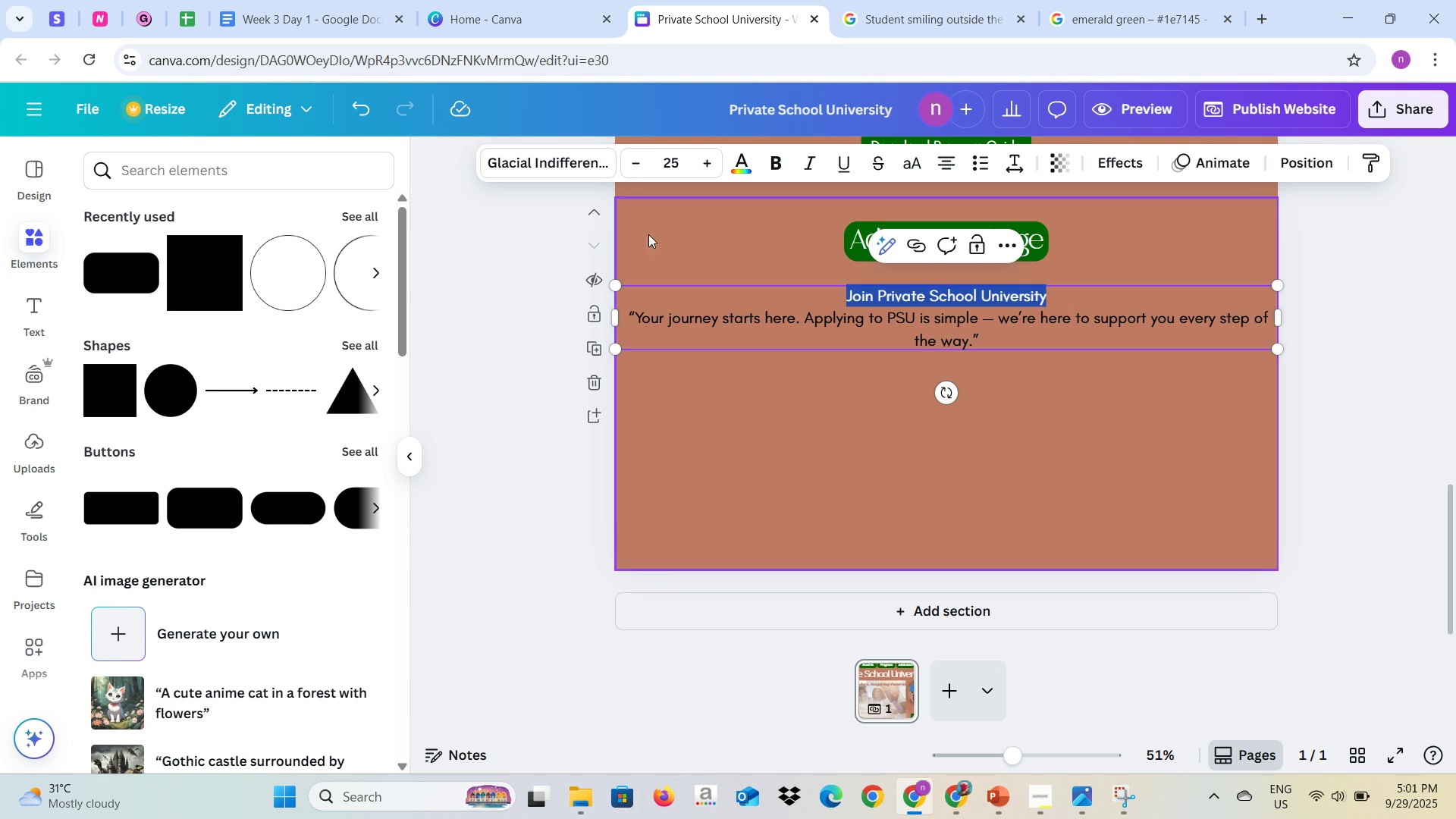 
left_click([548, 170])
 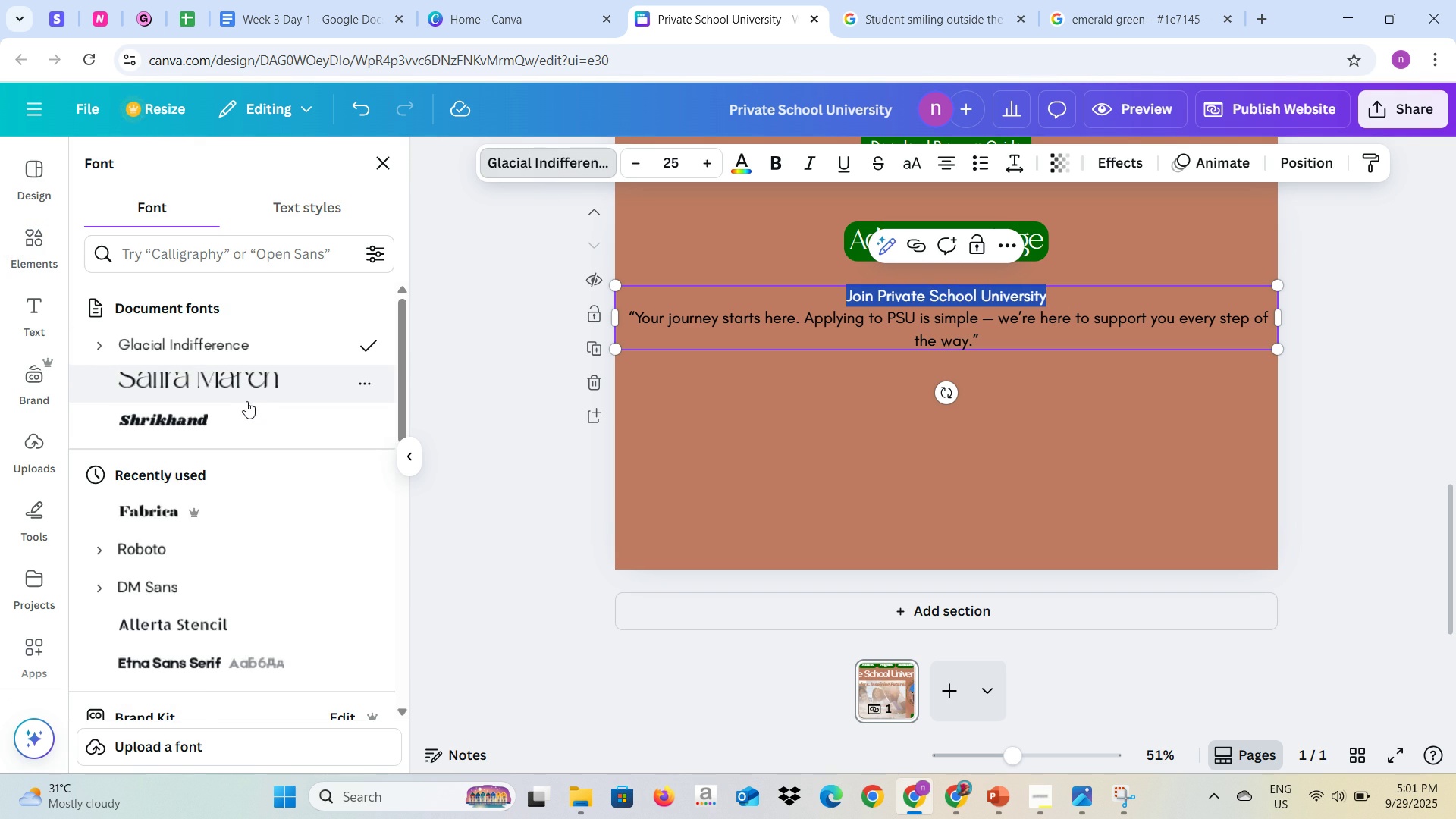 
left_click([246, 421])
 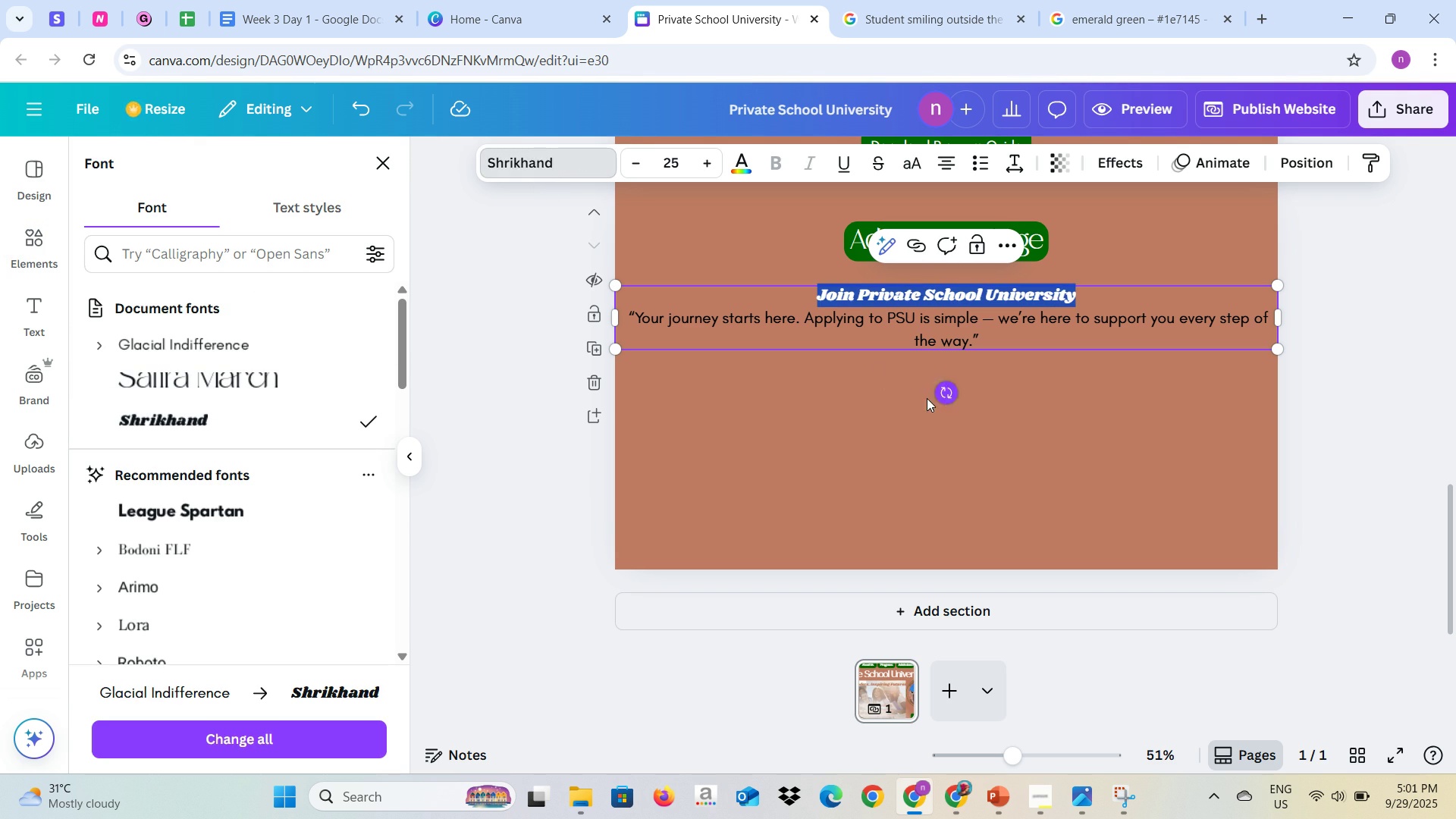 
left_click([927, 398])
 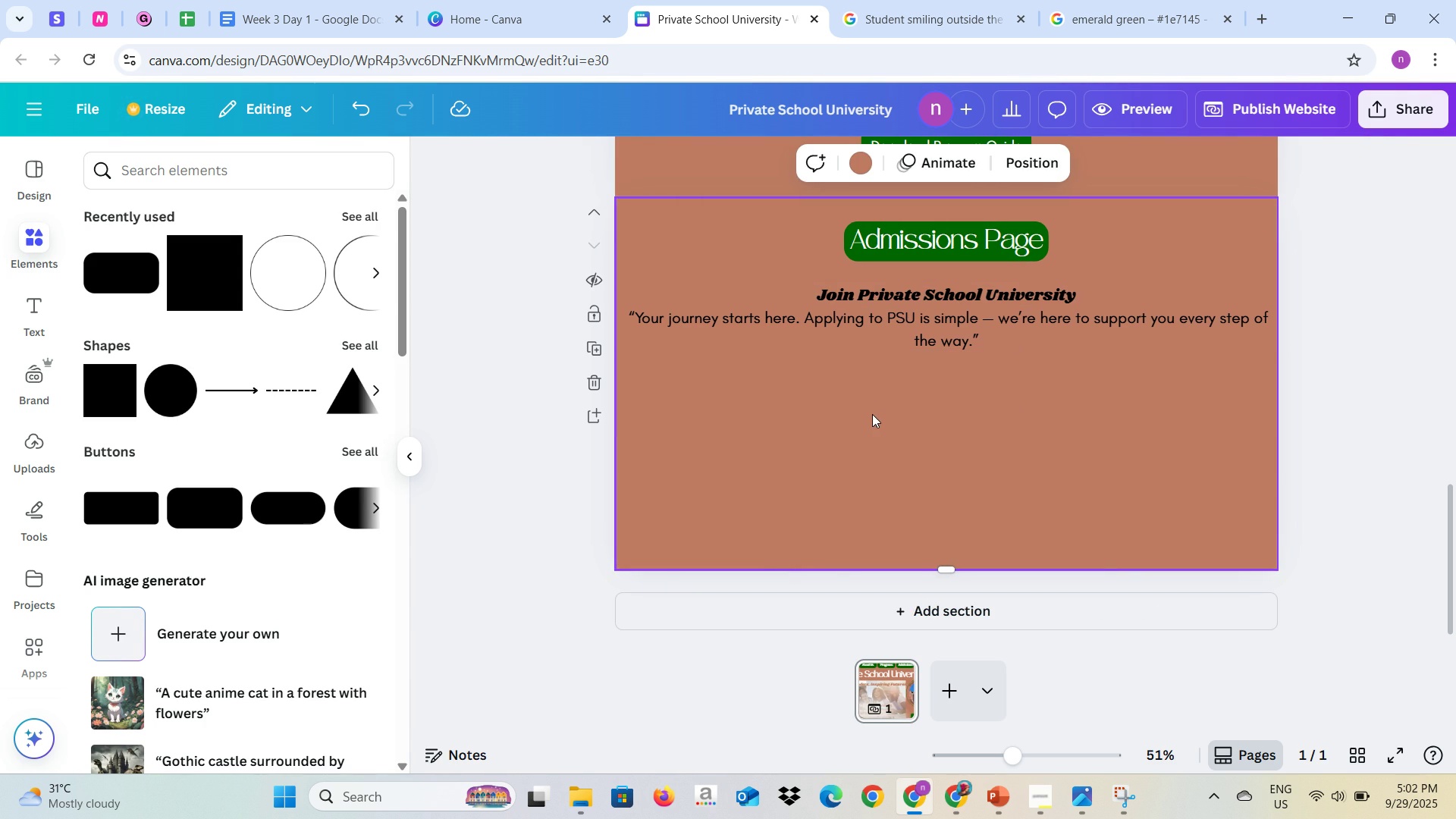 
left_click([896, 413])
 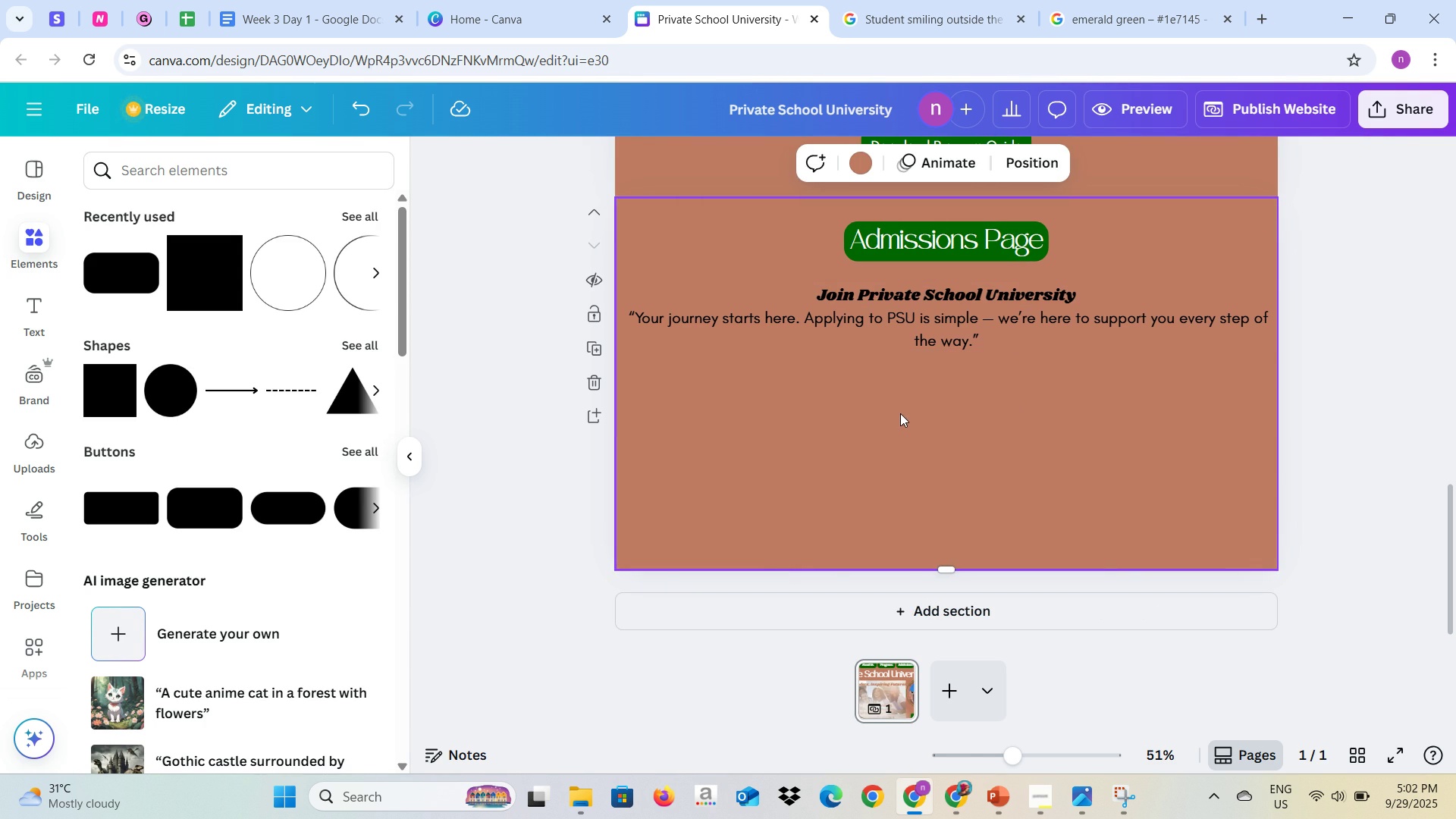 
key(Alt+AltLeft)
 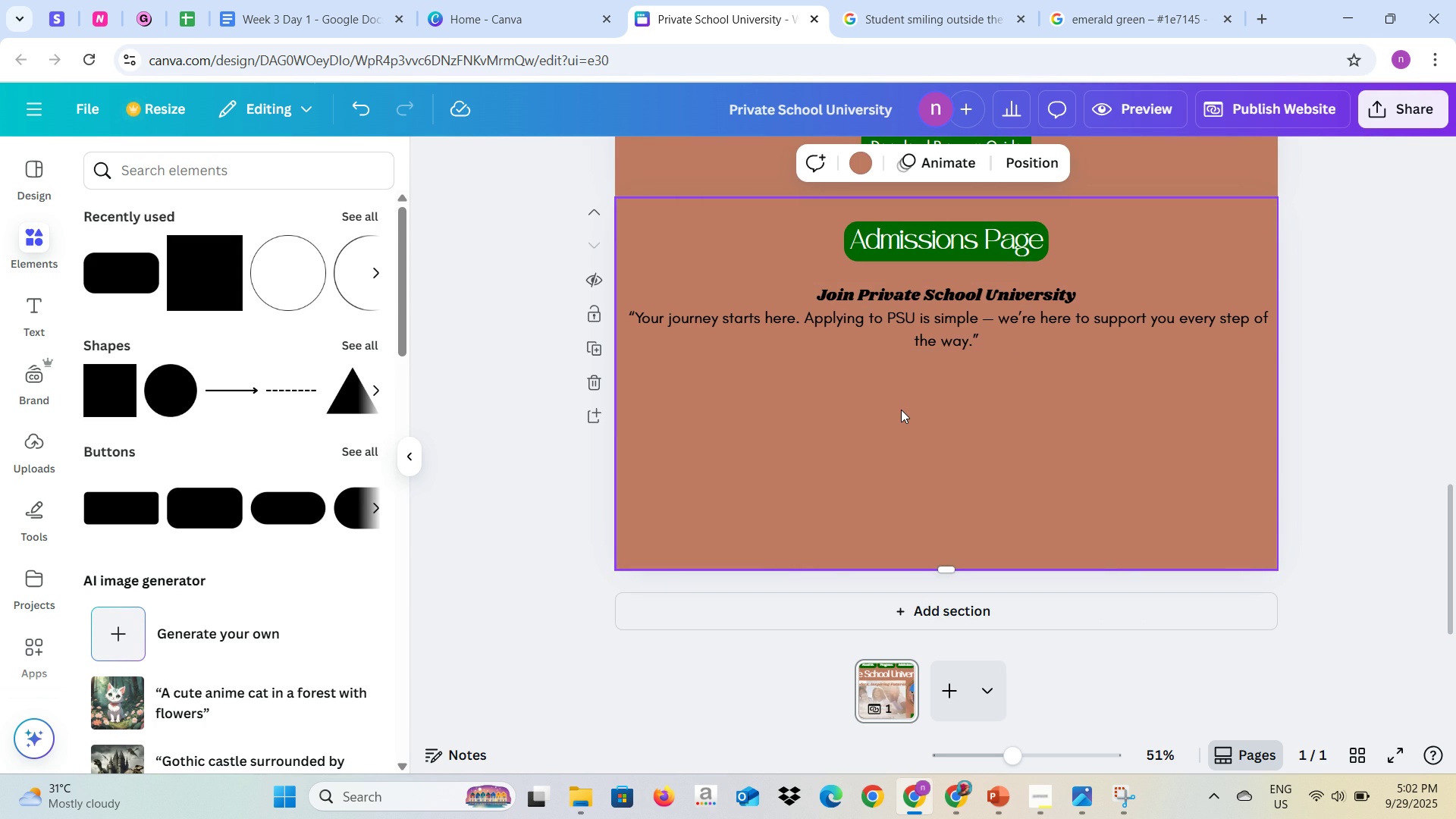 
key(Alt+AltLeft)
 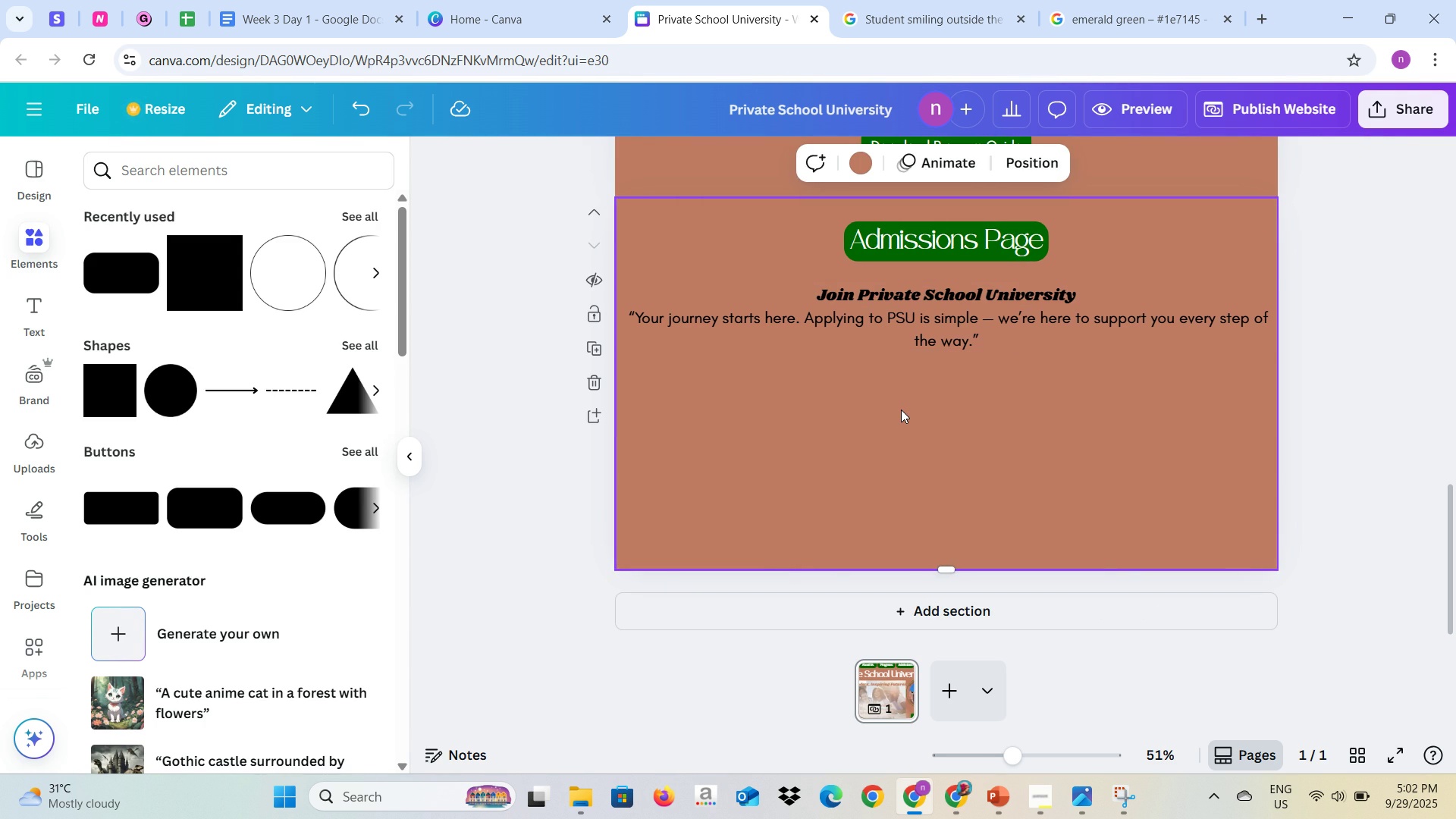 
key(Alt+Tab)
 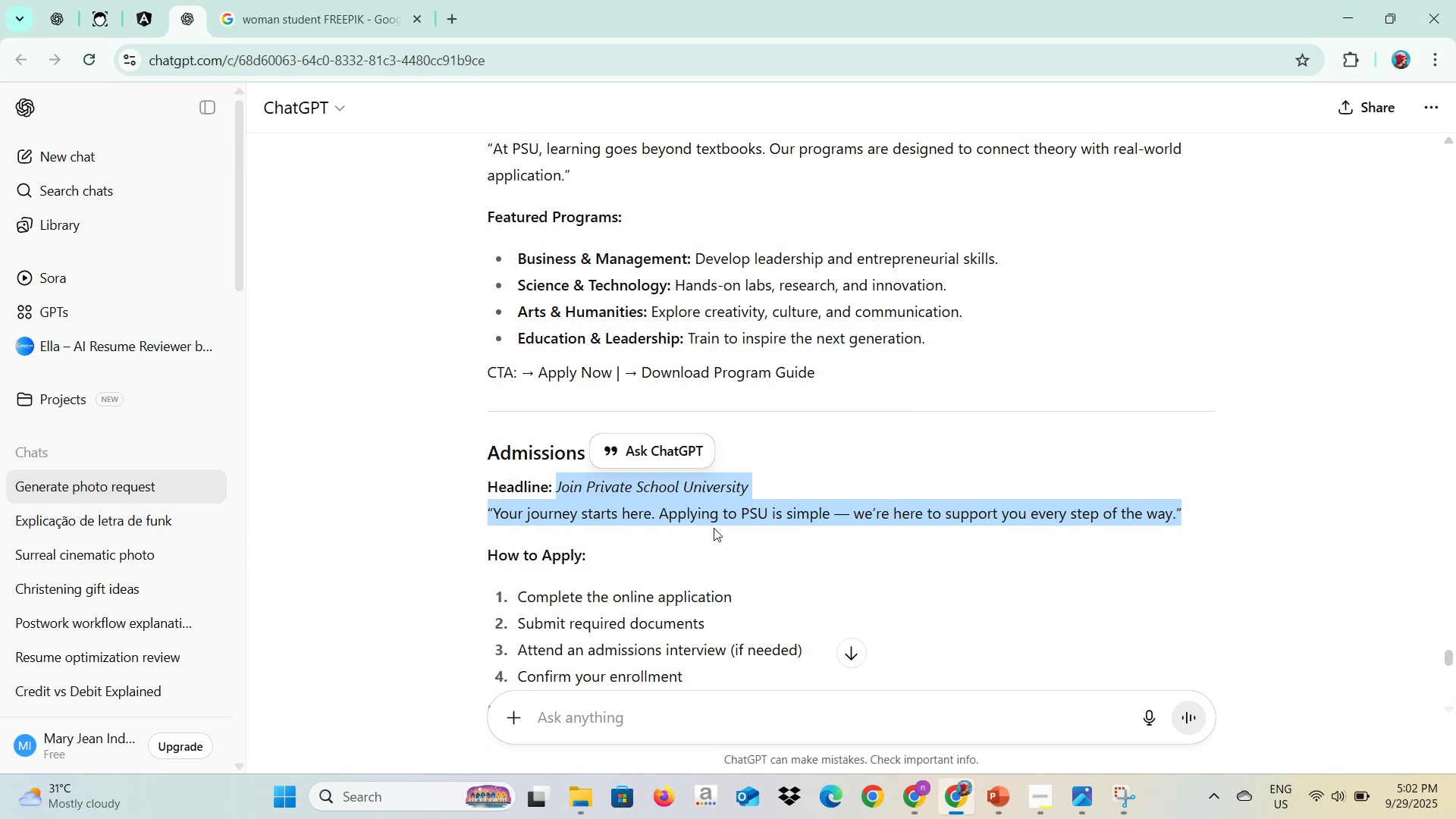 
scroll: coordinate [541, 472], scroll_direction: down, amount: 2.0
 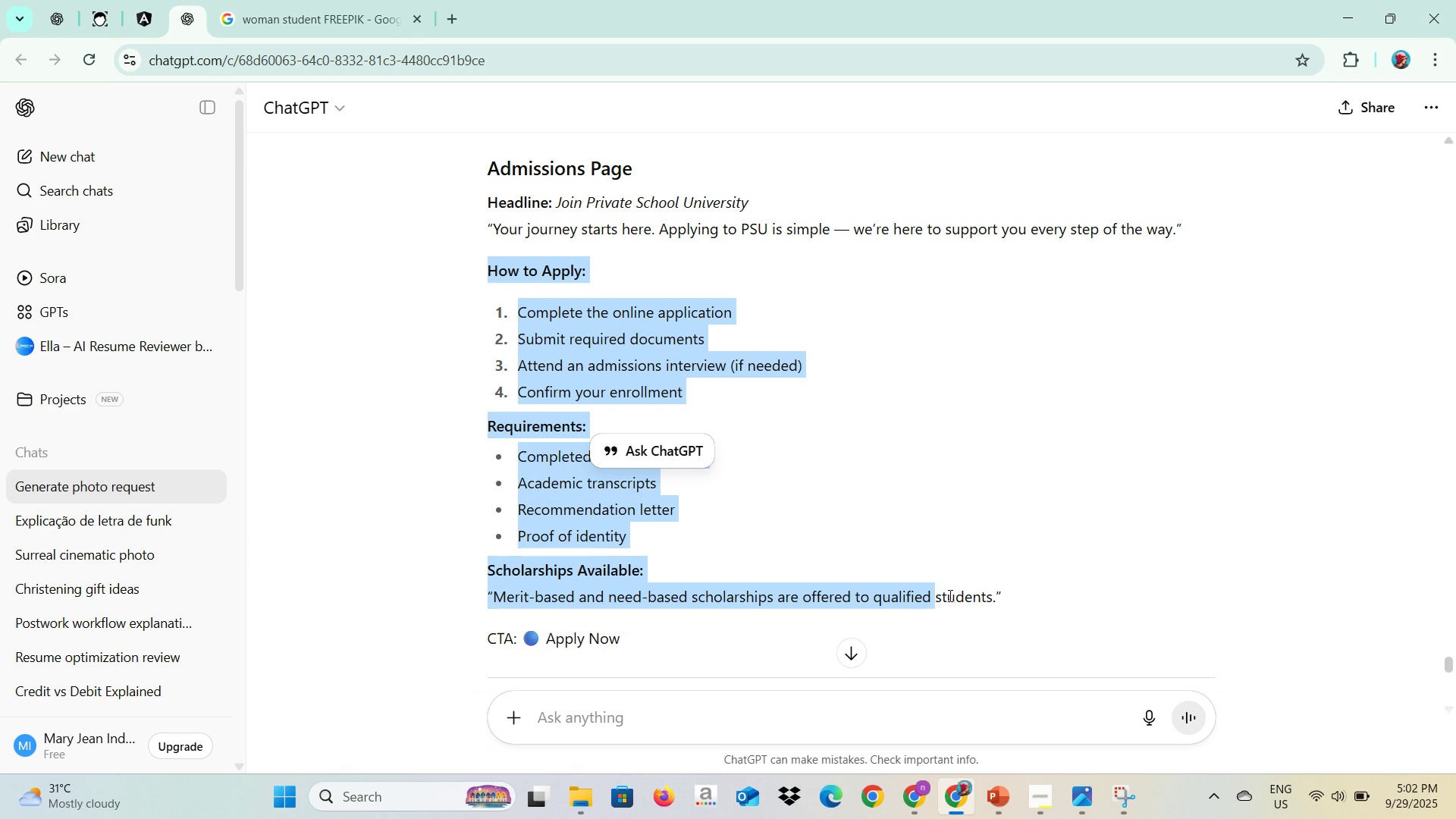 
key(Control+C)
 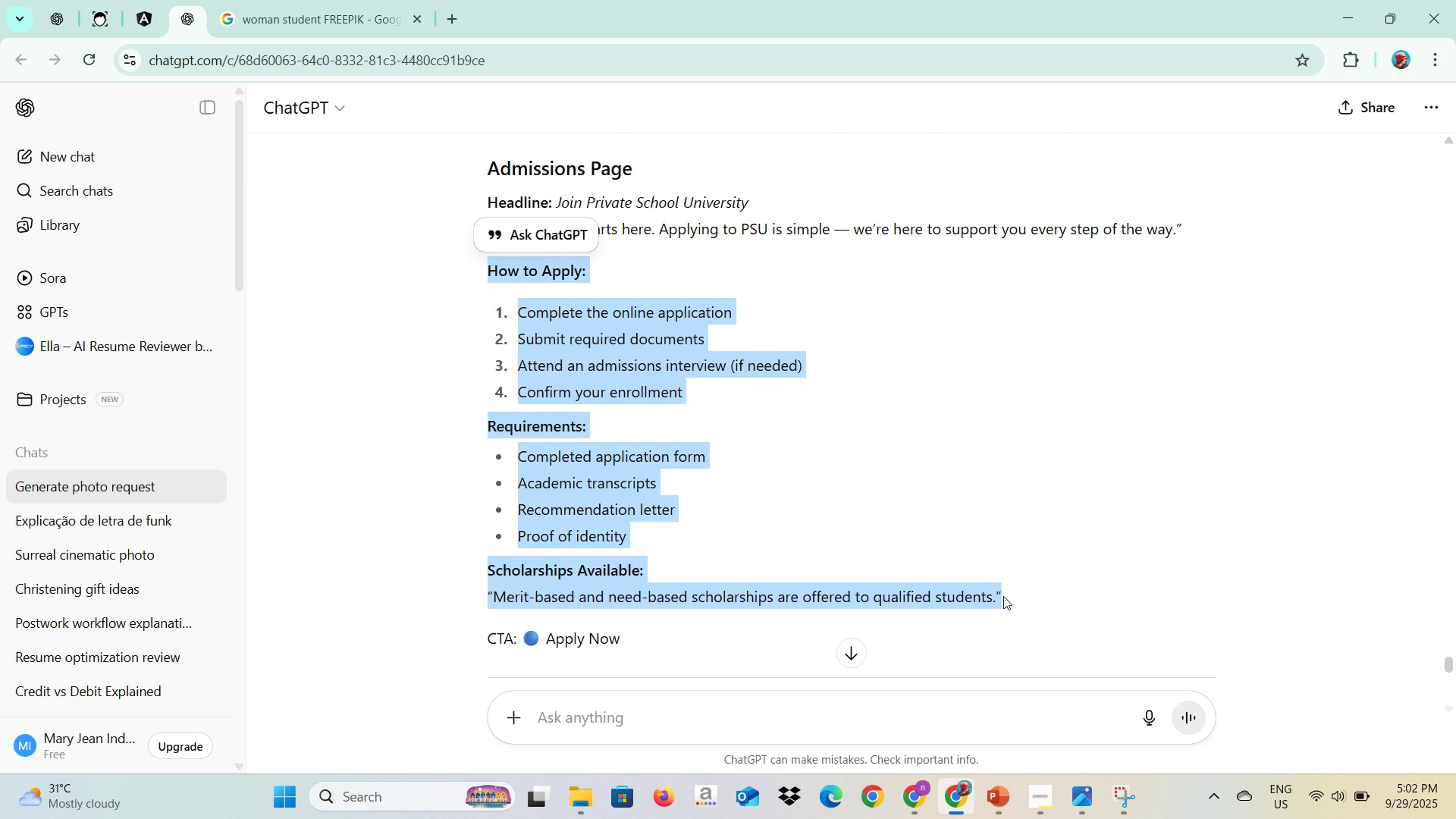 
key(Alt+AltLeft)
 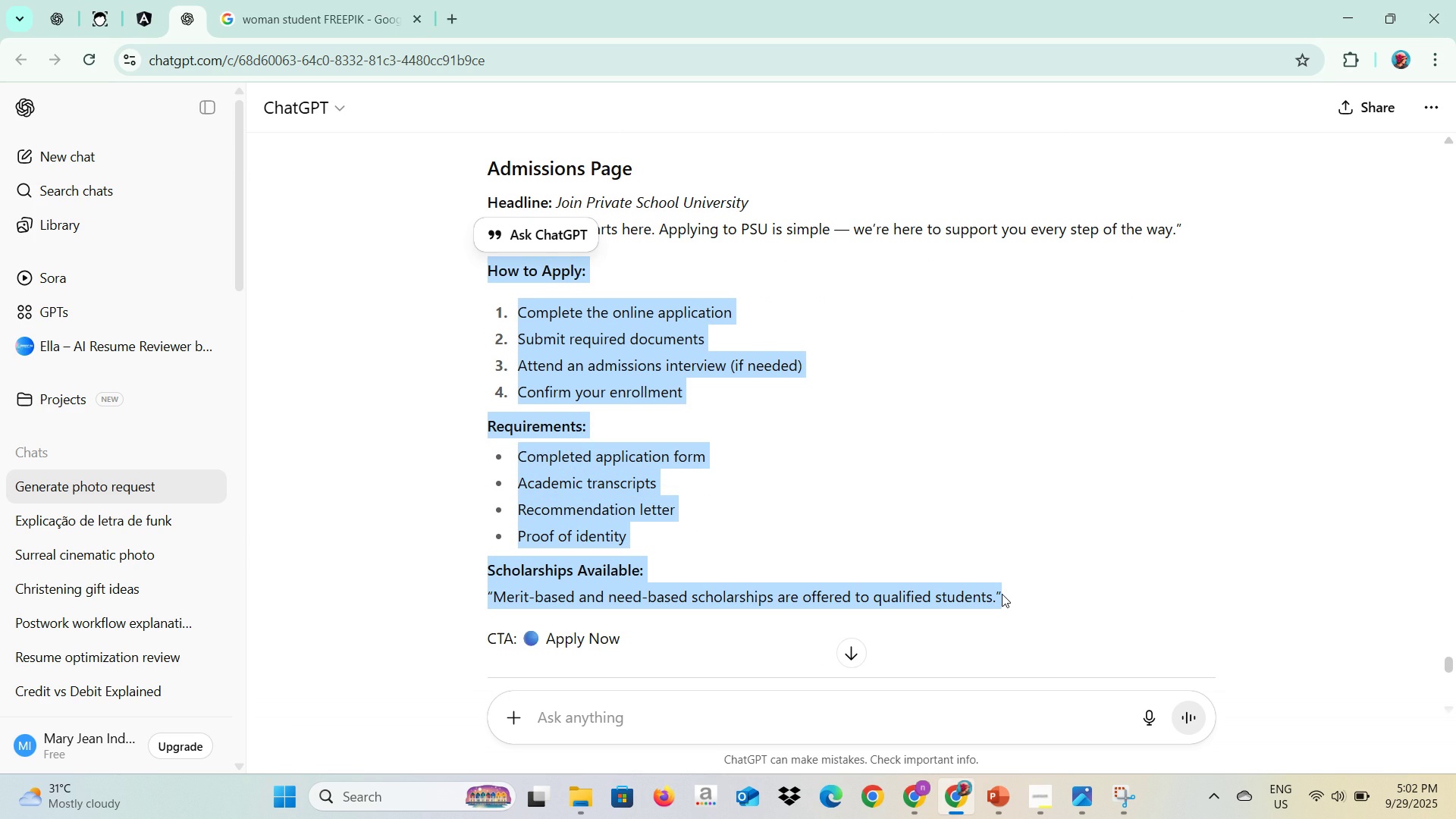 
key(Alt+Tab)
 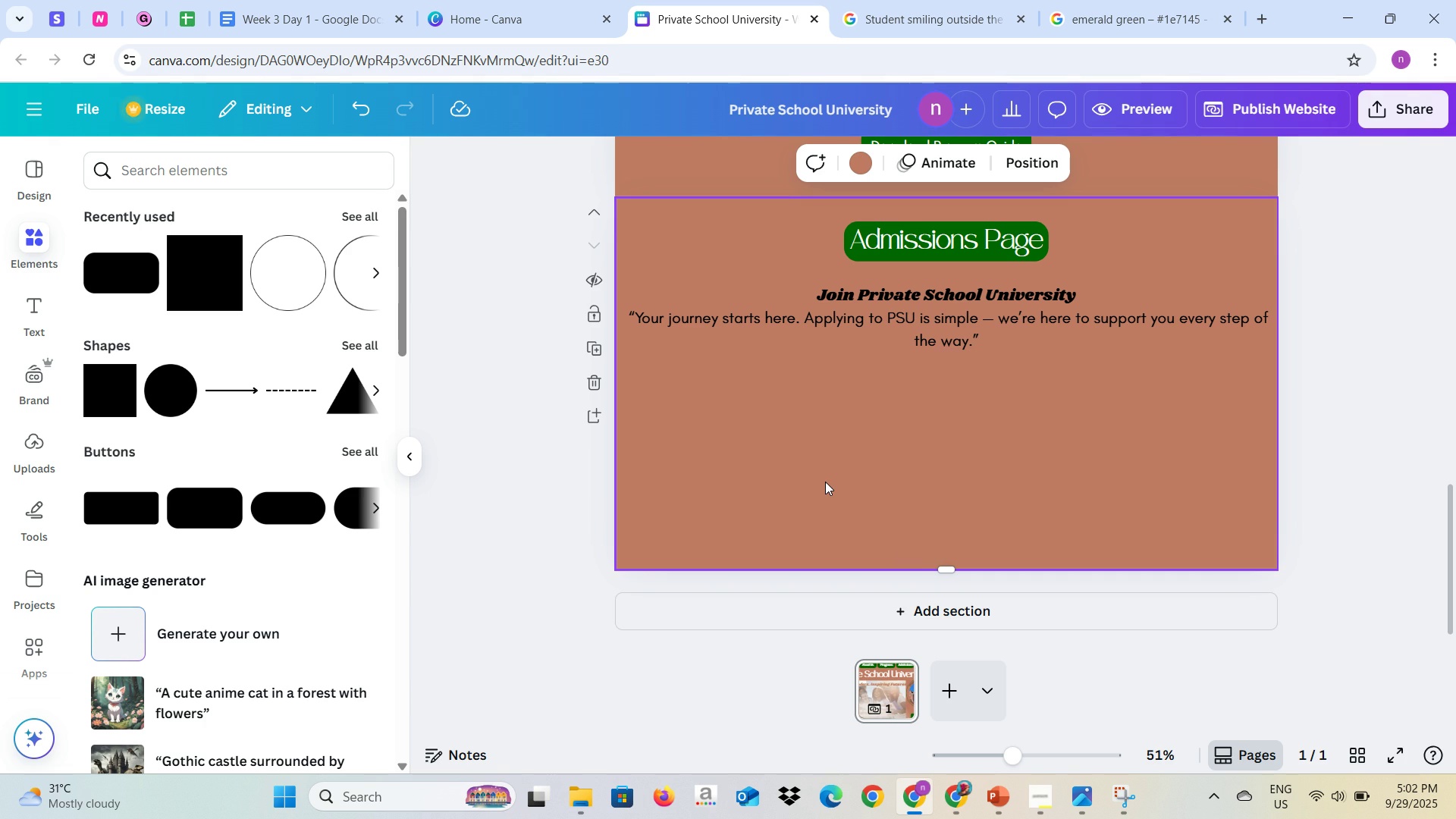 
left_click([825, 481])
 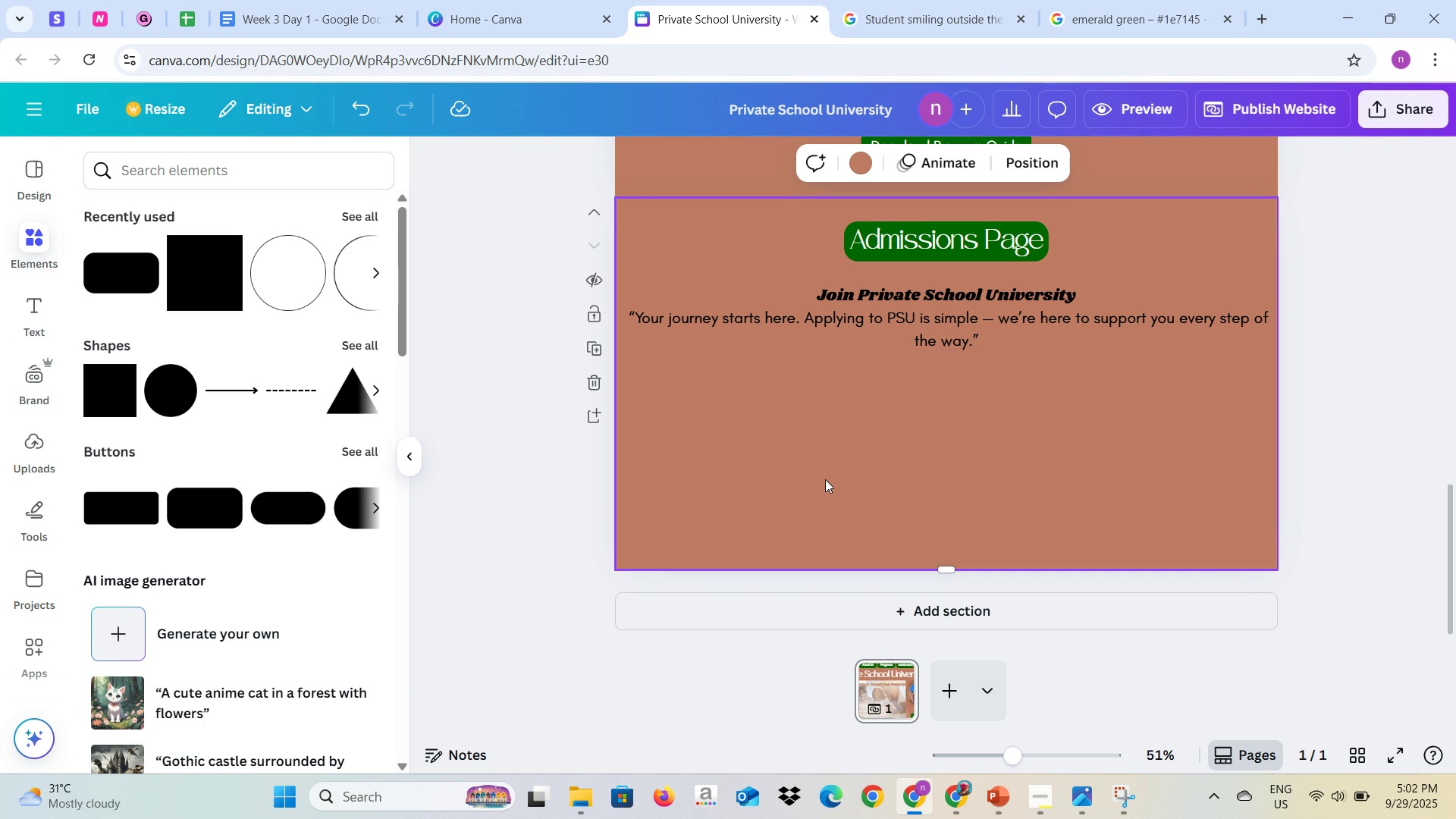 
key(Control+V)
 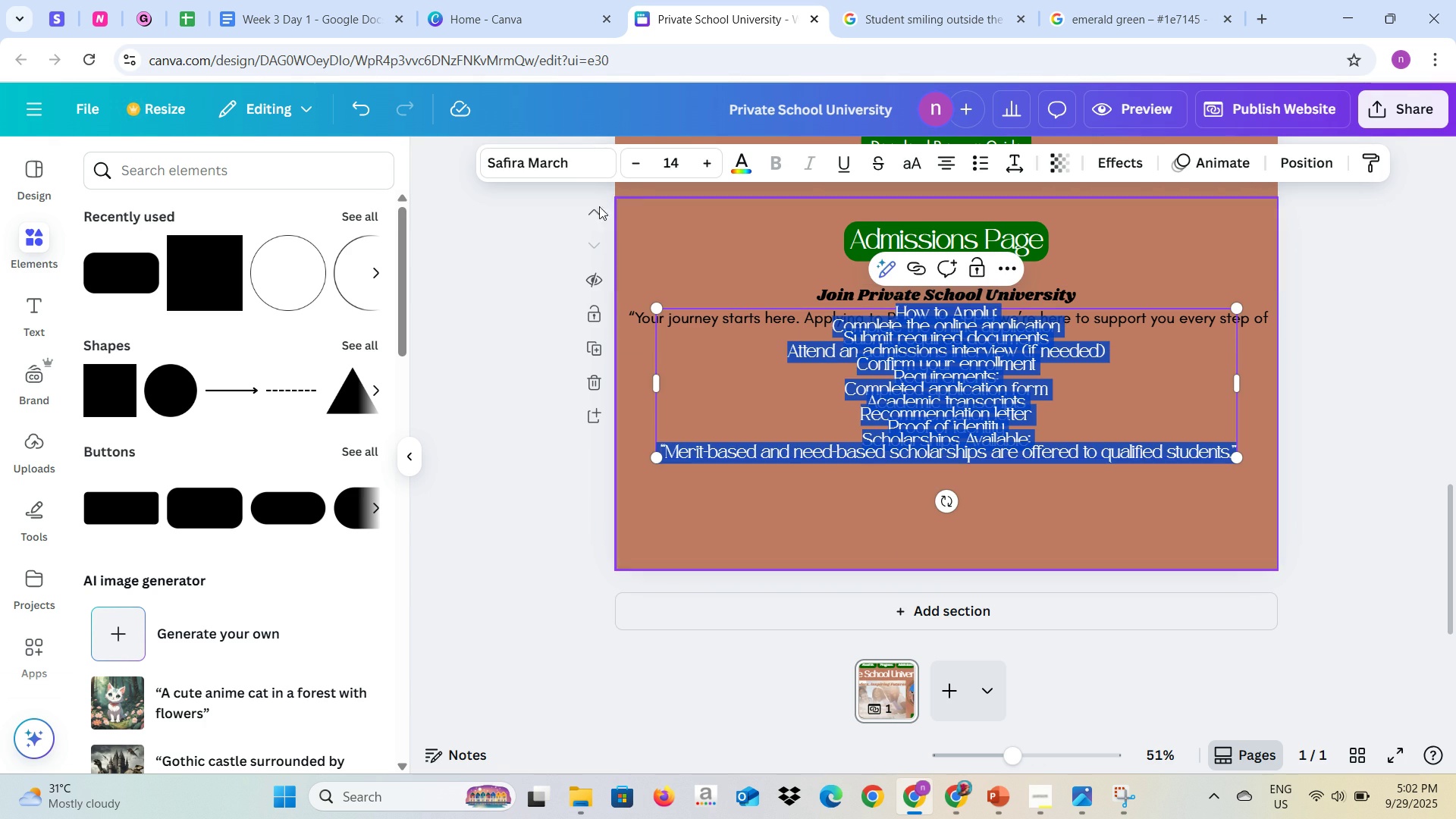 
left_click([574, 171])
 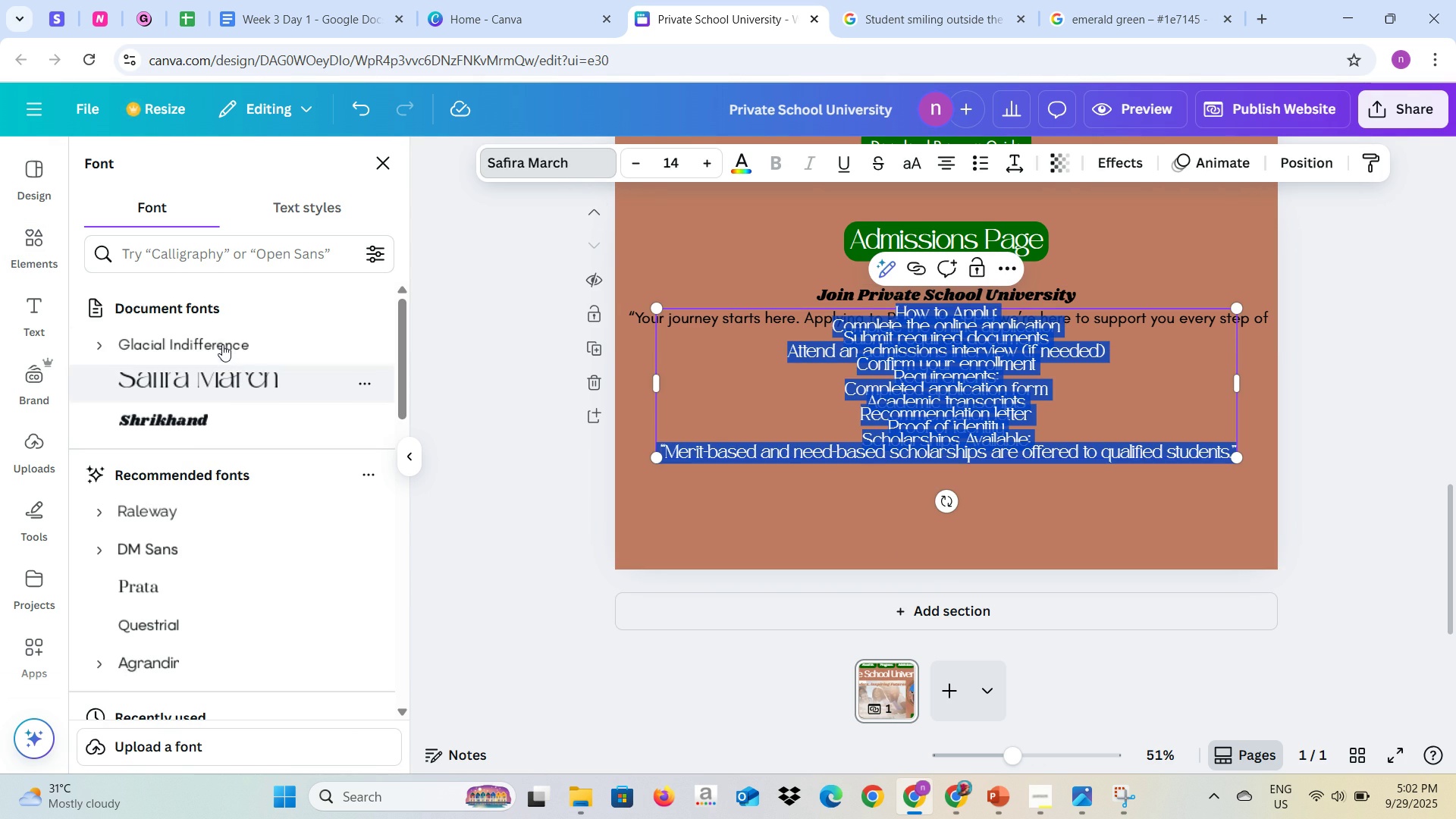 
left_click([221, 342])
 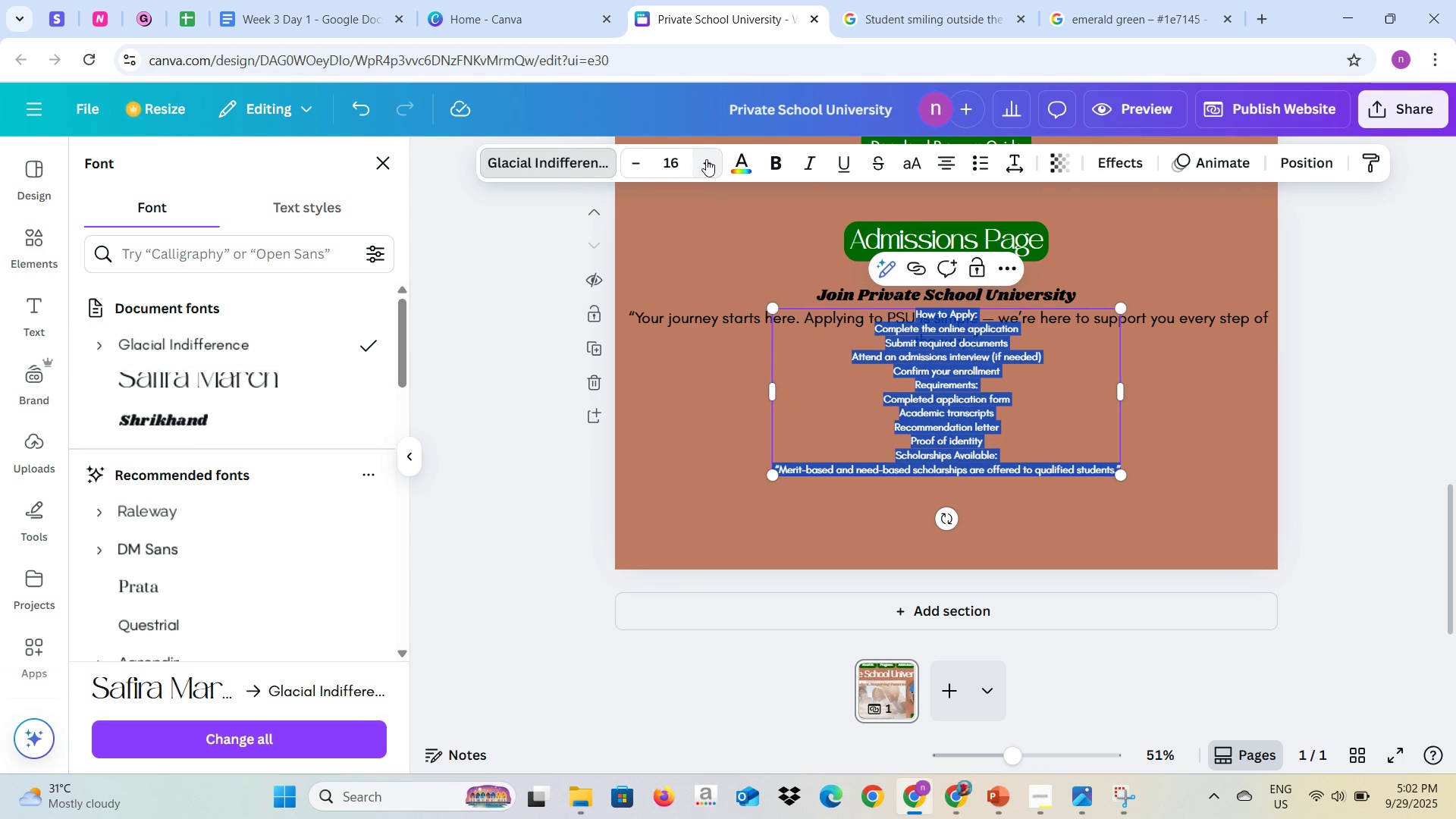 
wait(5.92)
 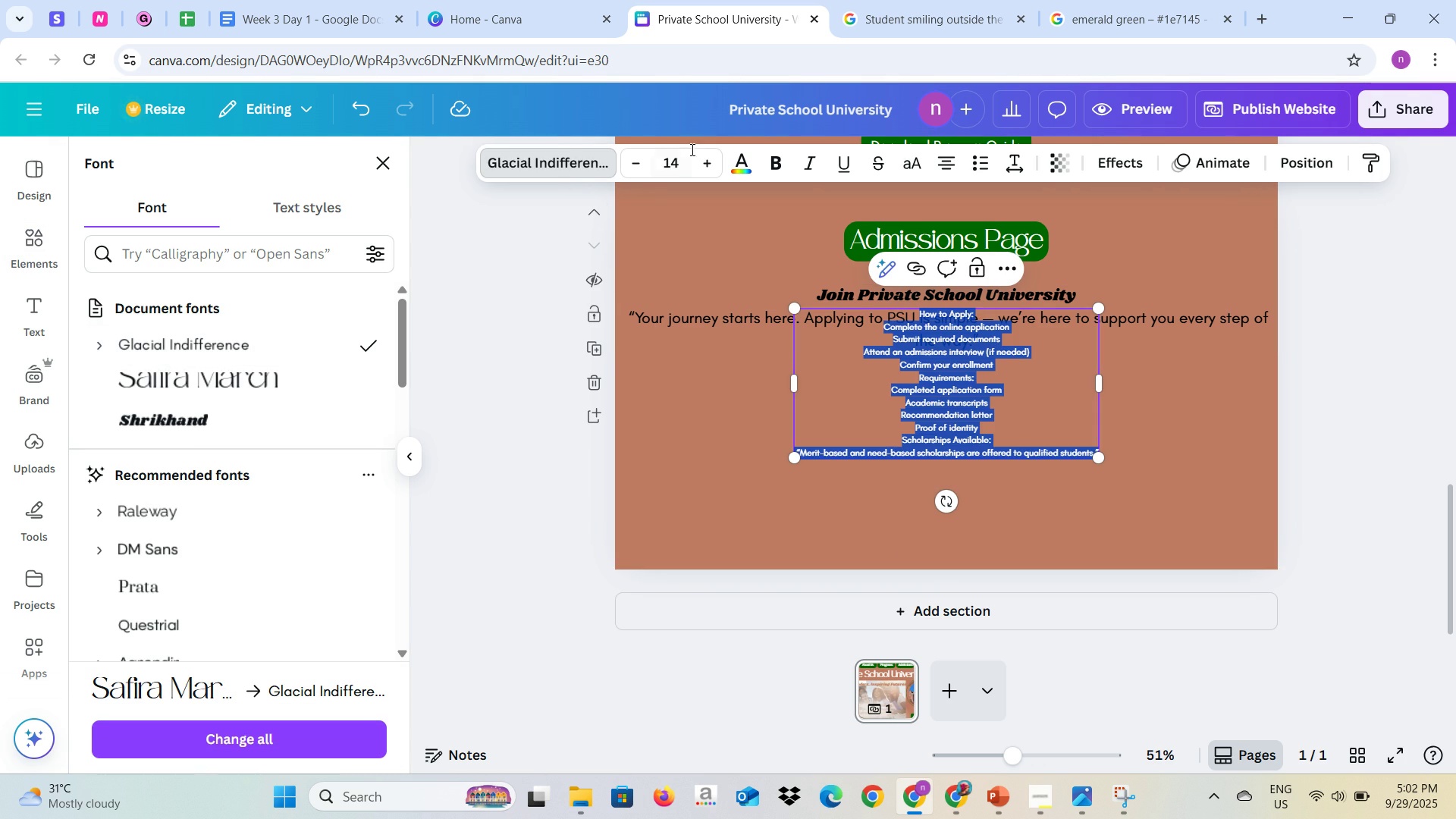 
double_click([710, 162])
 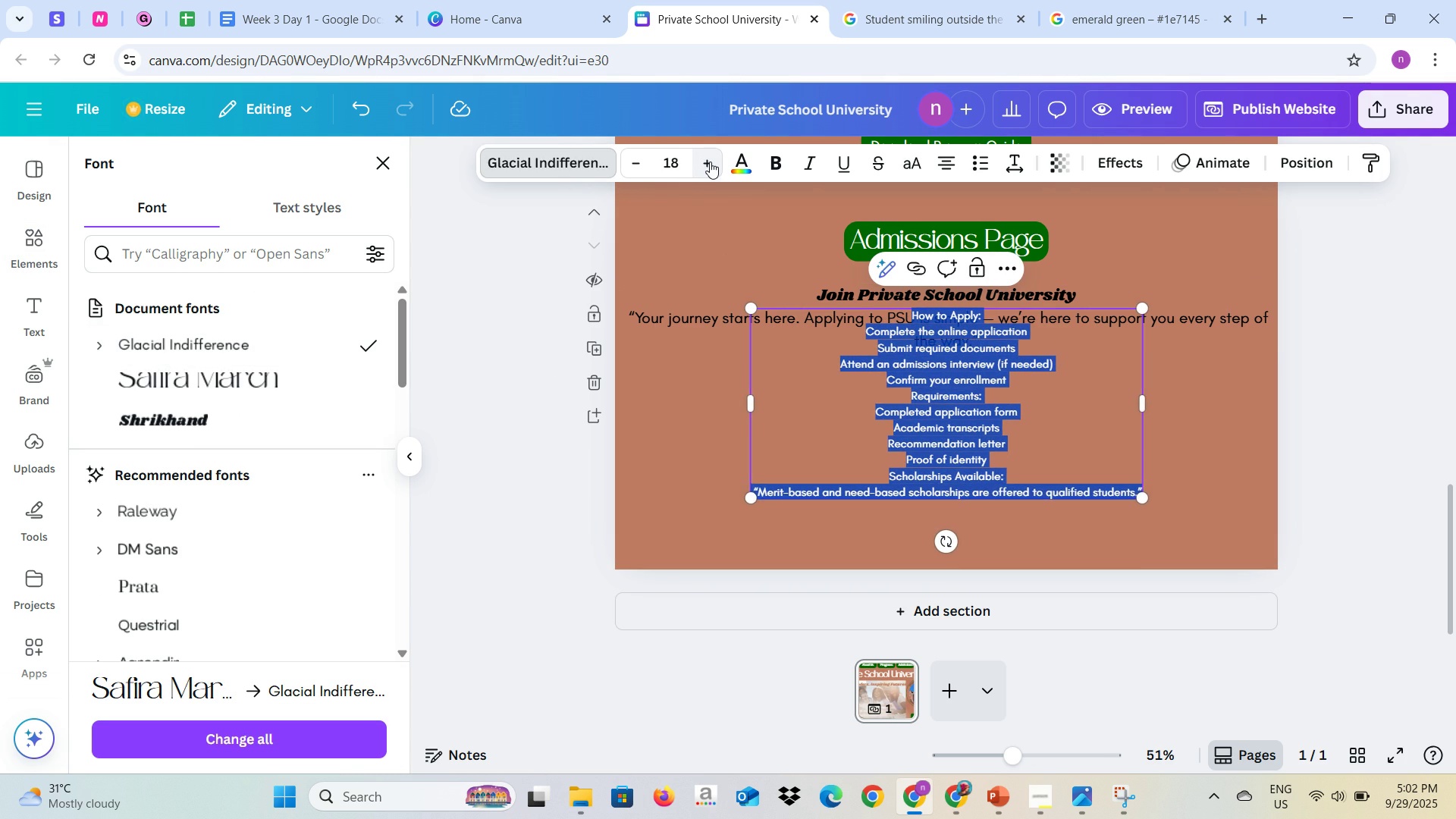 
left_click([710, 162])
 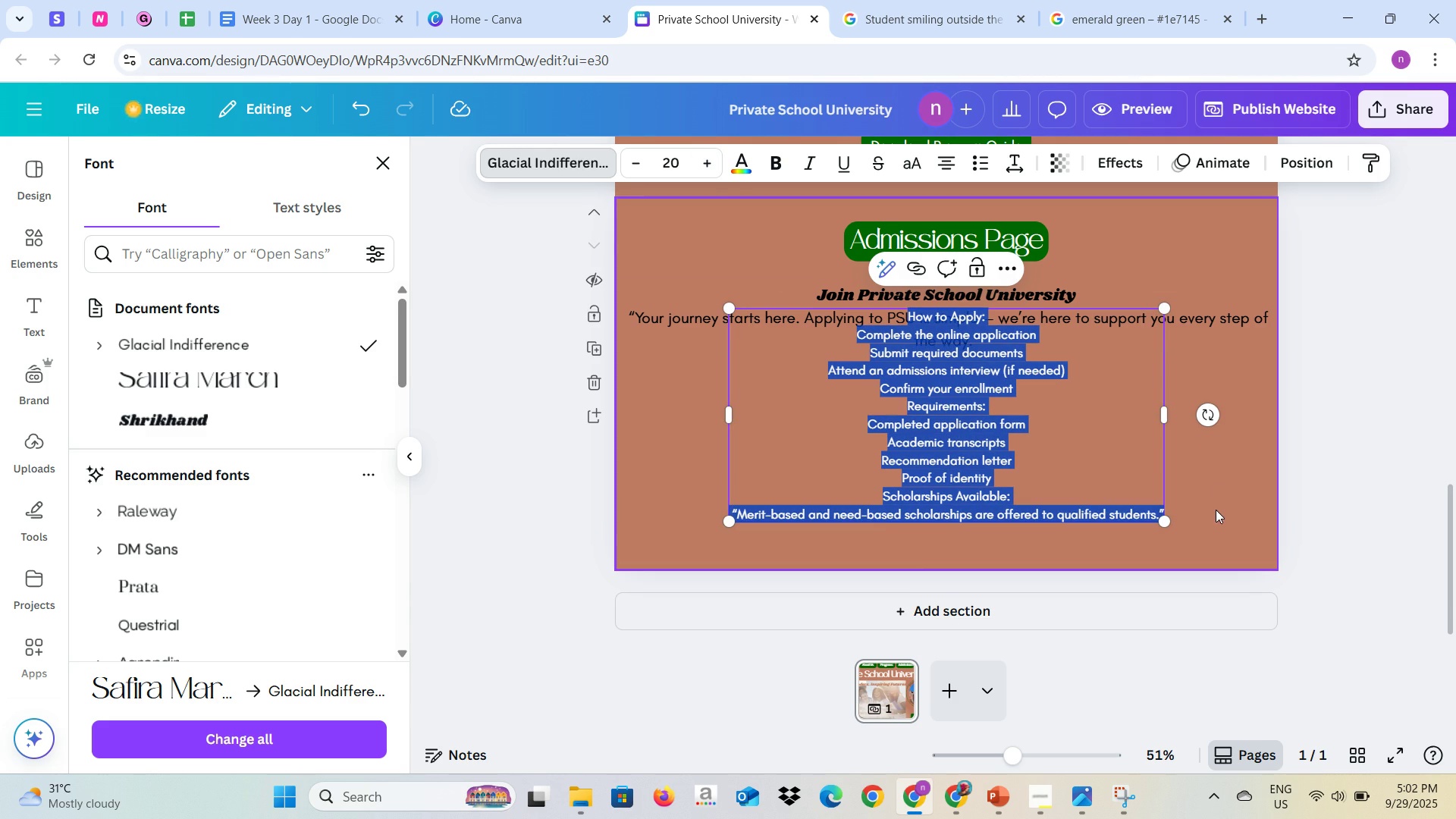 
left_click([1213, 512])
 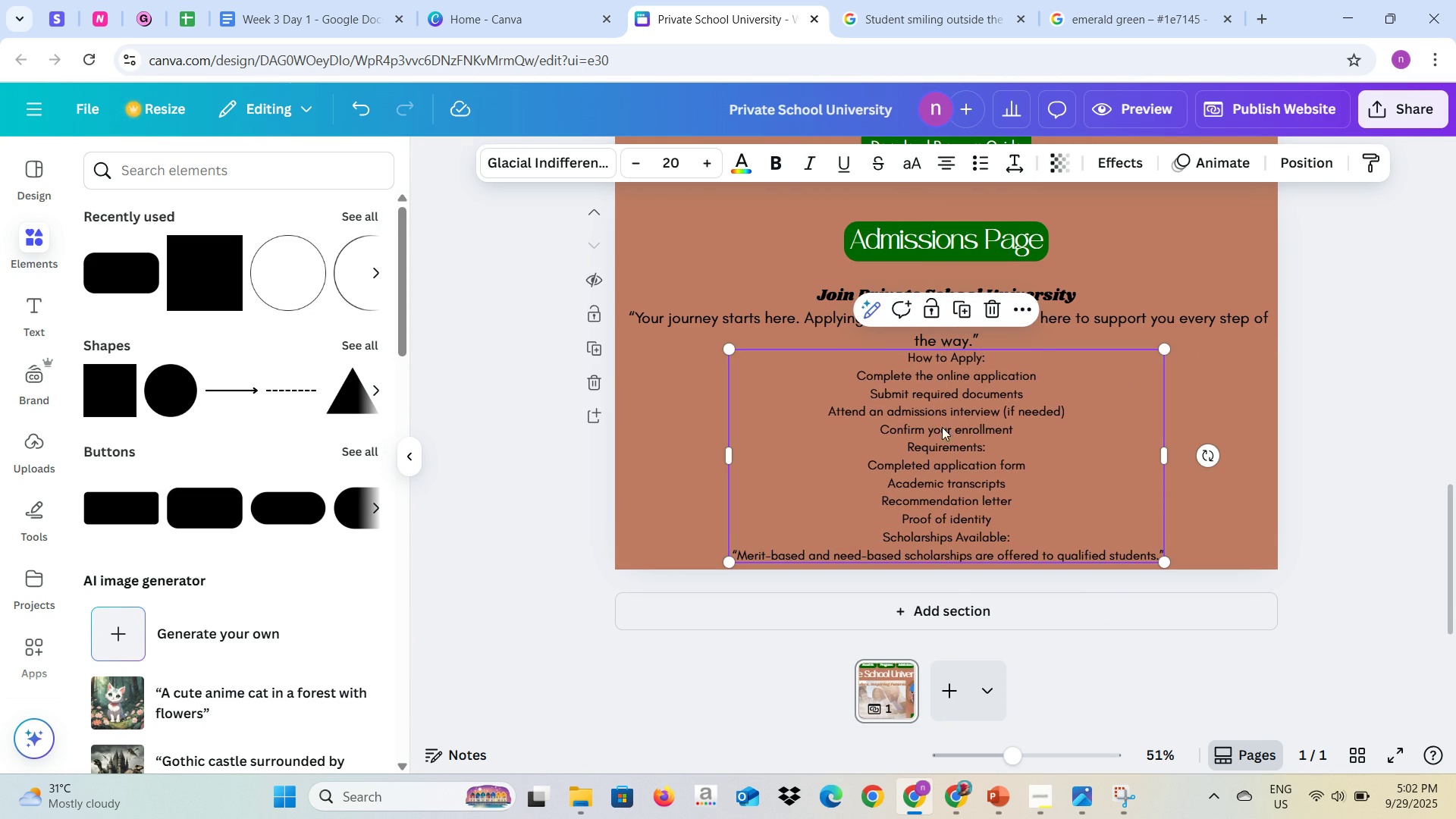 
wait(7.13)
 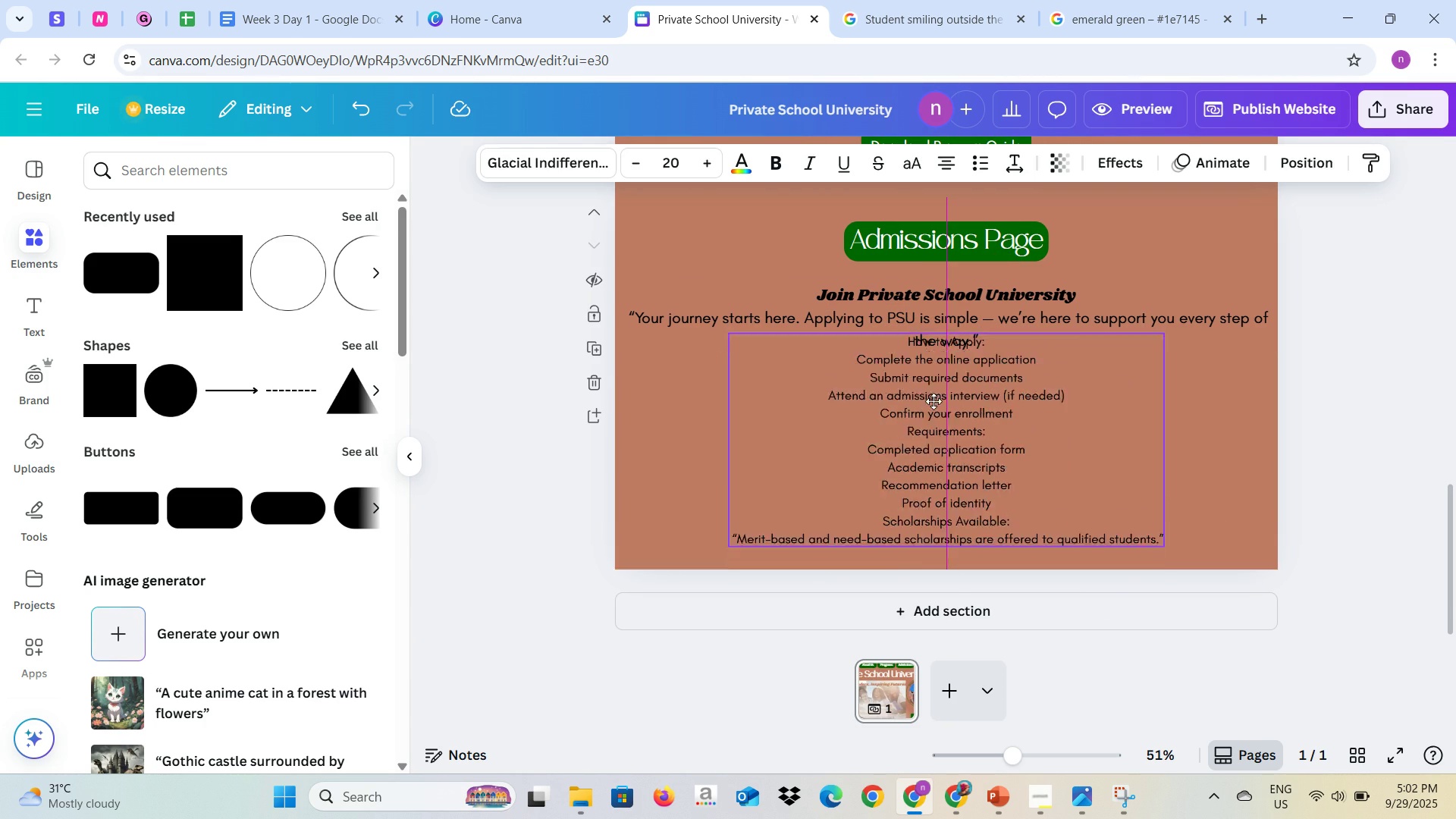 
left_click([828, 543])
 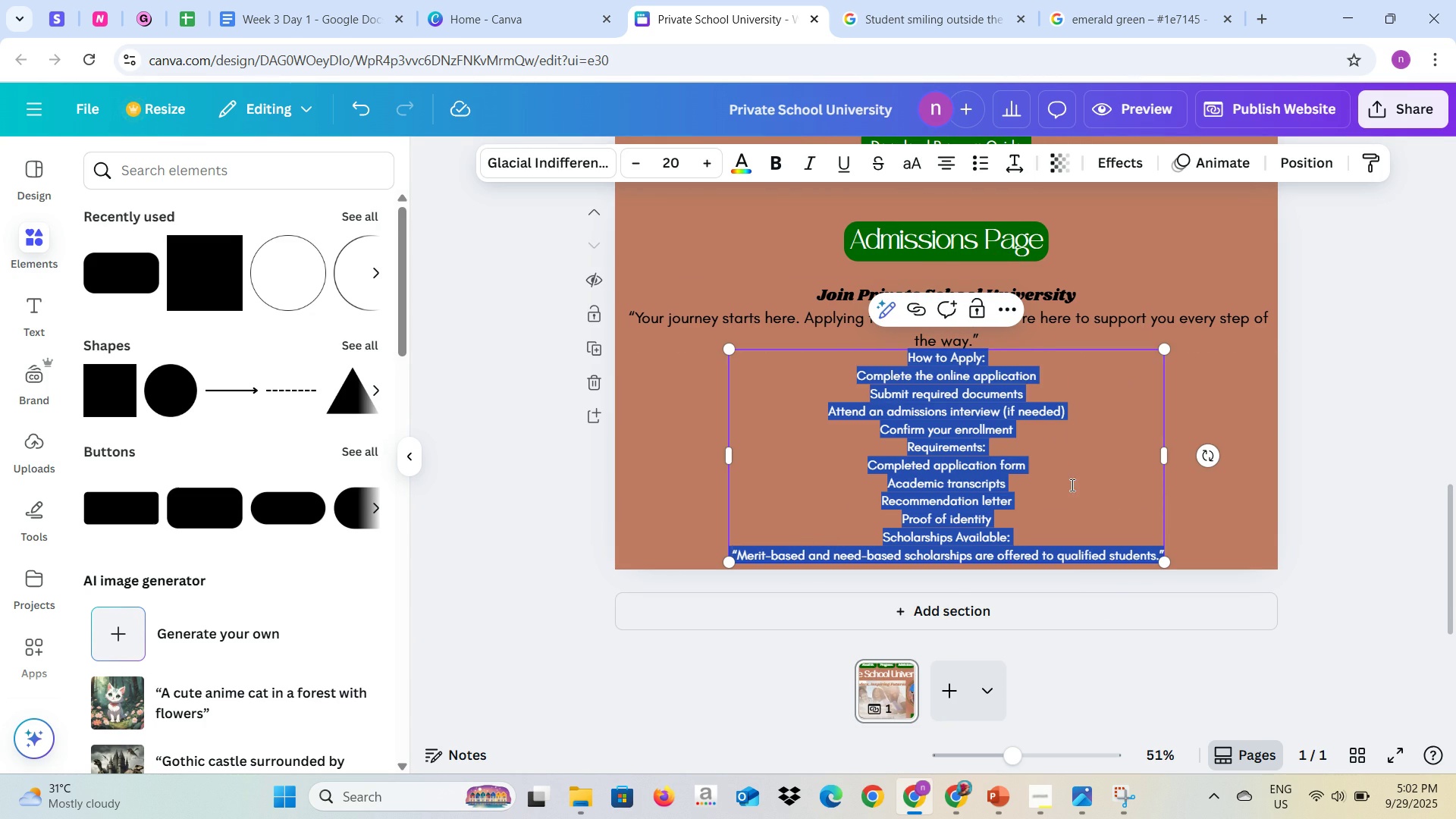 
left_click([1071, 485])
 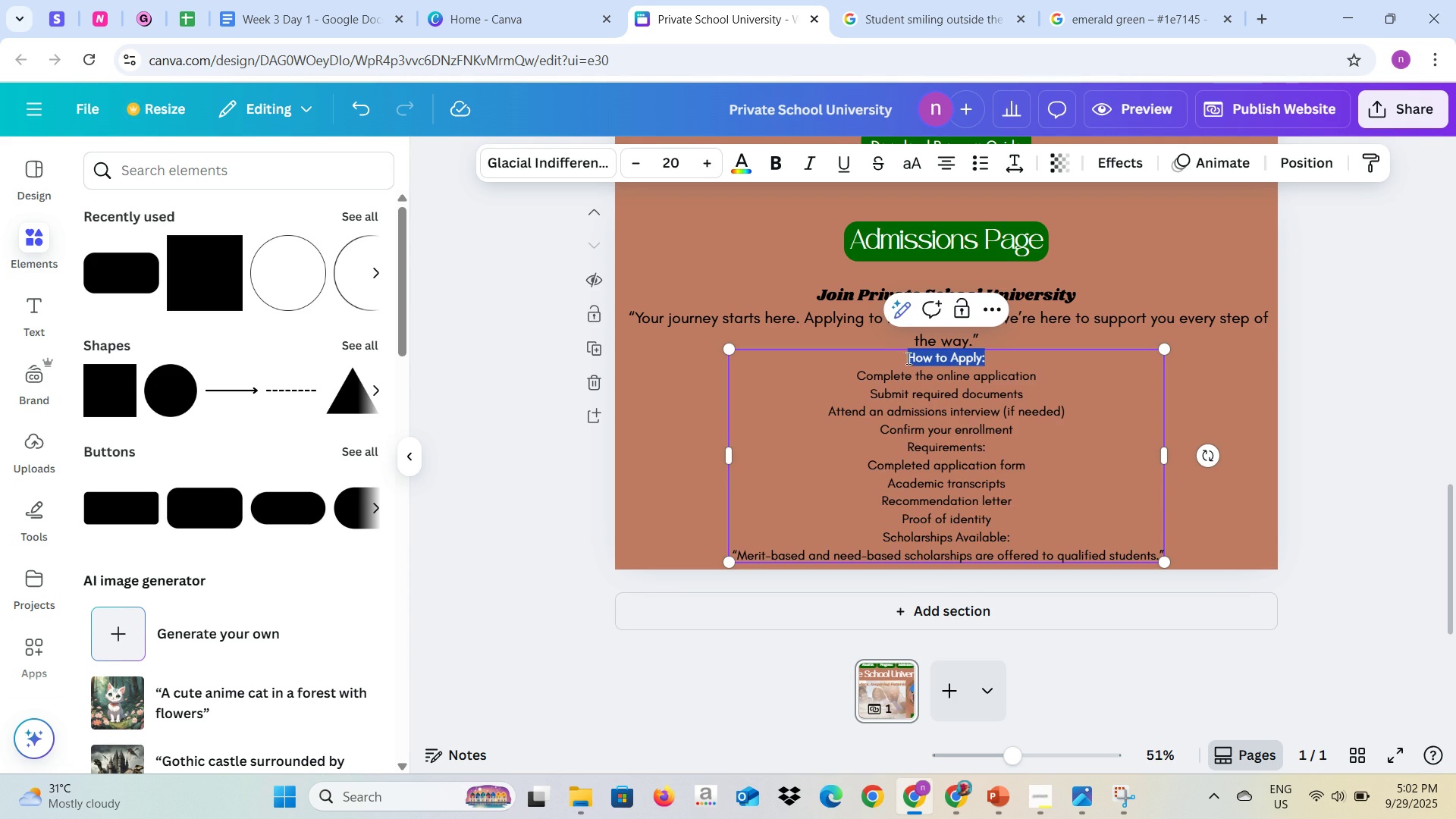 
wait(6.01)
 